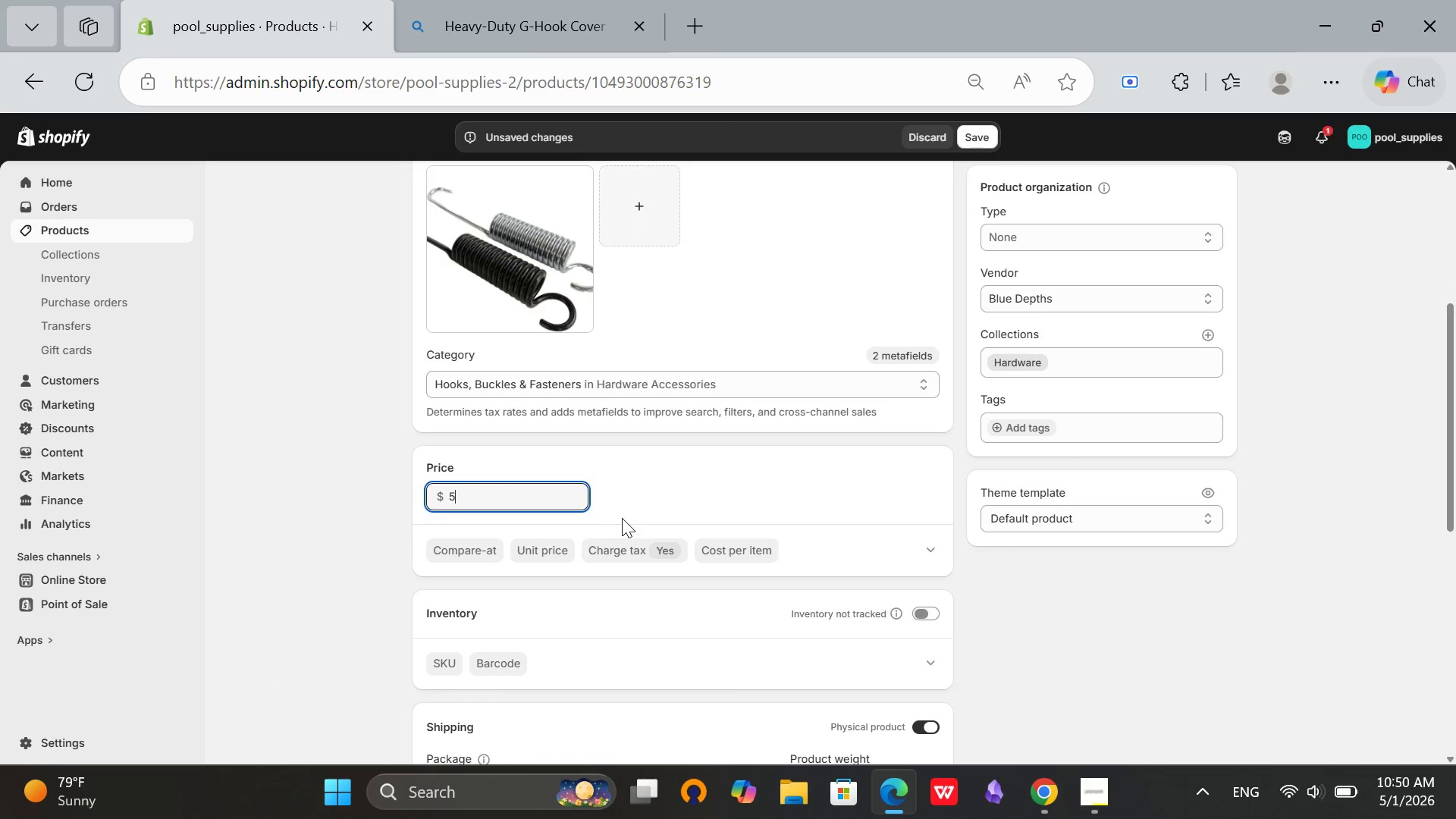 
key(Period)
 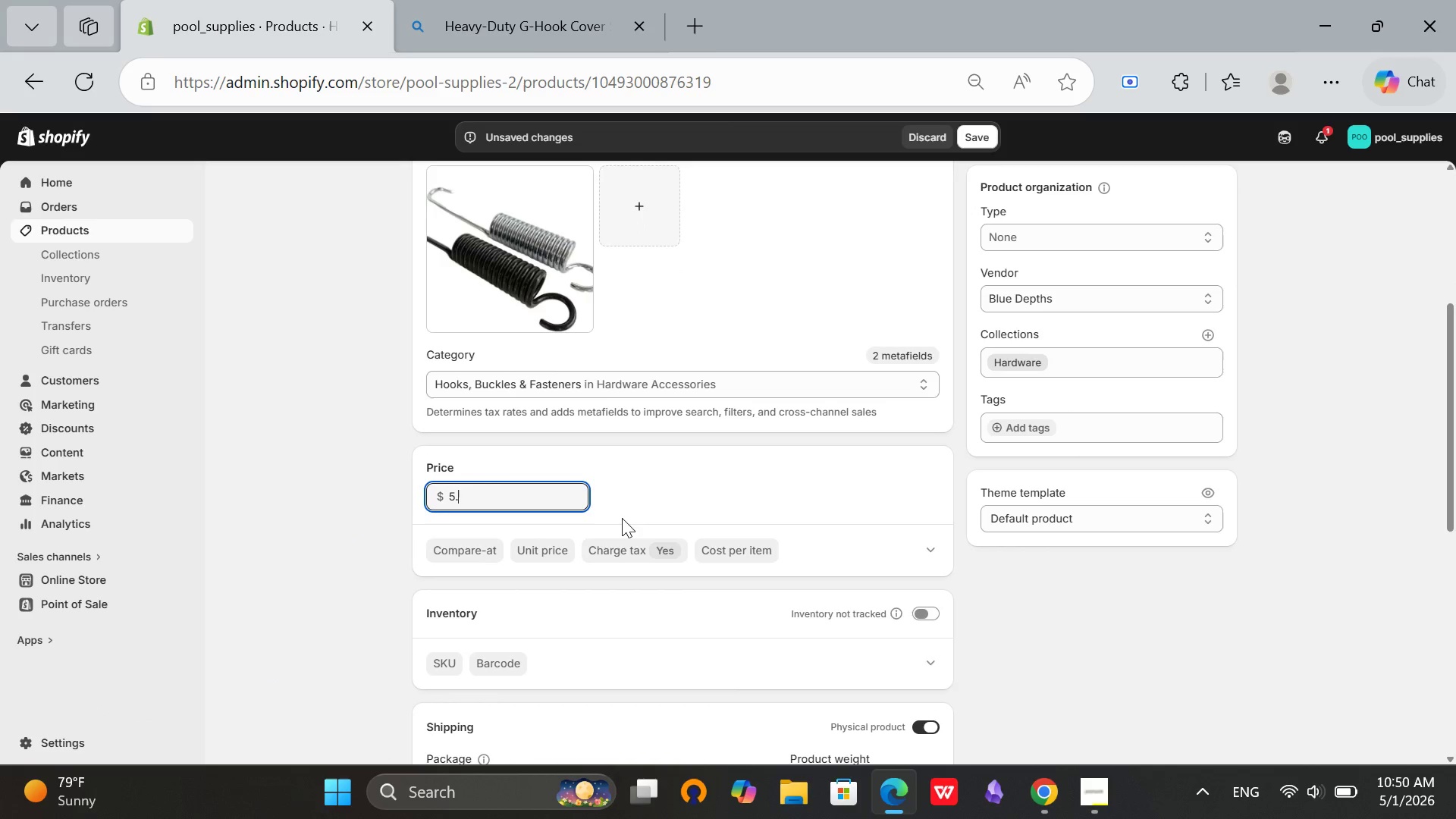 
key(5)
 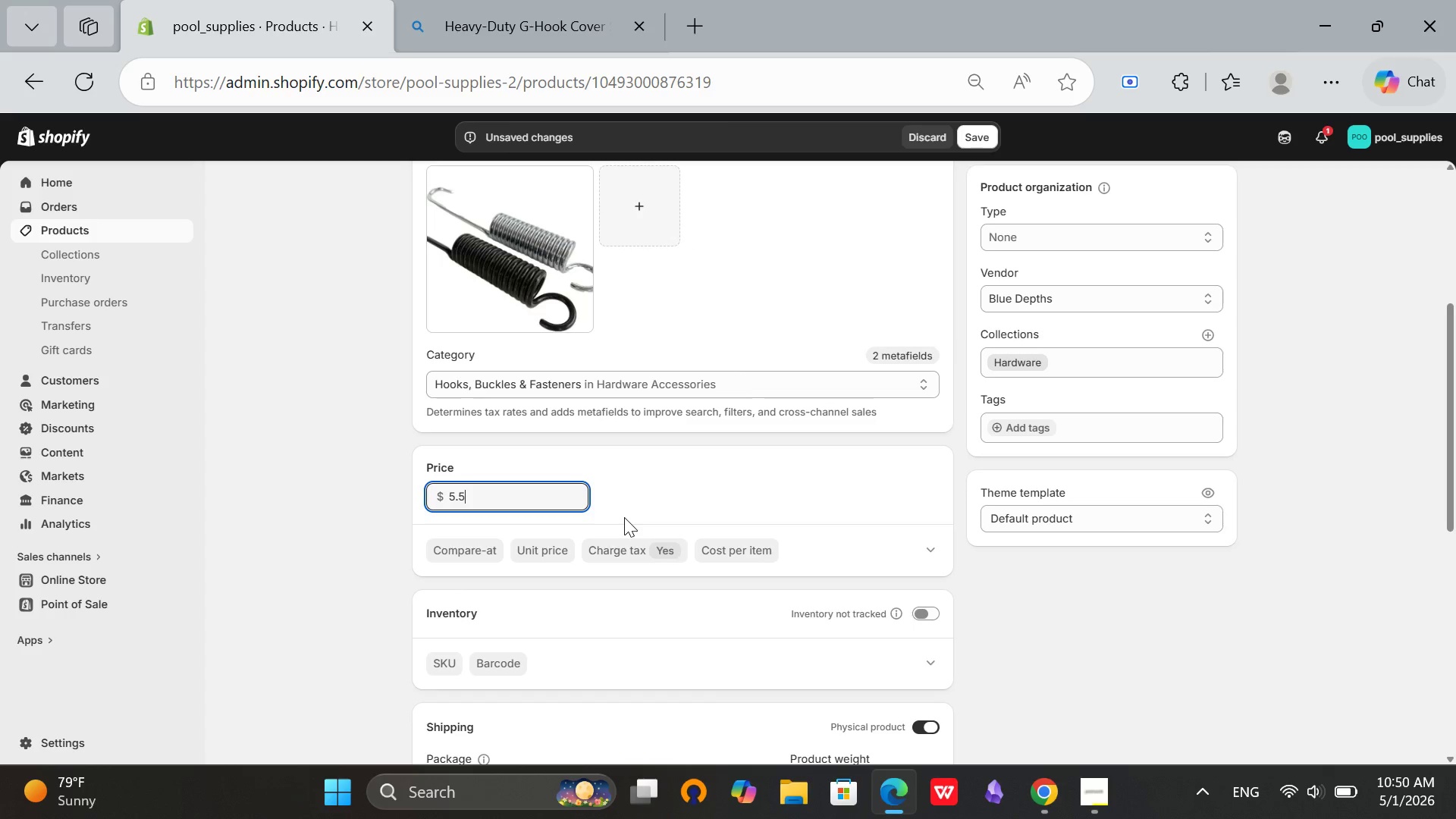 
wait(8.44)
 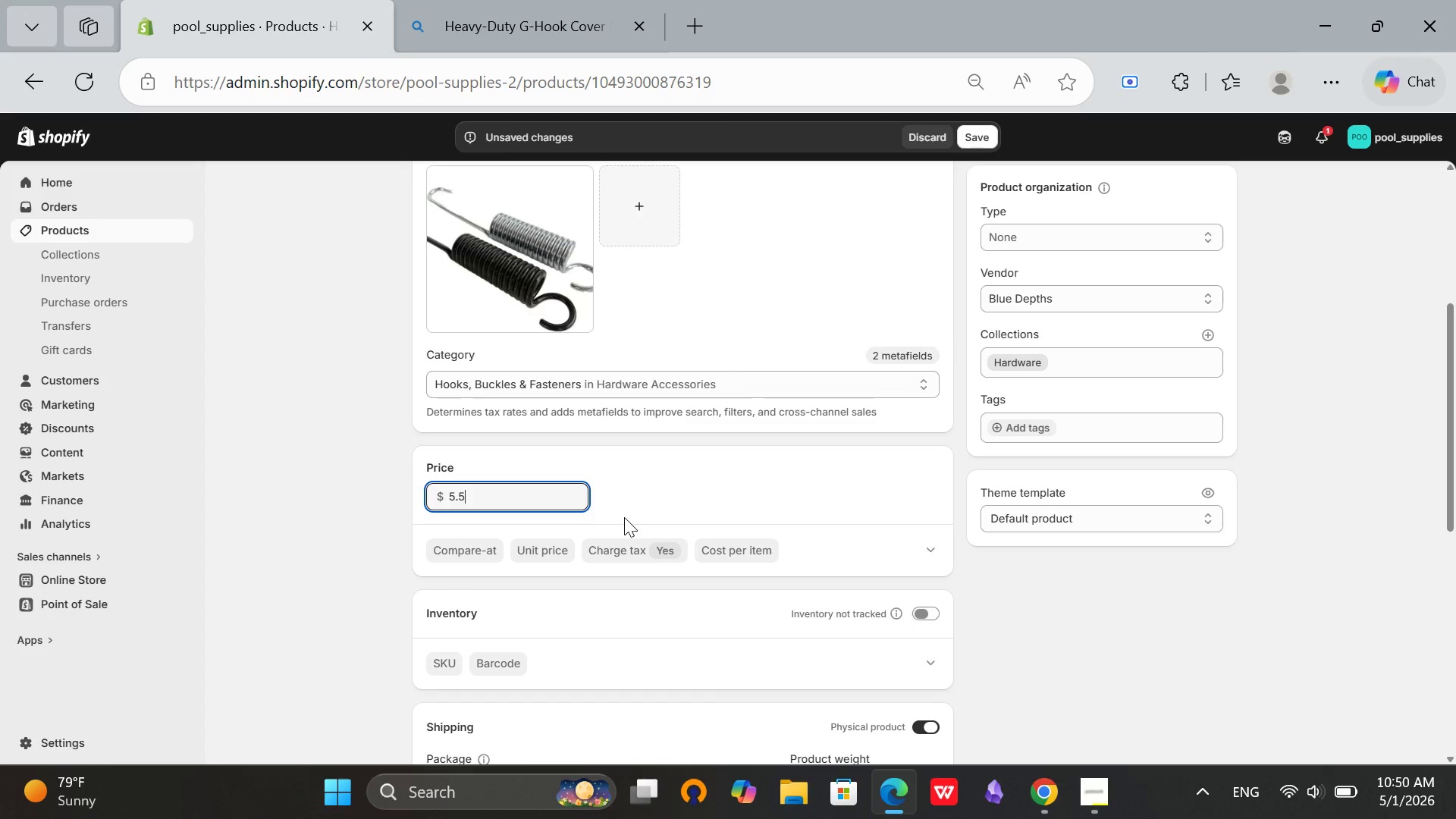 
scroll: coordinate [746, 535], scroll_direction: down, amount: 2.0
 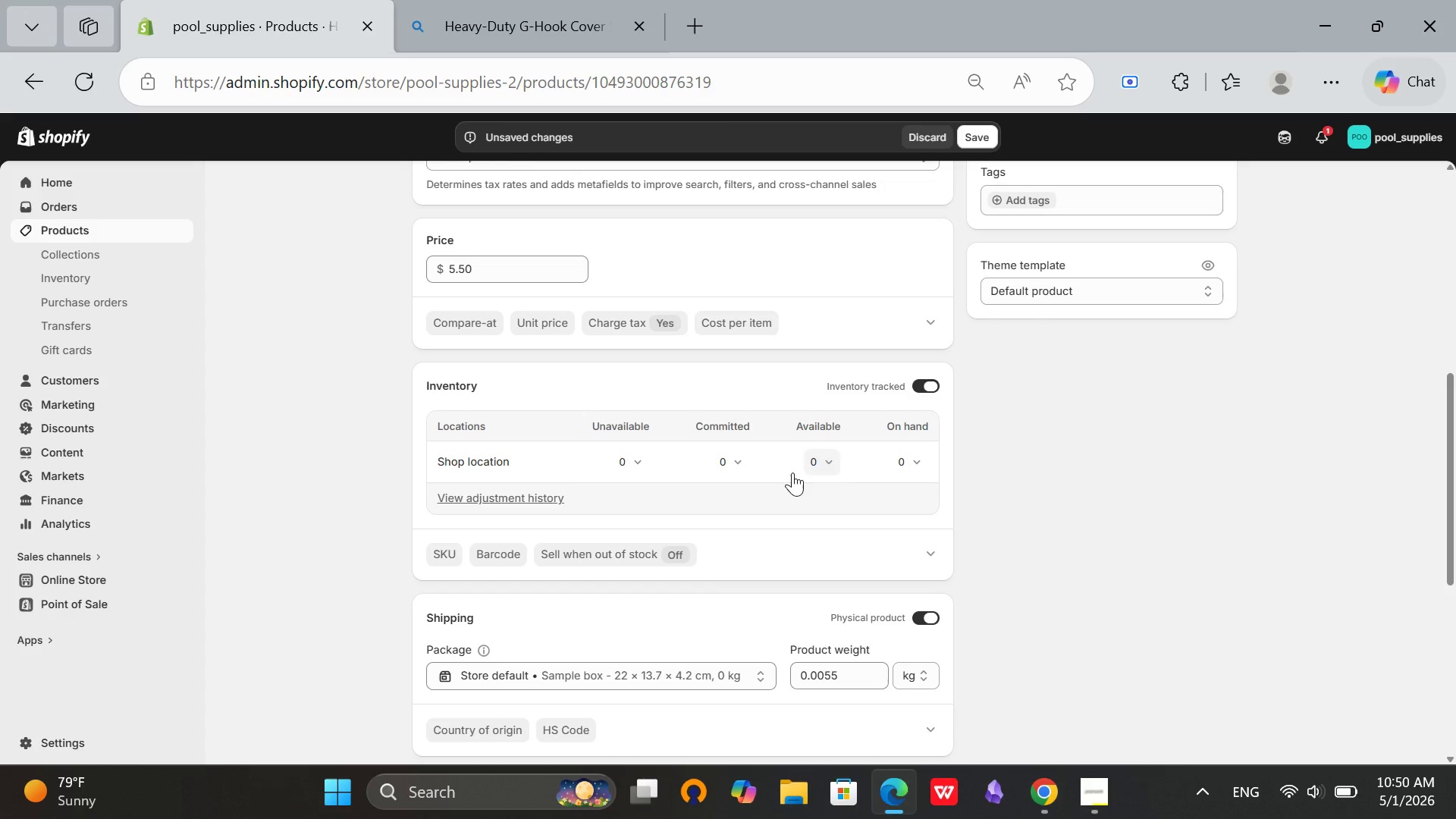 
left_click([805, 469])
 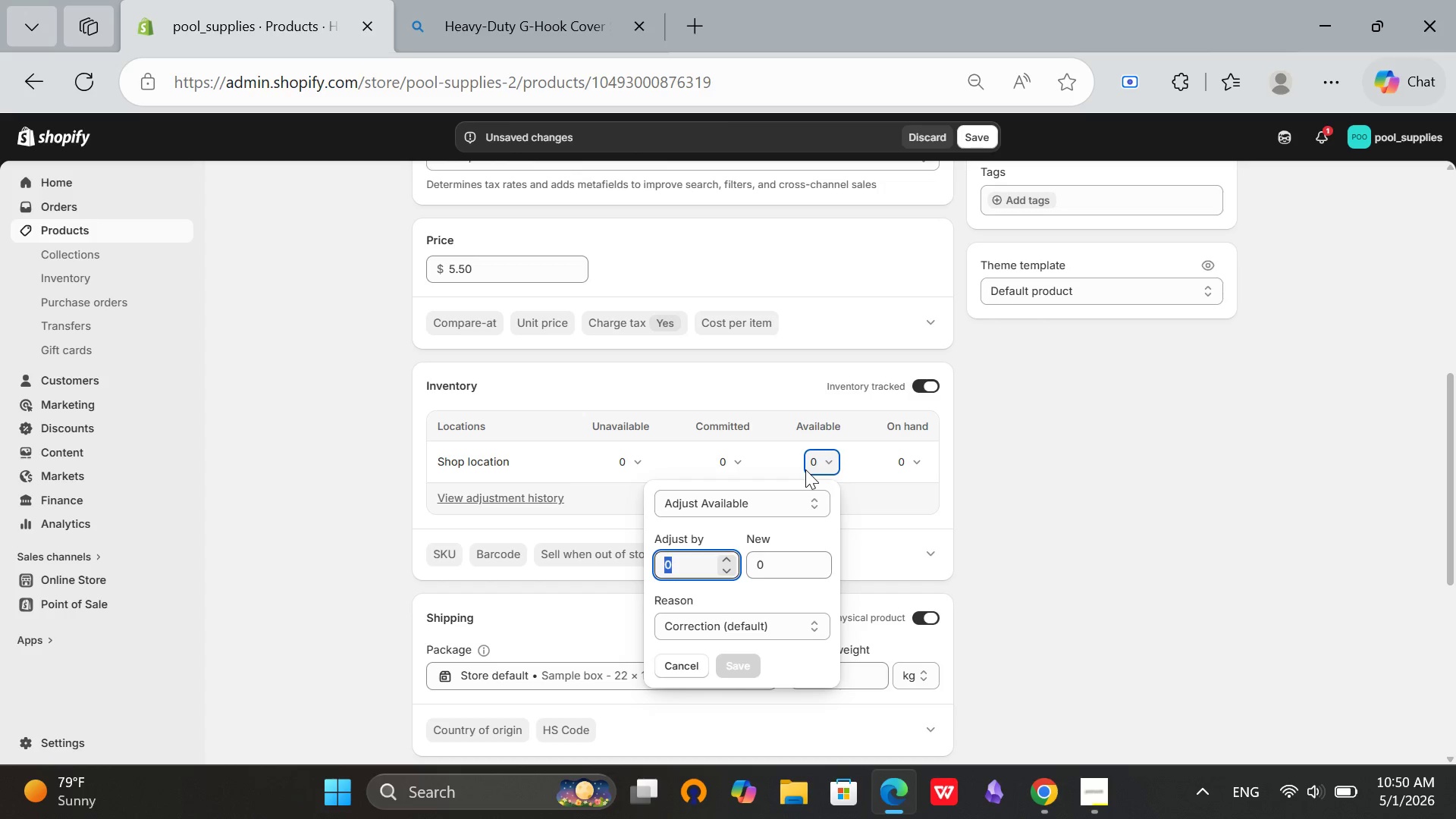 
type(120)
 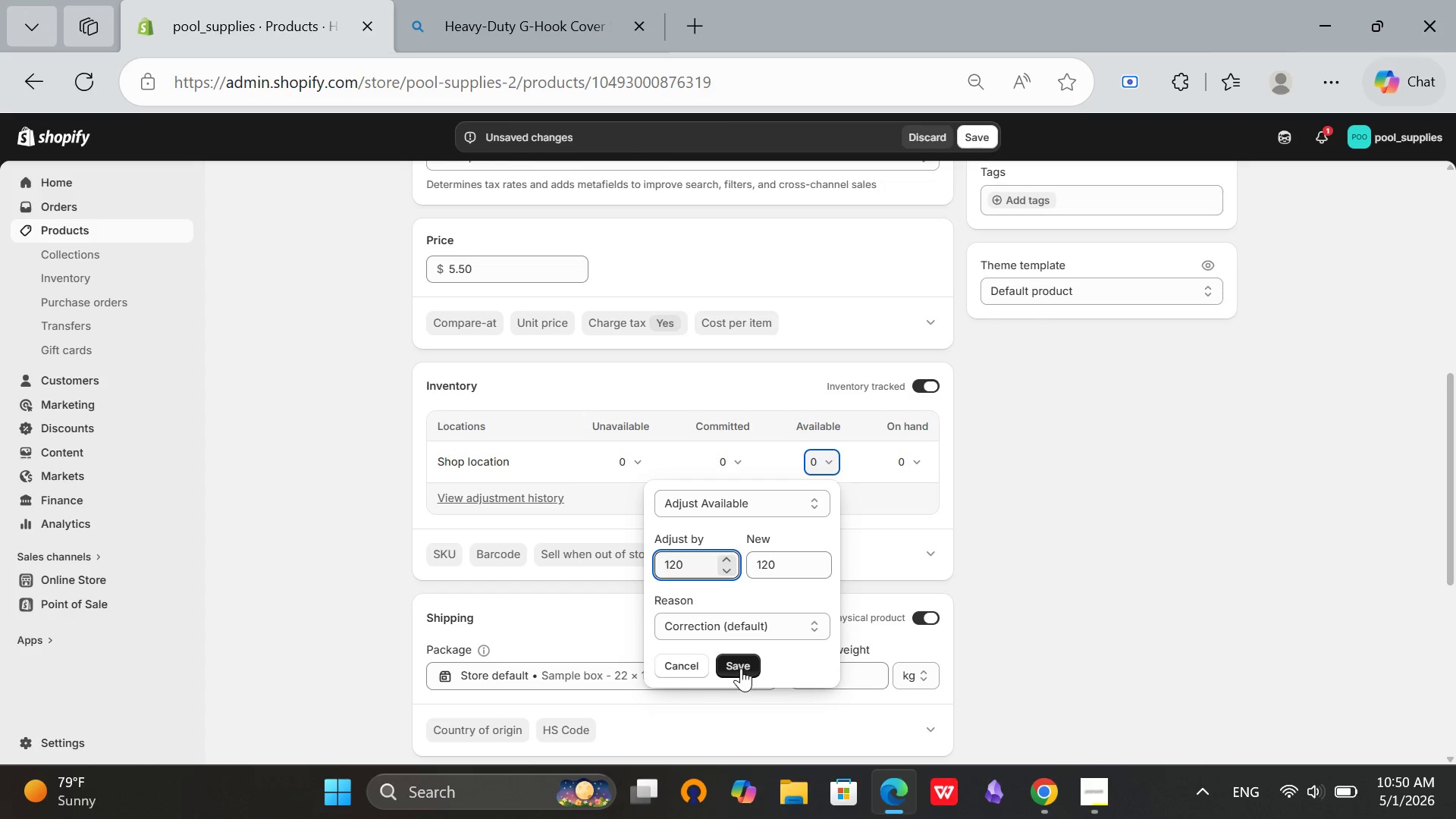 
left_click([741, 667])
 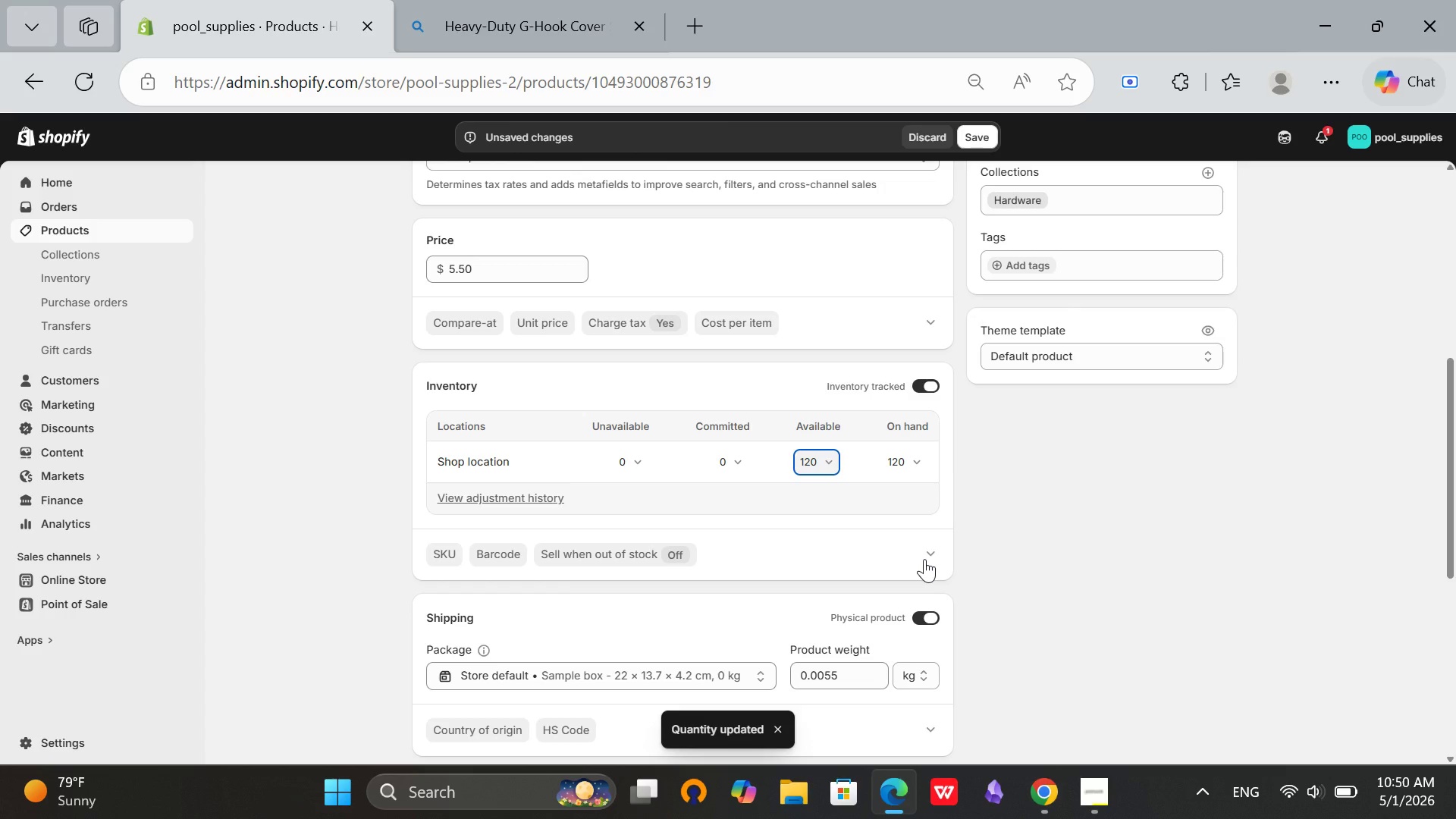 
scroll: coordinate [911, 603], scroll_direction: down, amount: 7.0
 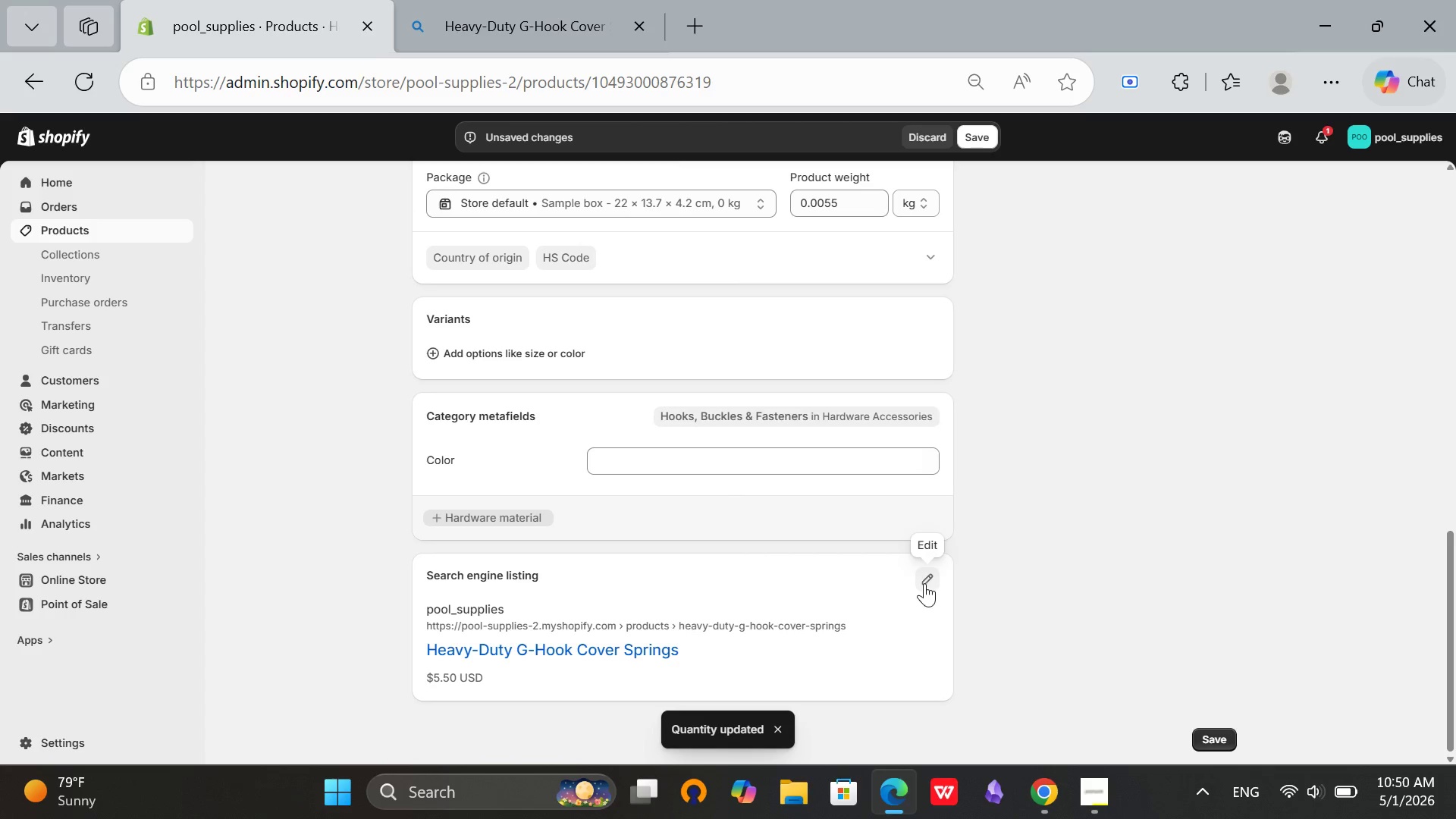 
left_click([924, 583])
 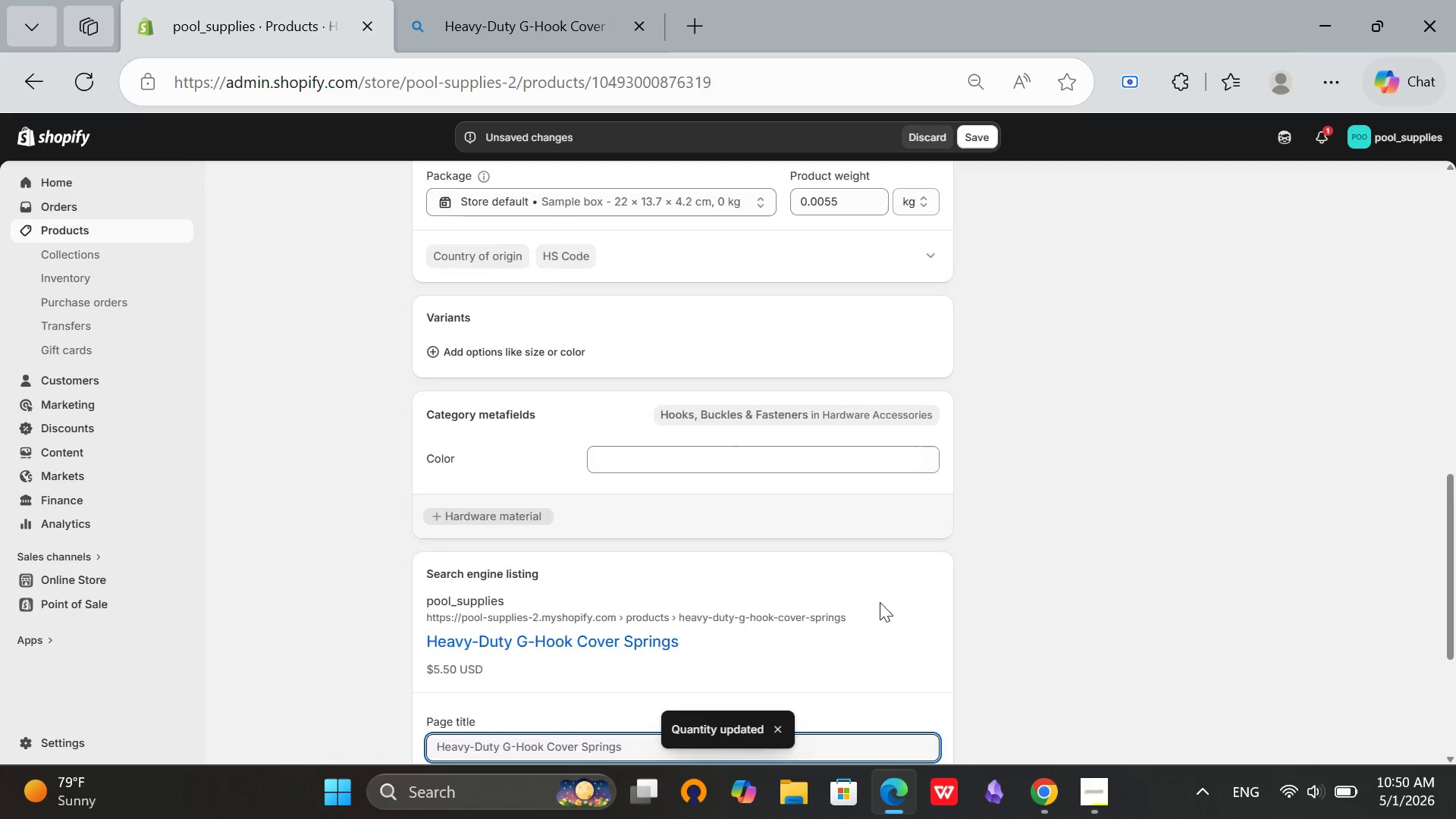 
scroll: coordinate [880, 602], scroll_direction: down, amount: 3.0
 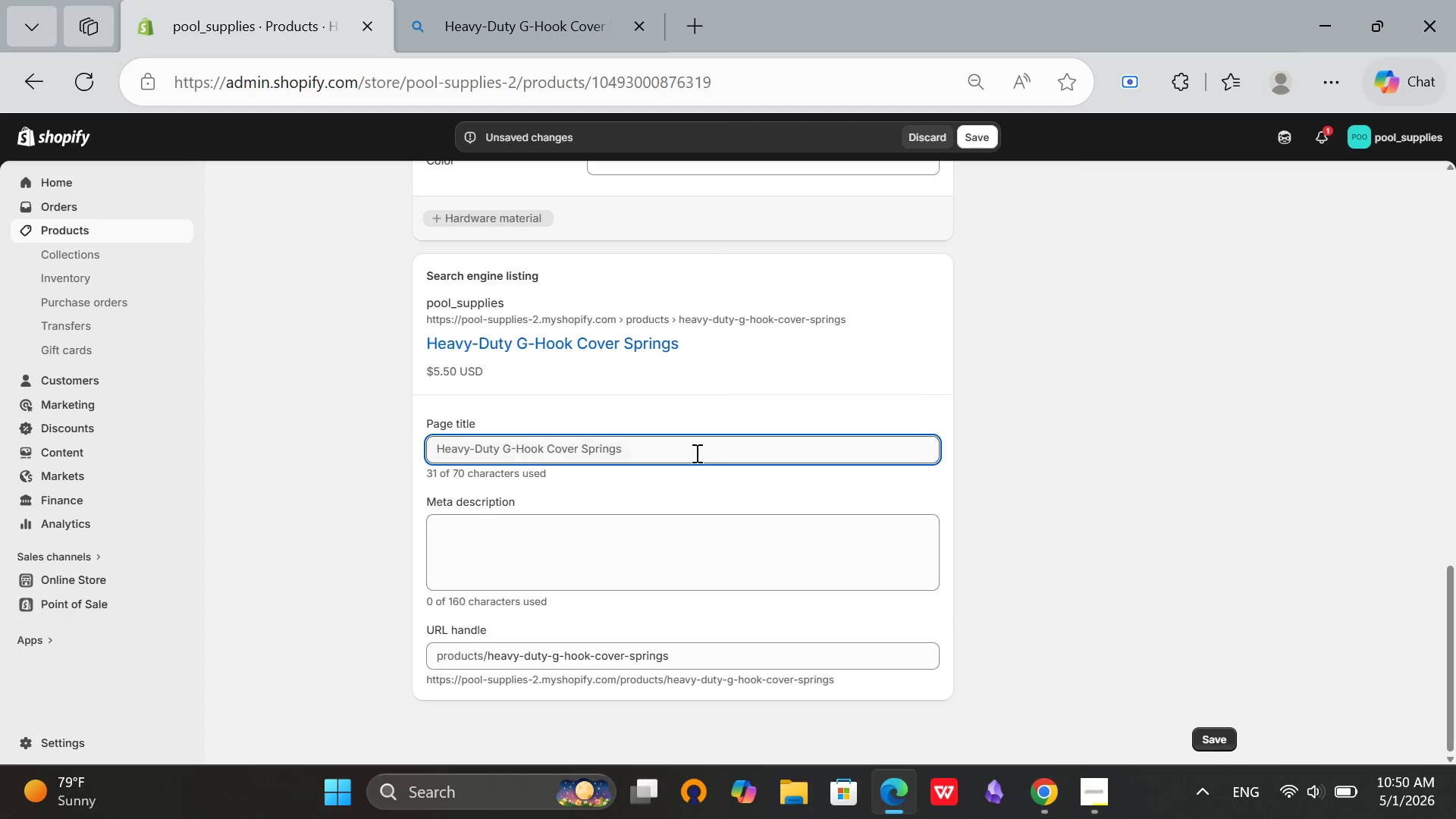 
left_click([695, 450])
 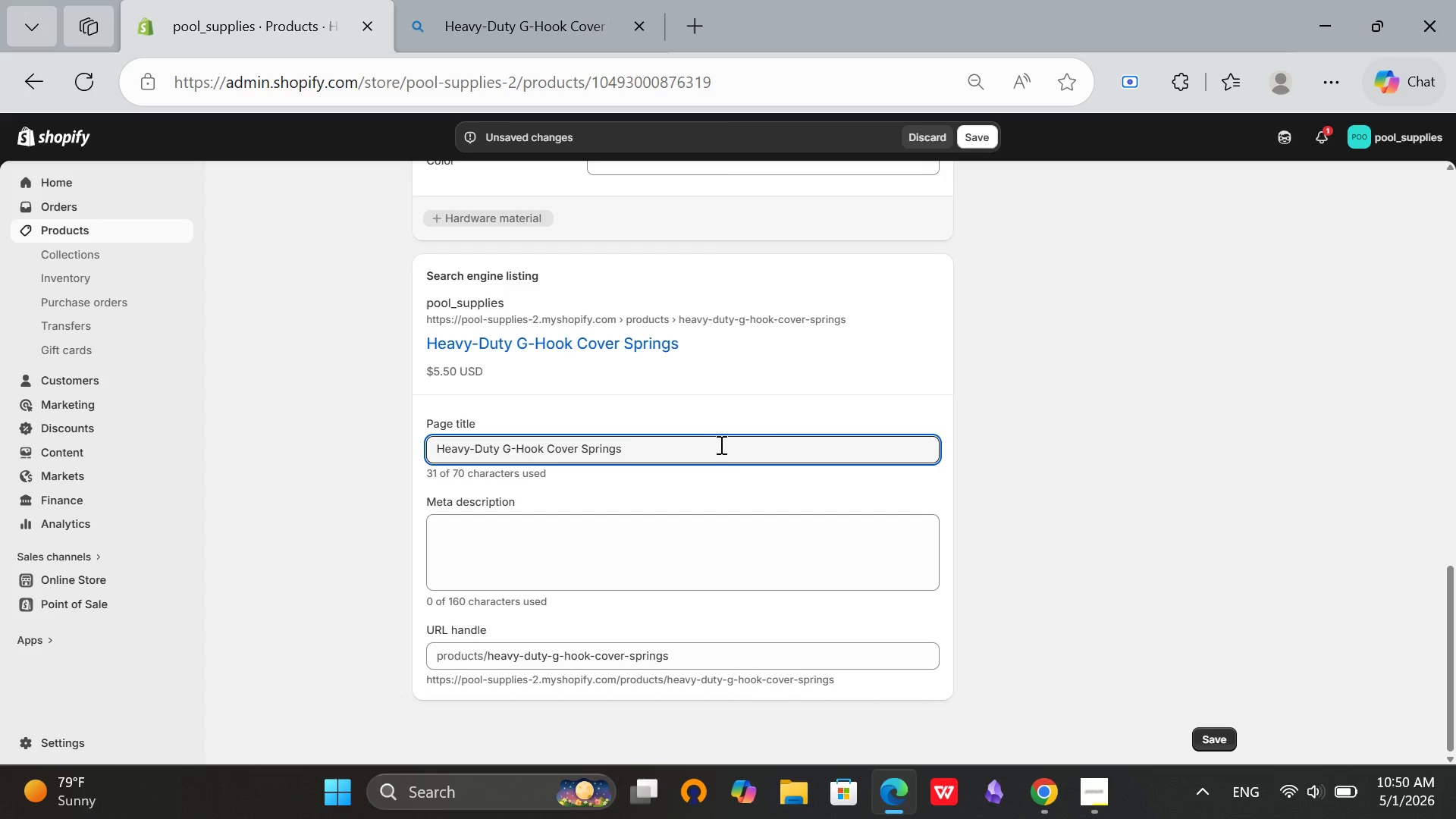 
left_click_drag(start_coordinate=[729, 439], to_coordinate=[360, 394])
 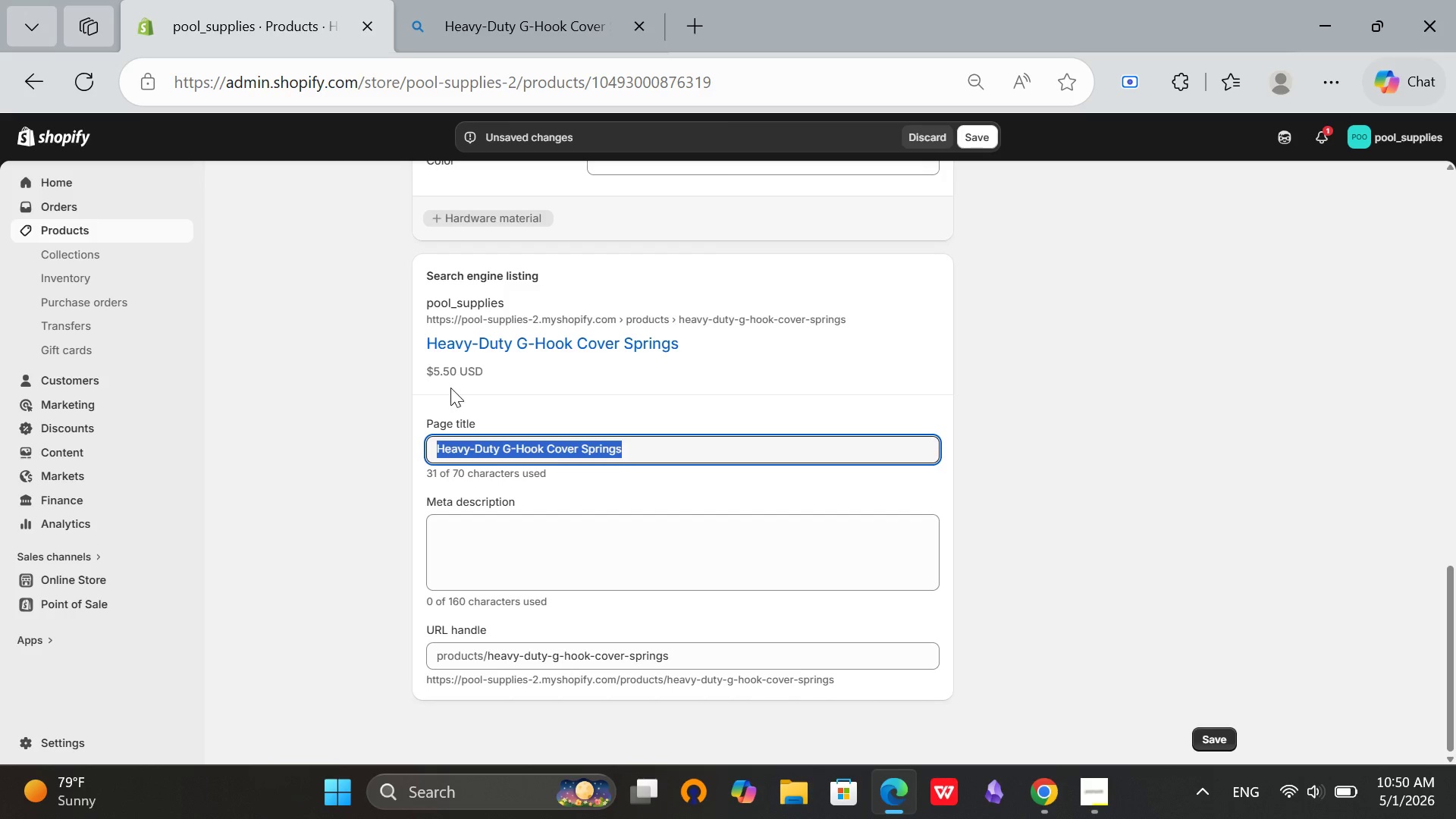 
key(Backspace)
type(Pool Cover Springs Heavy Duty)
 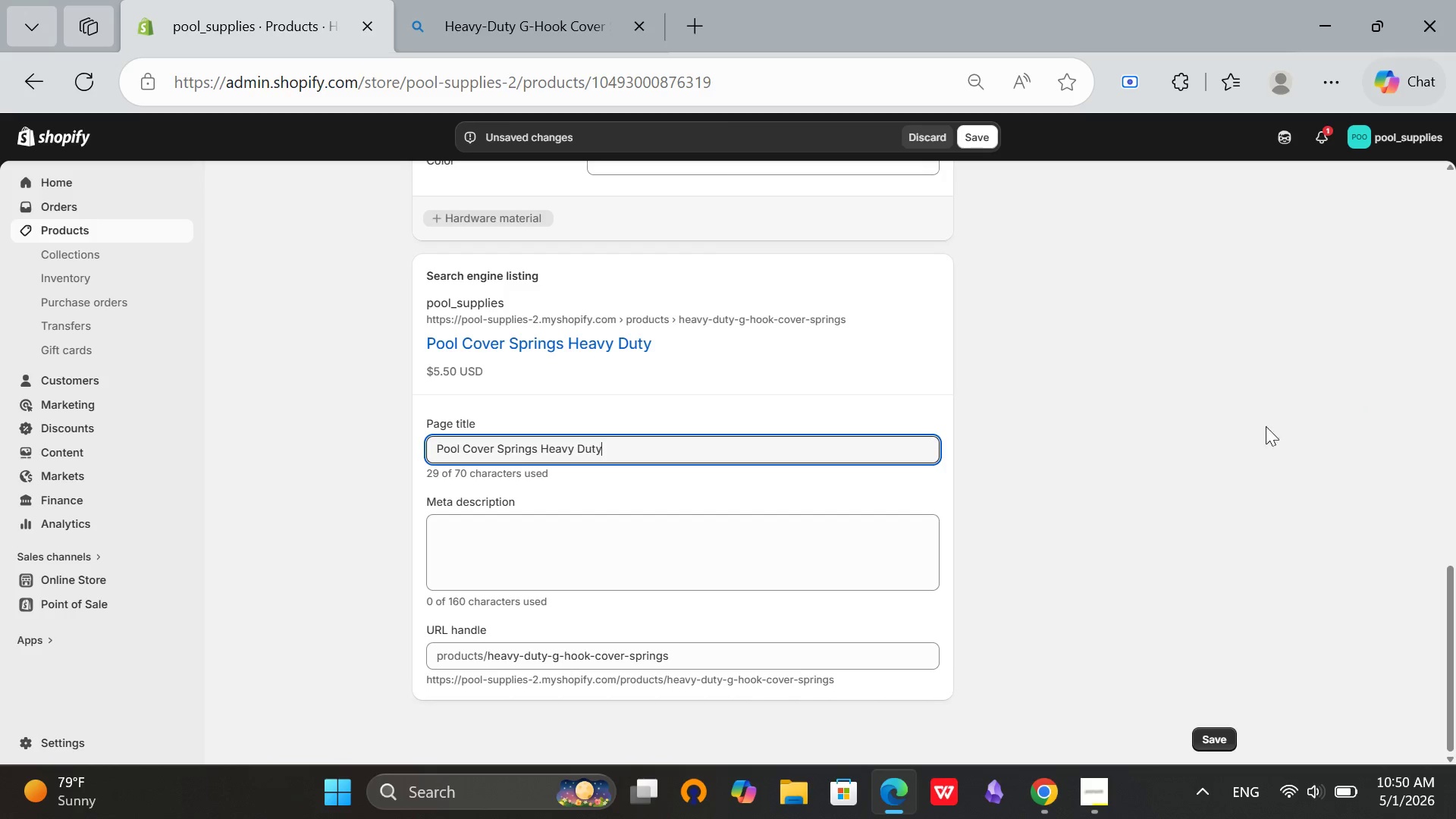 
left_click([1083, 540])
 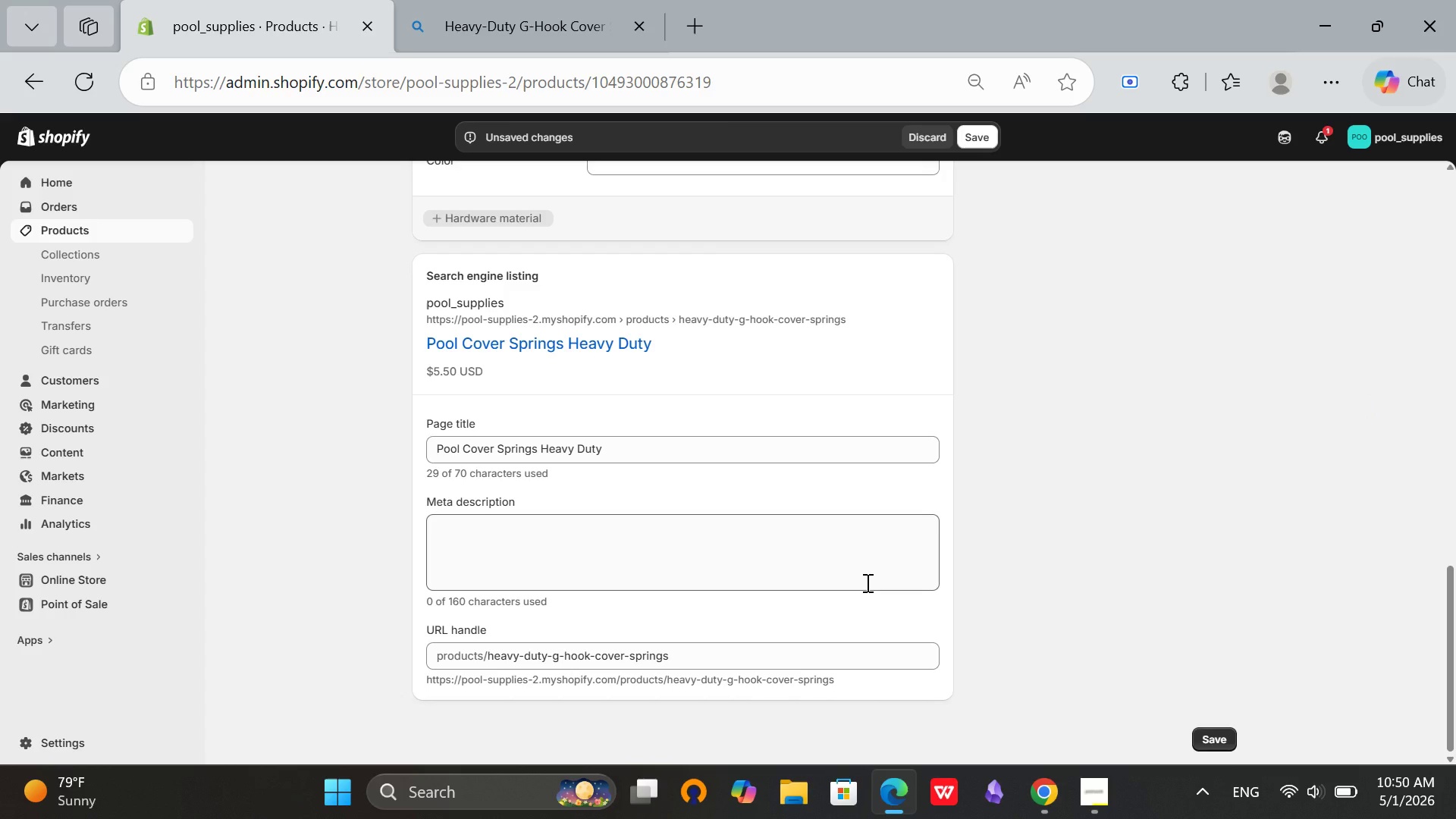 
scroll: coordinate [717, 510], scroll_direction: up, amount: 12.0
 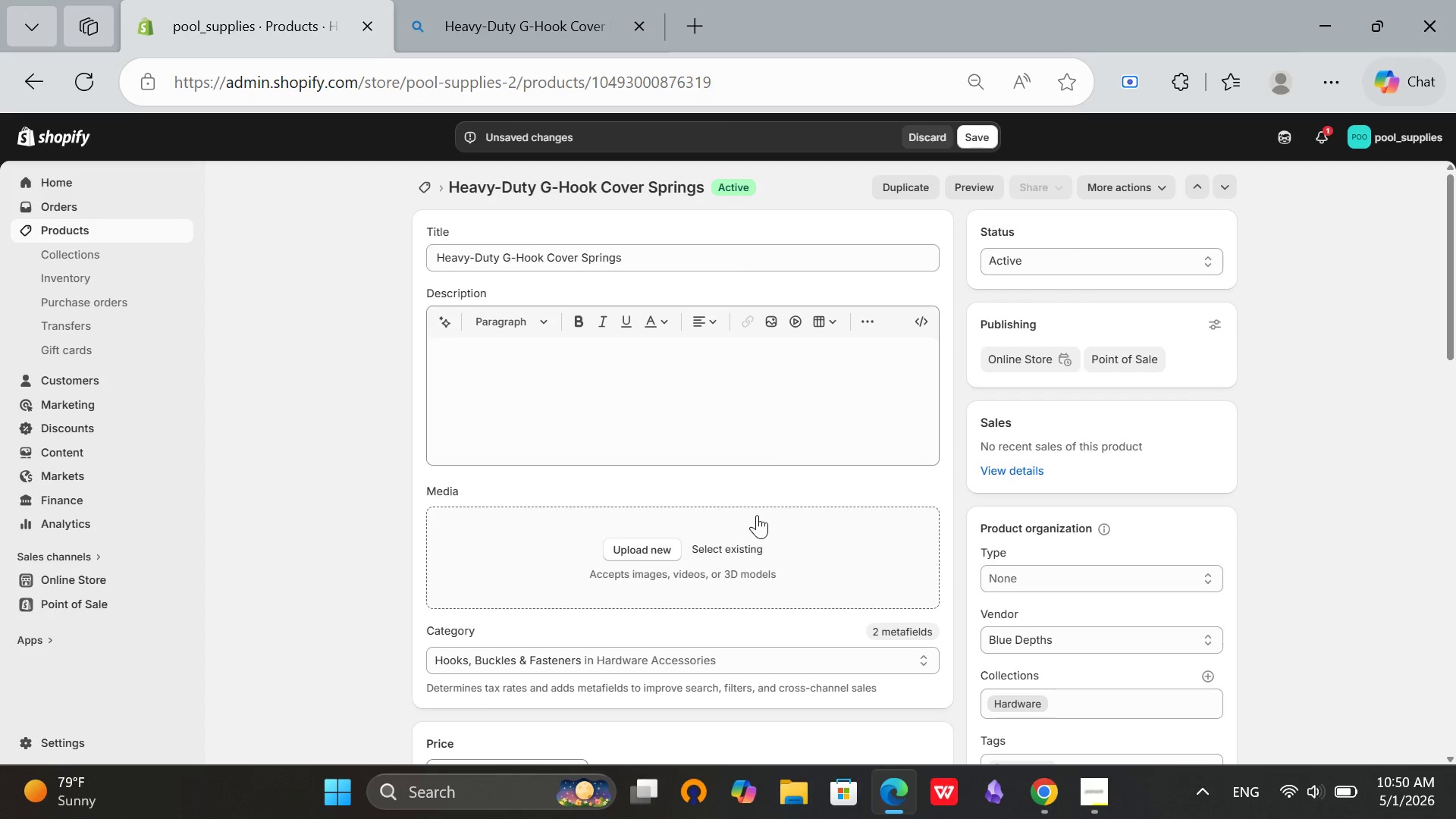 
scroll: coordinate [779, 522], scroll_direction: down, amount: 2.0
 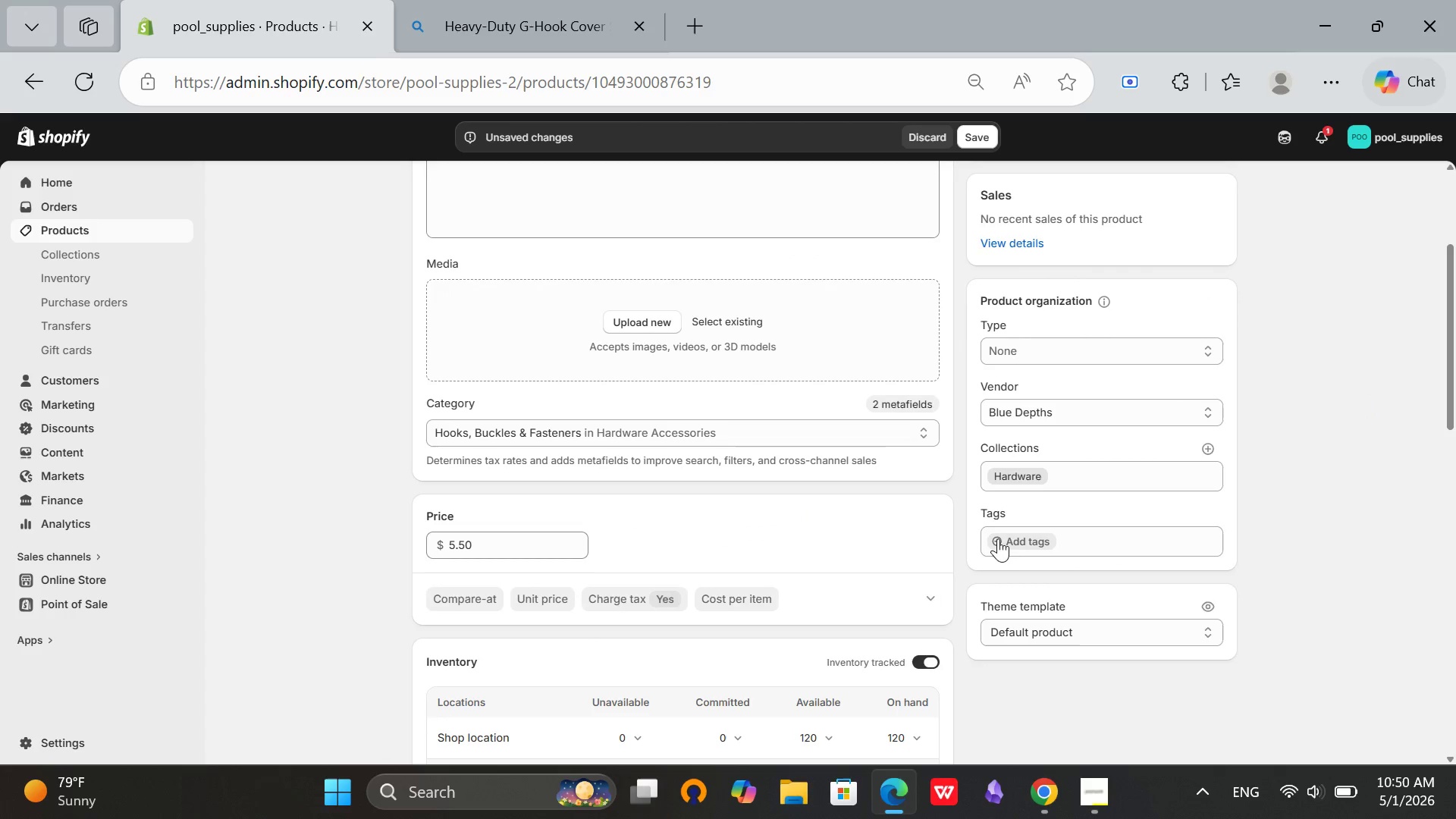 
left_click([1007, 538])
 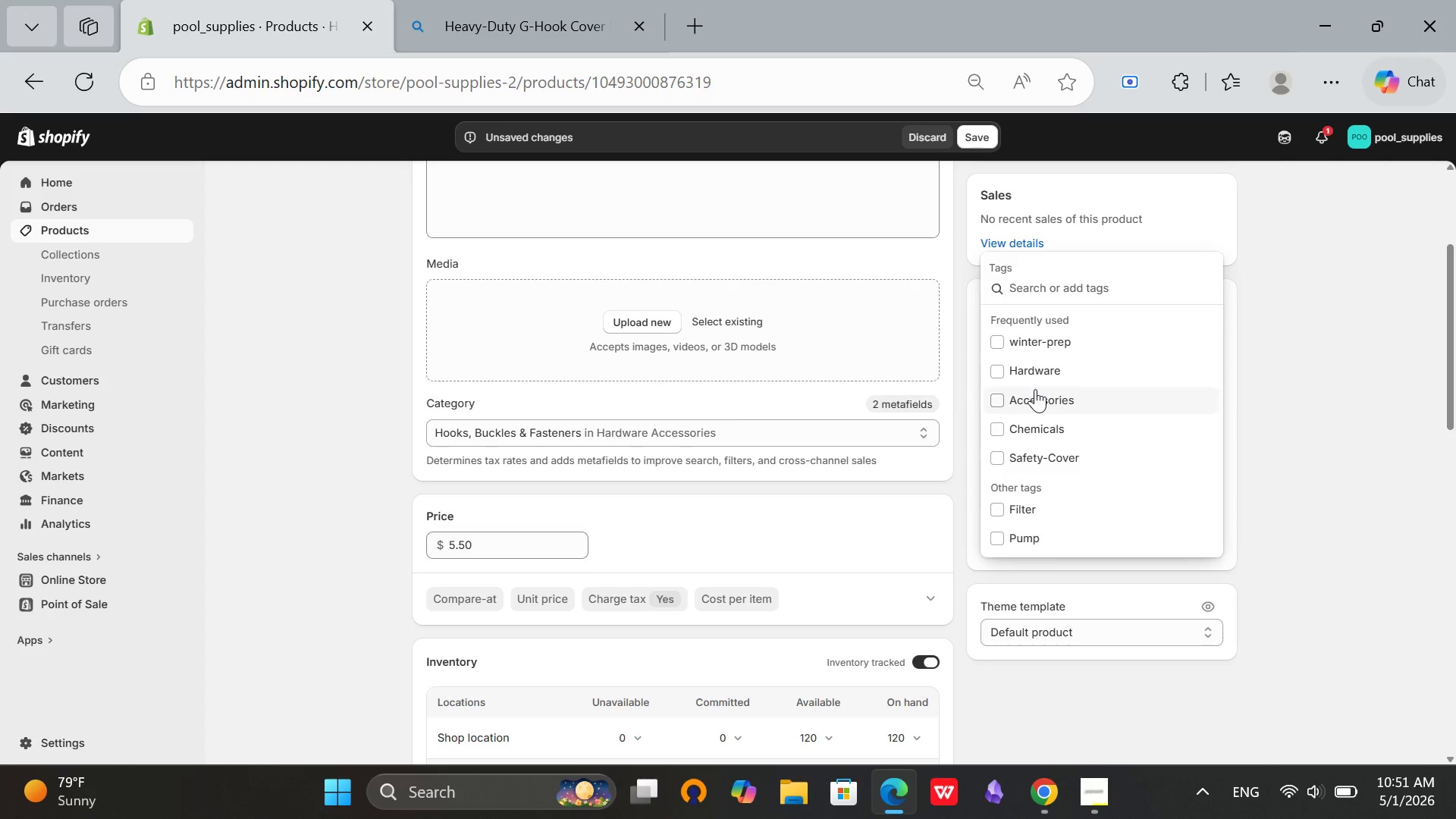 
wait(6.45)
 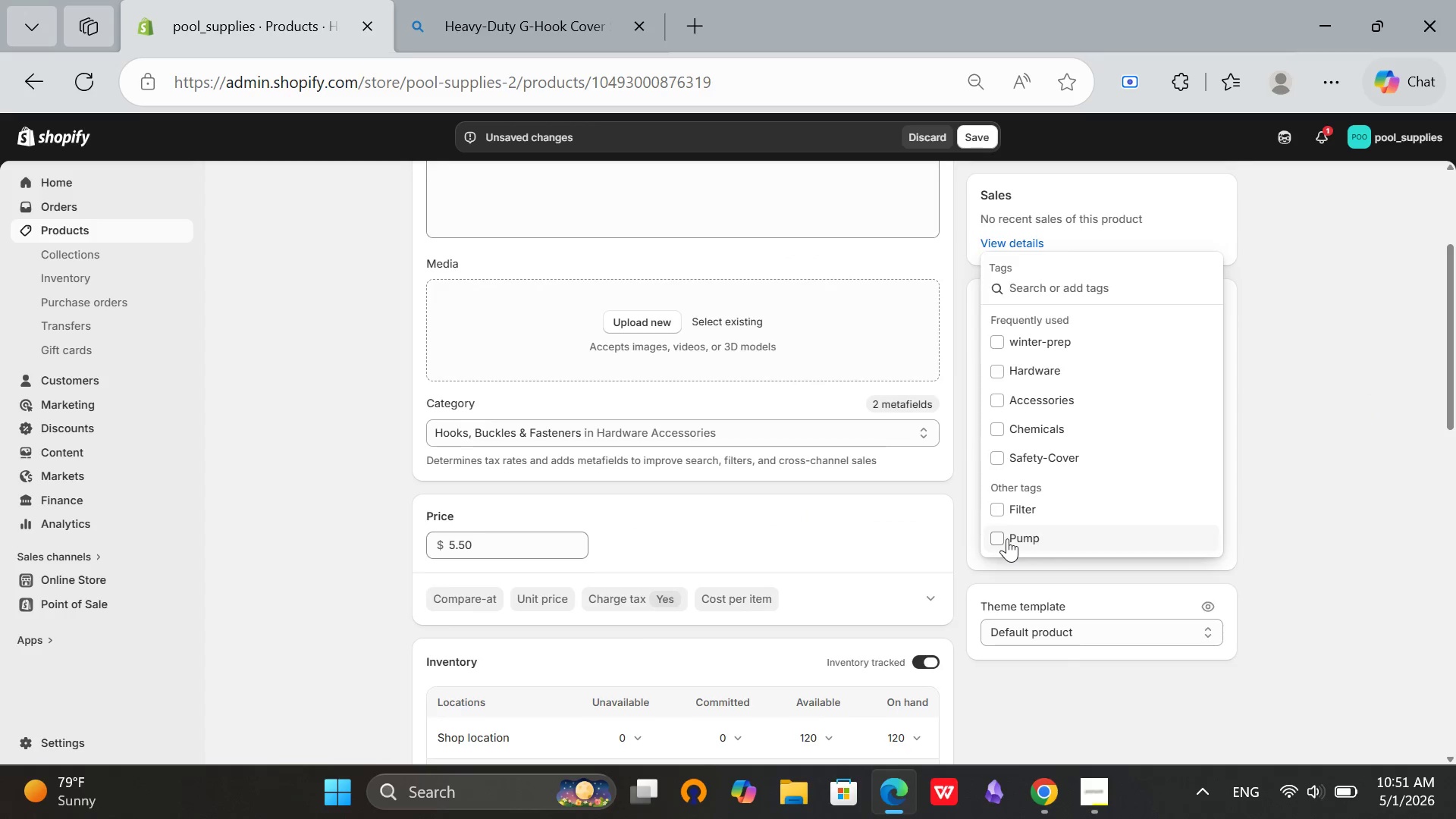 
left_click([1020, 333])
 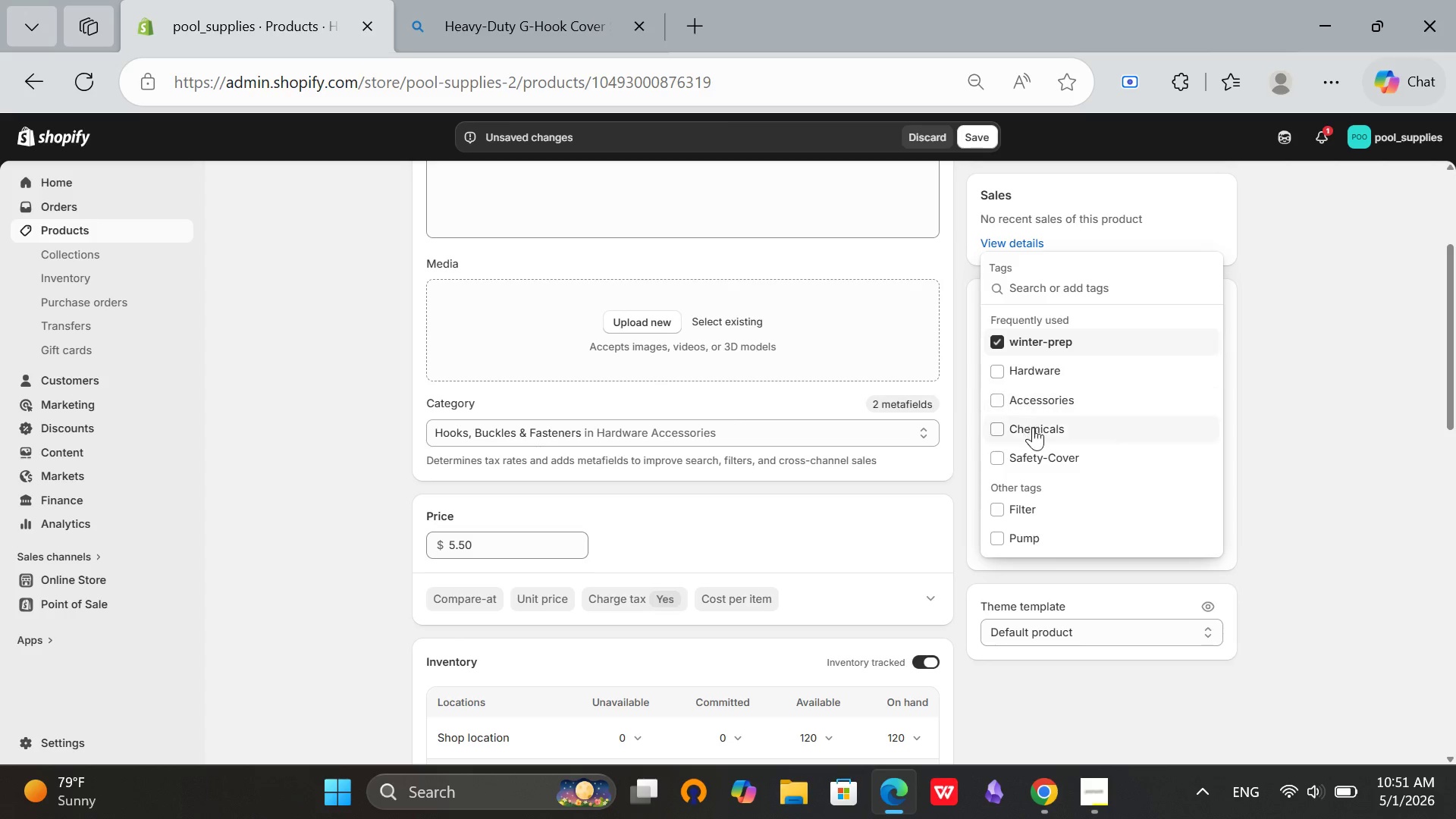 
left_click([1033, 374])
 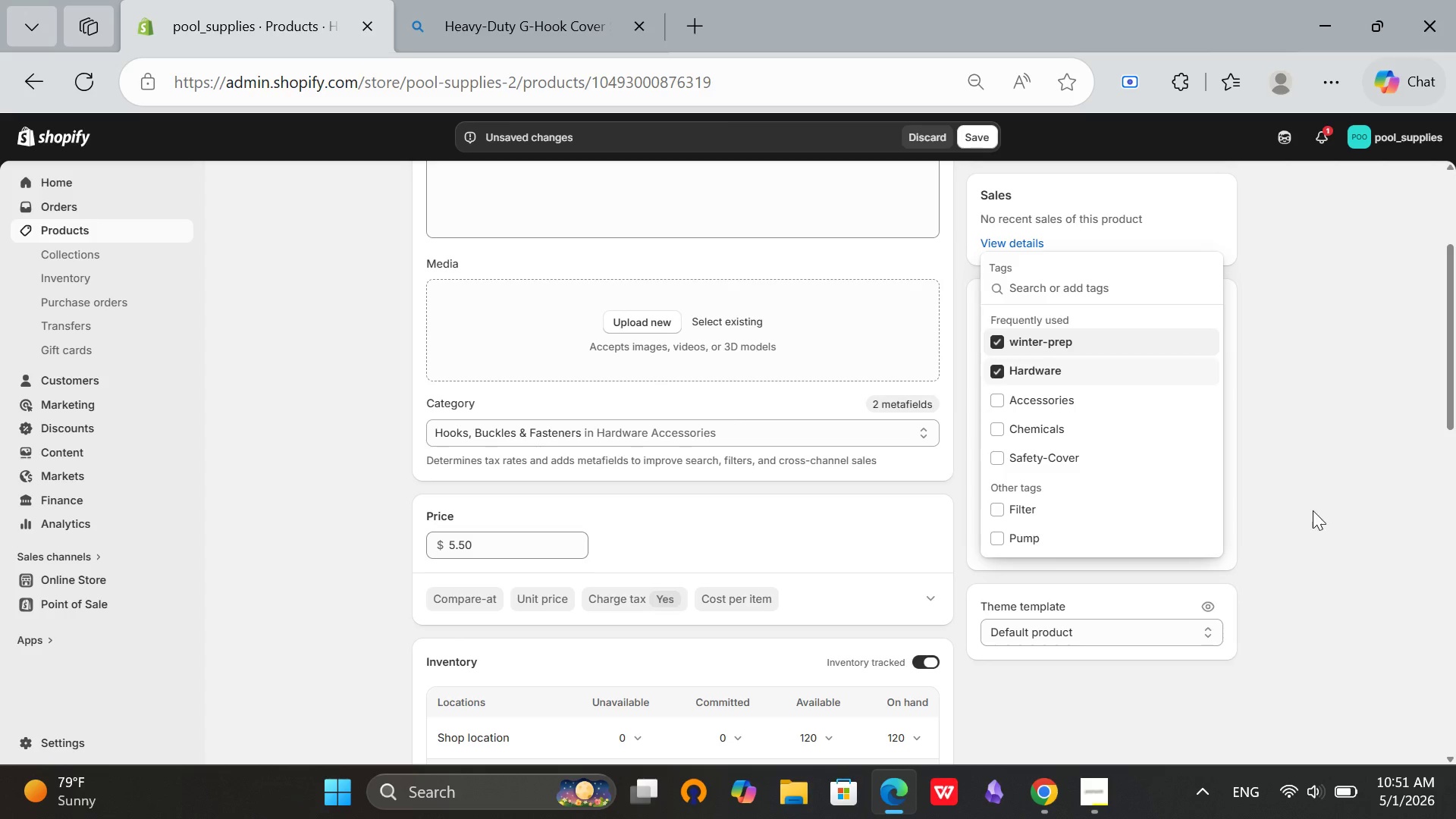 
left_click([1313, 510])
 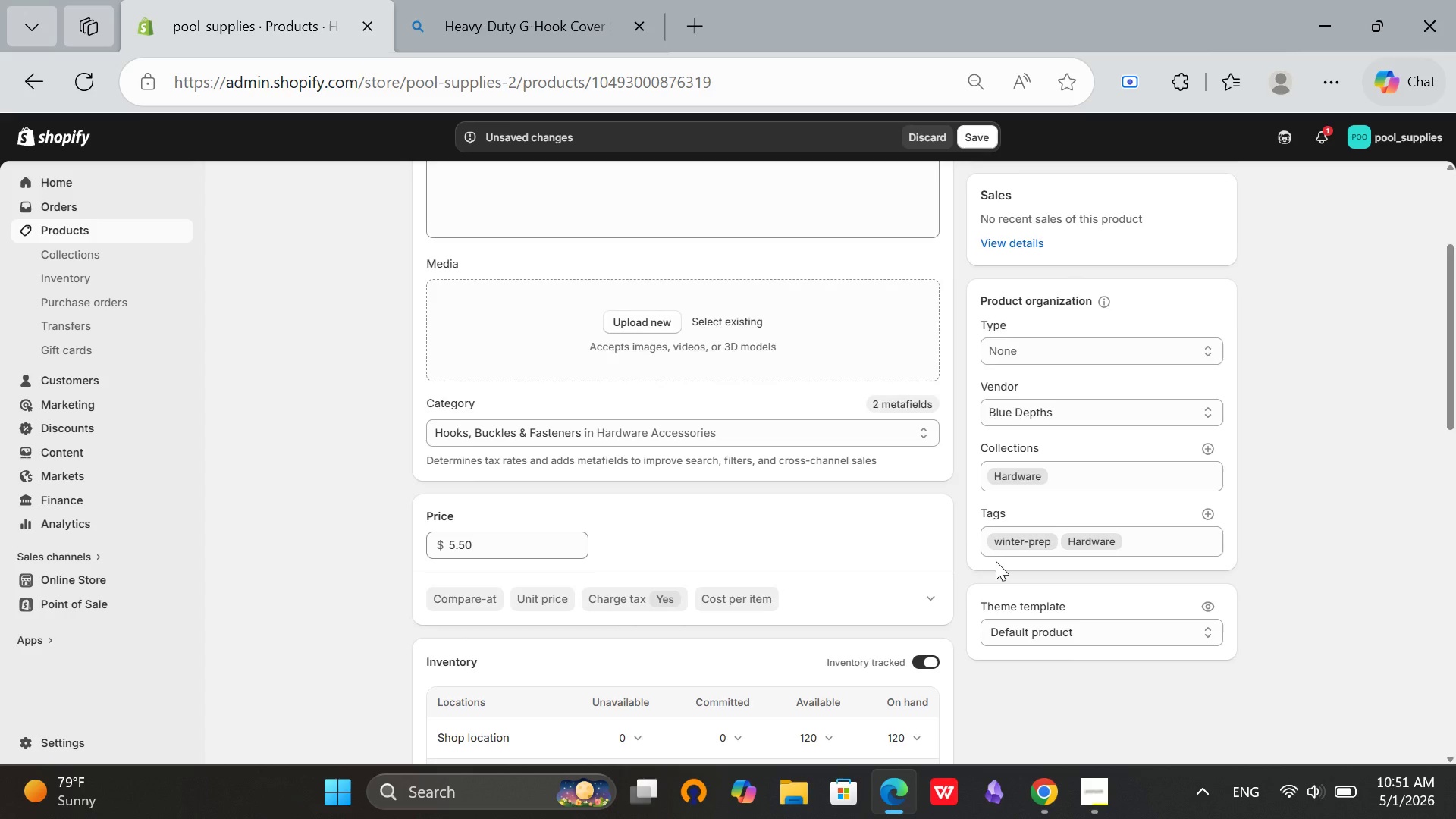 
scroll: coordinate [996, 561], scroll_direction: down, amount: 2.0
 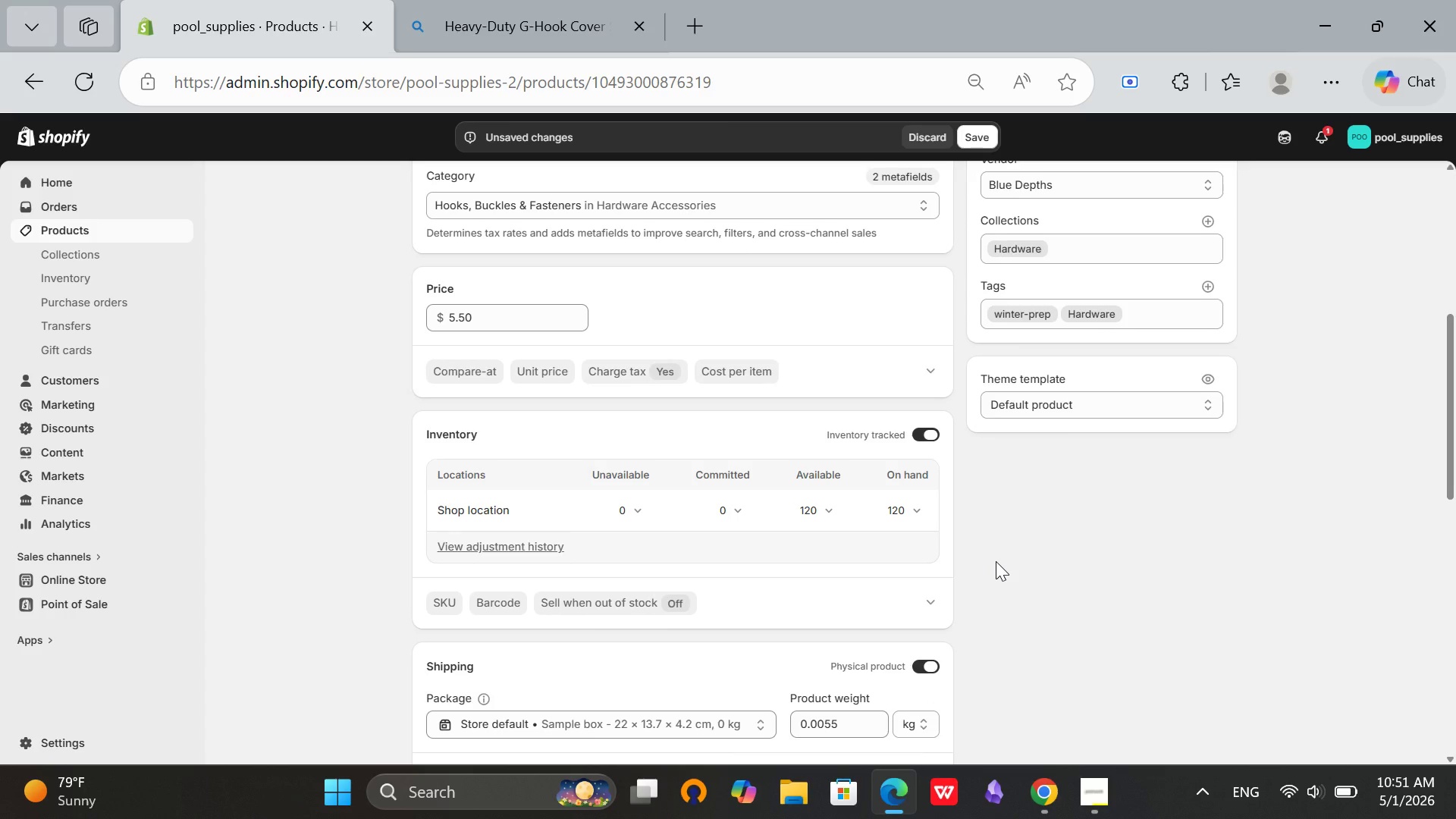 
scroll: coordinate [664, 588], scroll_direction: up, amount: 6.0
 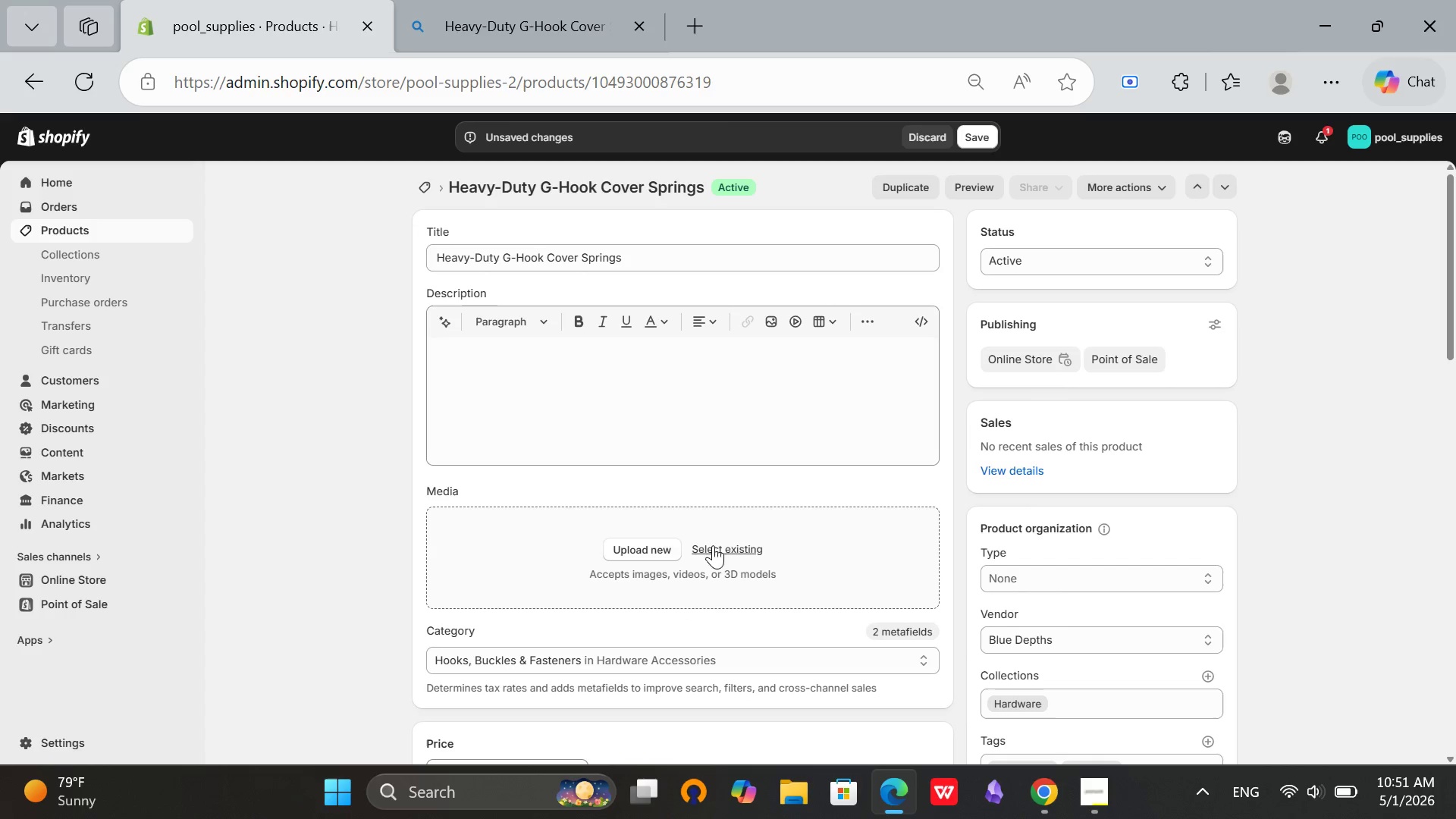 
left_click([662, 542])
 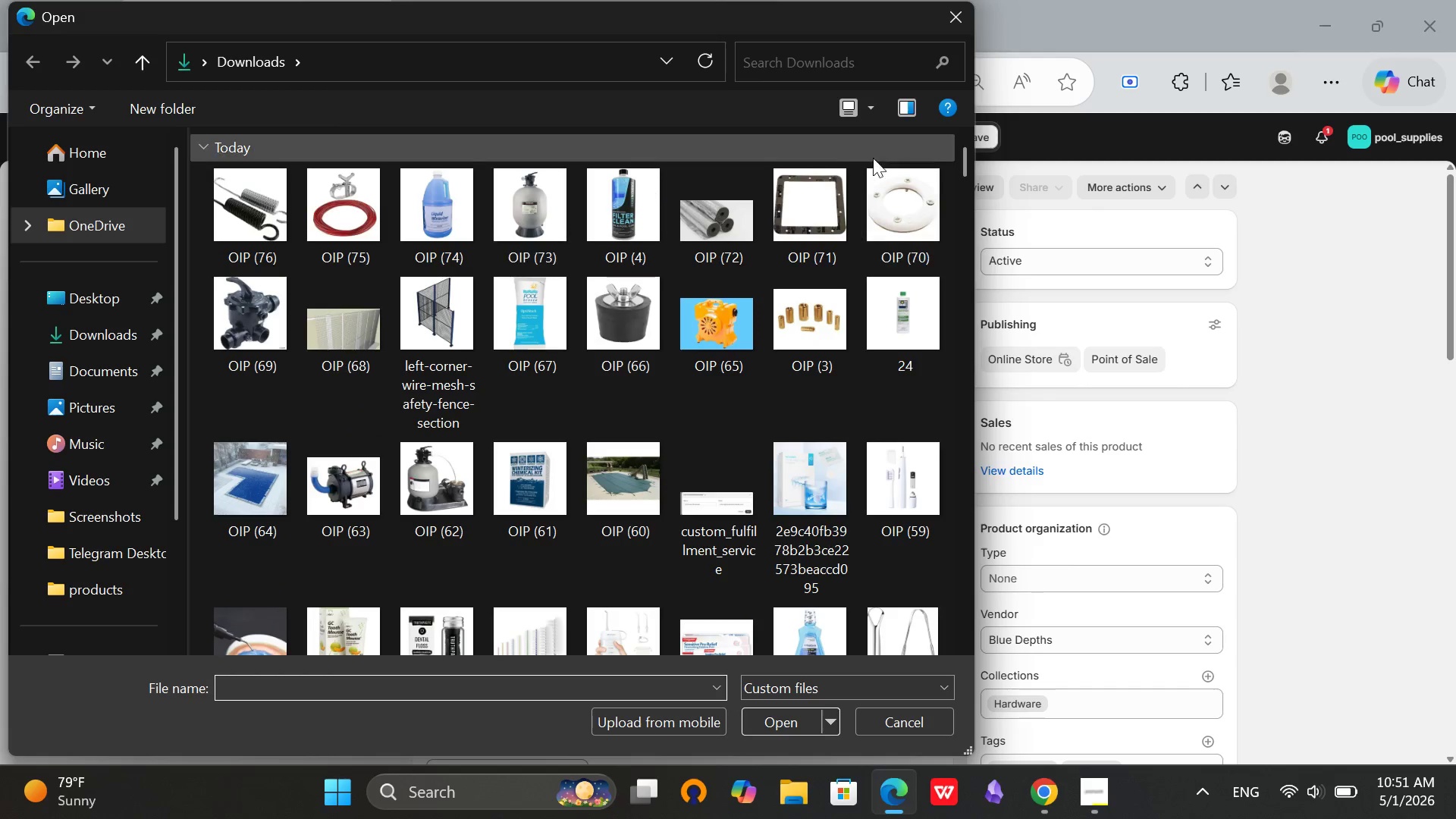 
left_click([228, 184])
 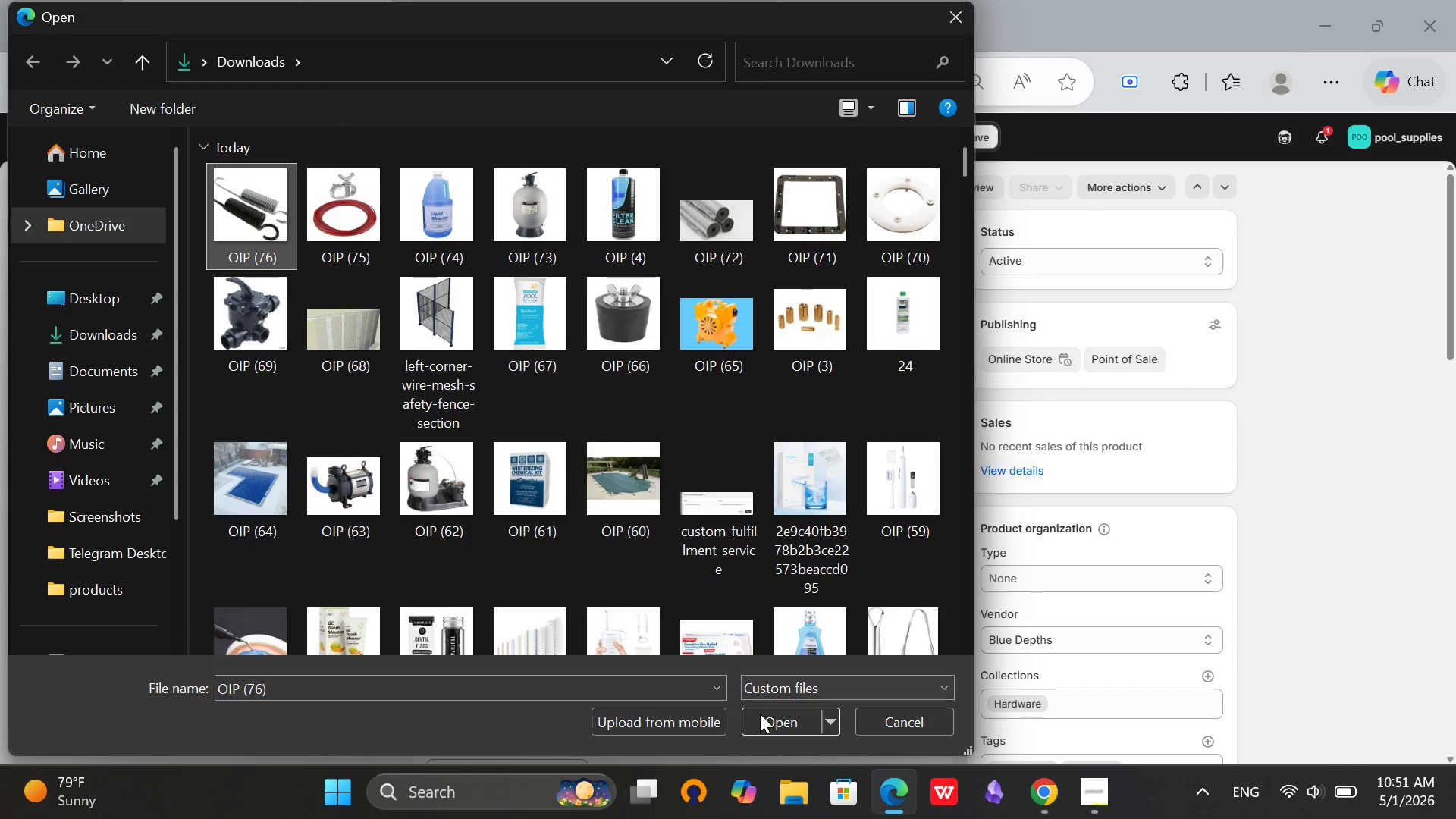 
left_click([764, 720])
 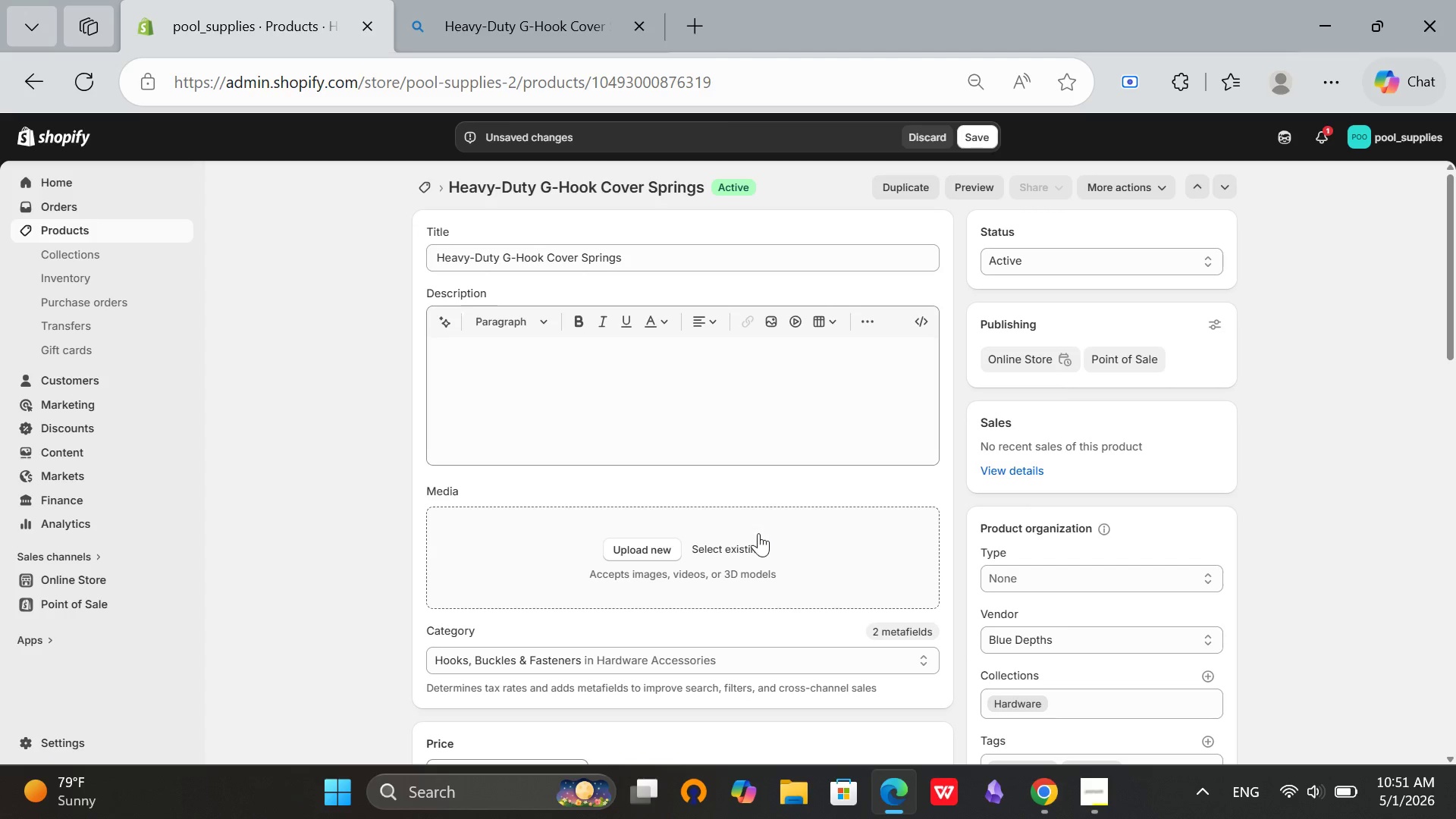 
left_click([716, 548])
 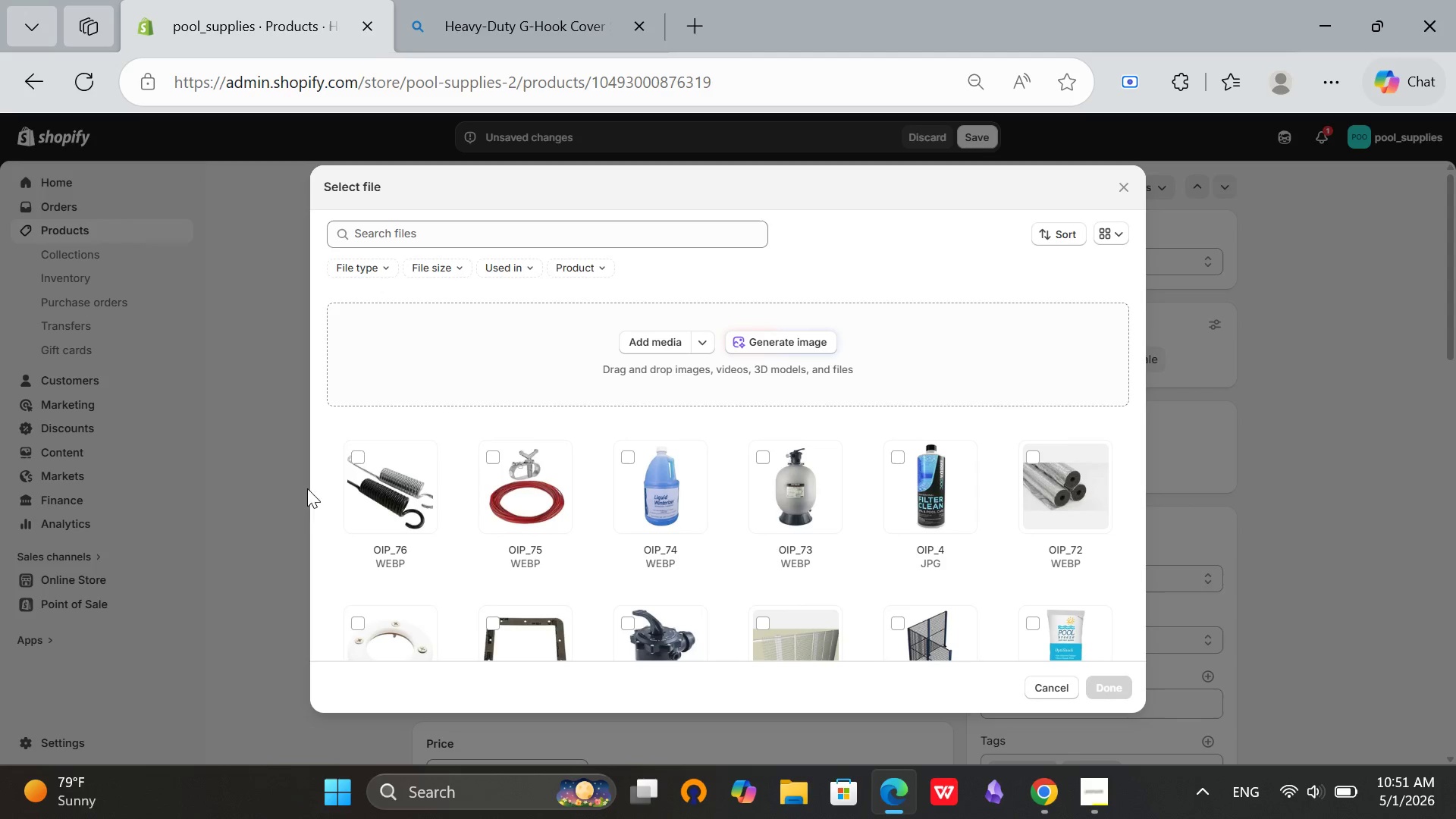 
left_click([356, 456])
 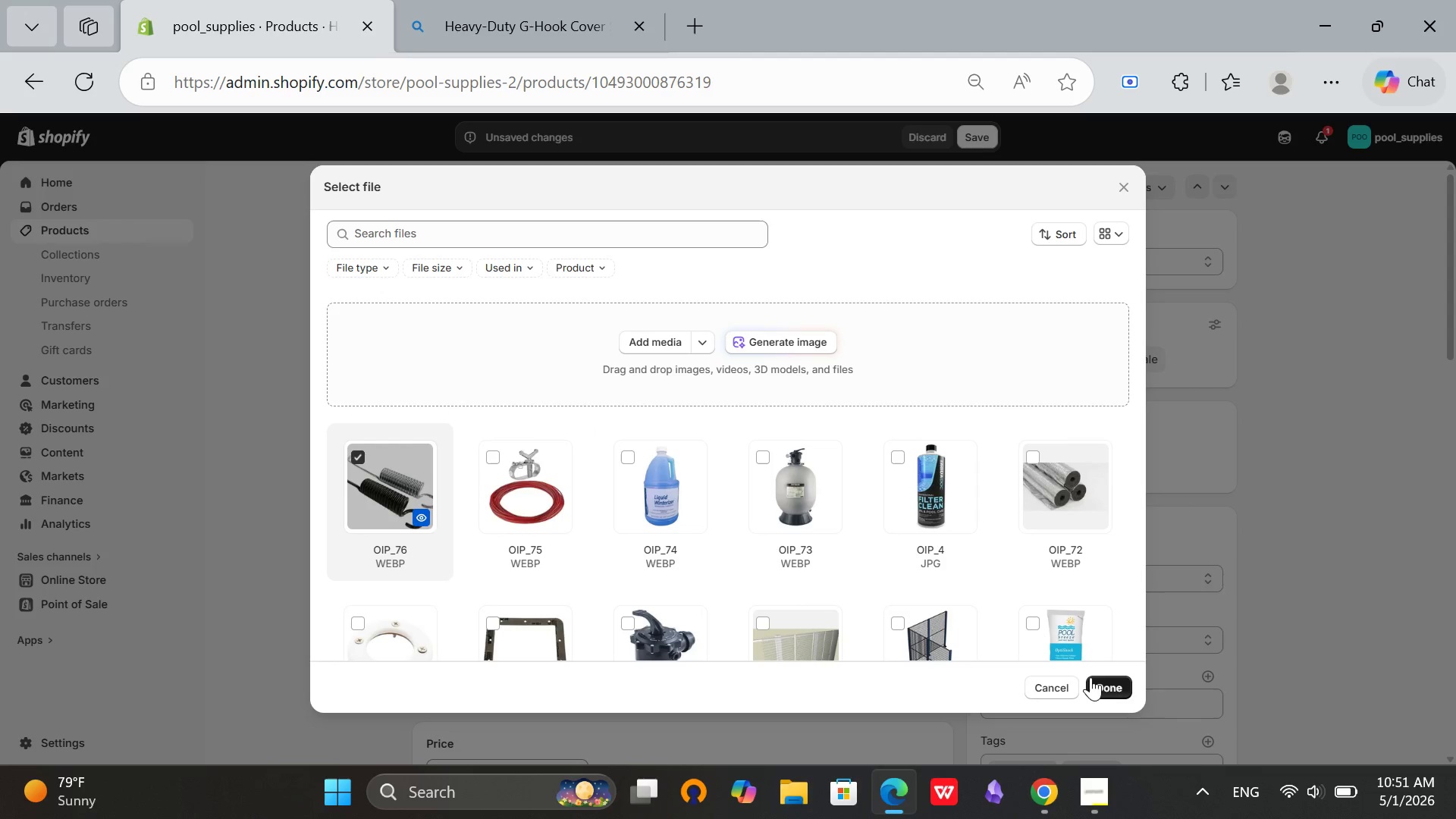 
left_click([1097, 680])
 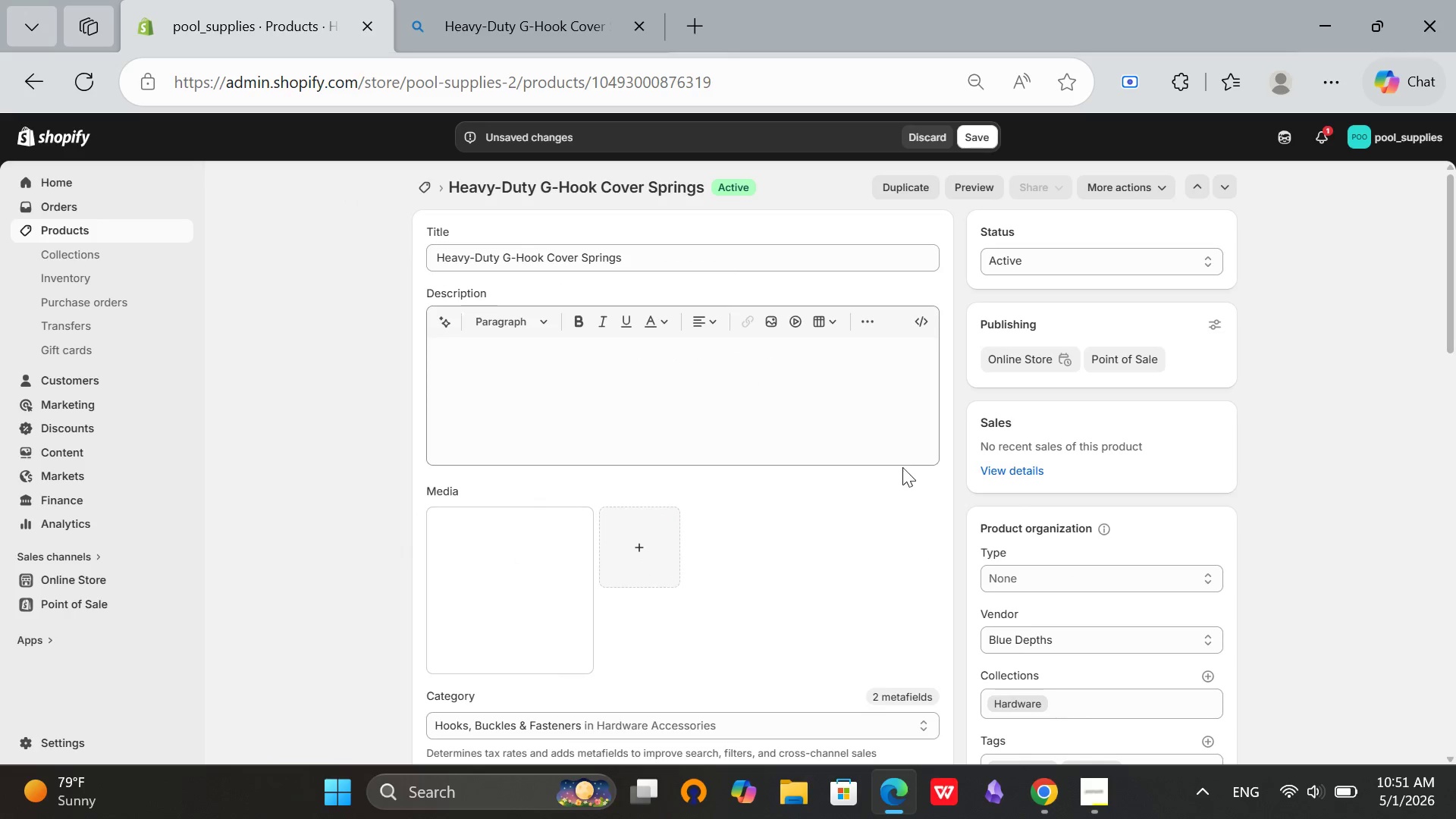 
mouse_move([805, 450])
 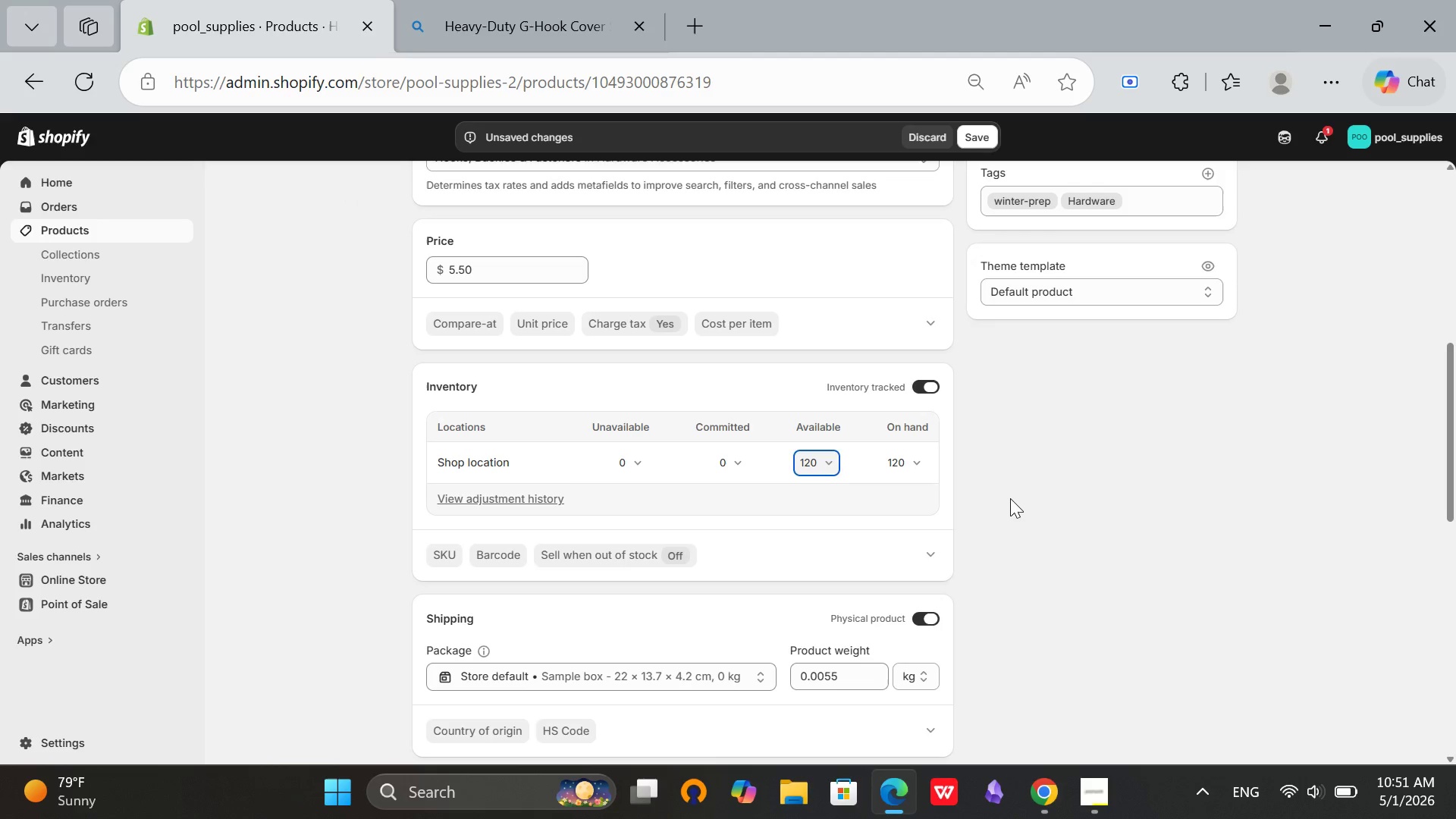 
left_click([1009, 498])
 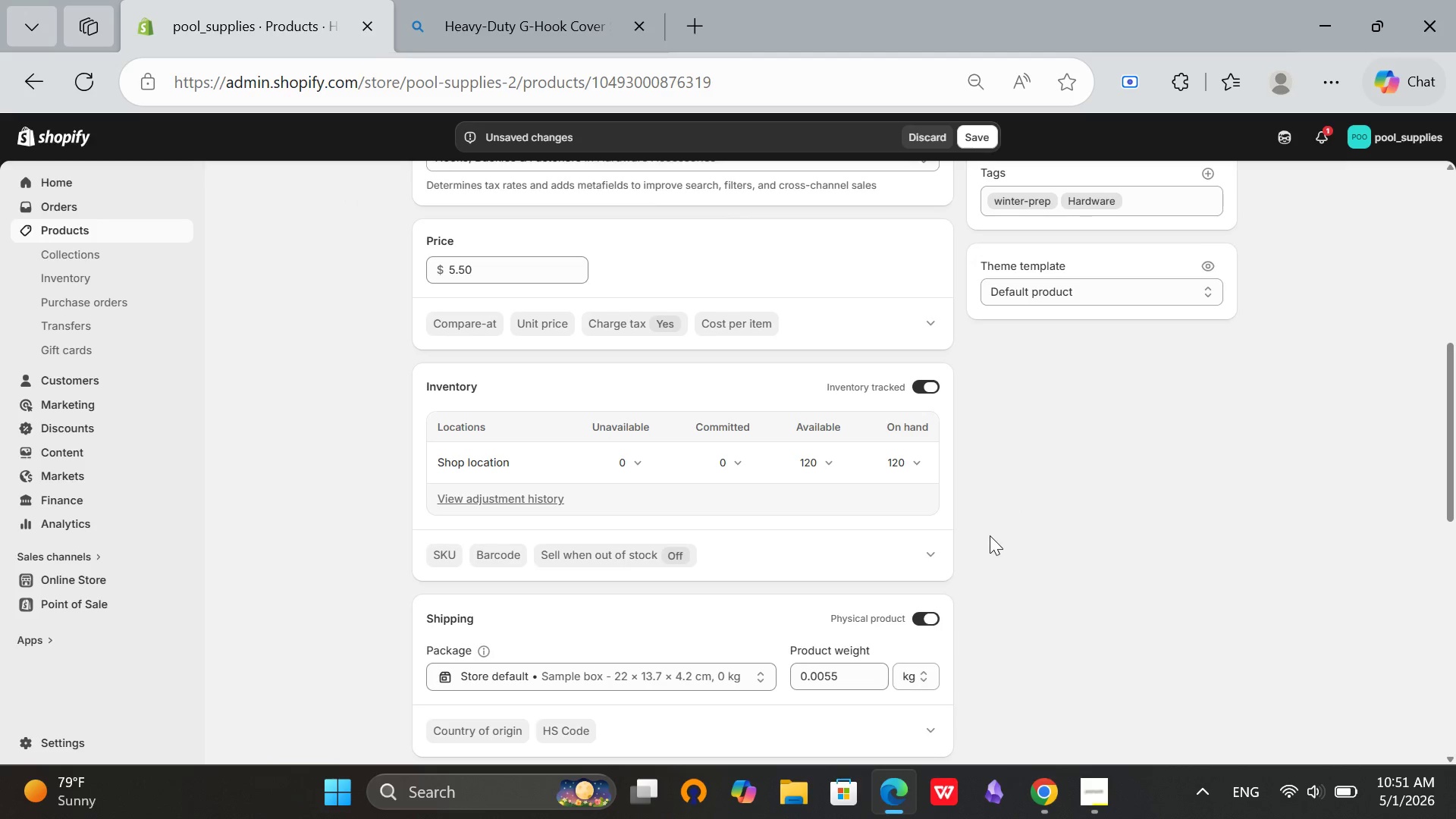 
scroll: coordinate [990, 535], scroll_direction: down, amount: 7.0
 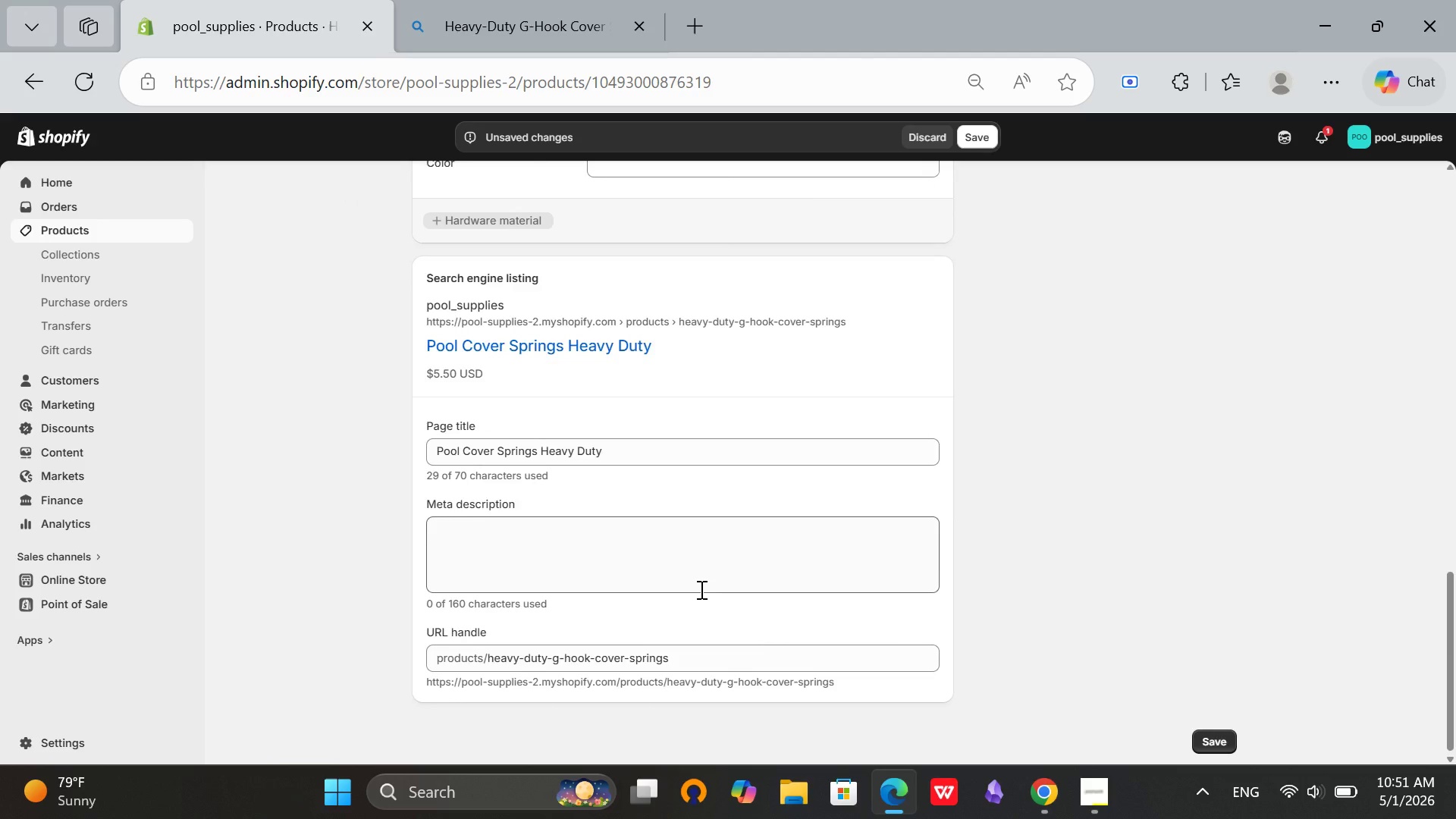 
scroll: coordinate [561, 551], scroll_direction: up, amount: 15.0
 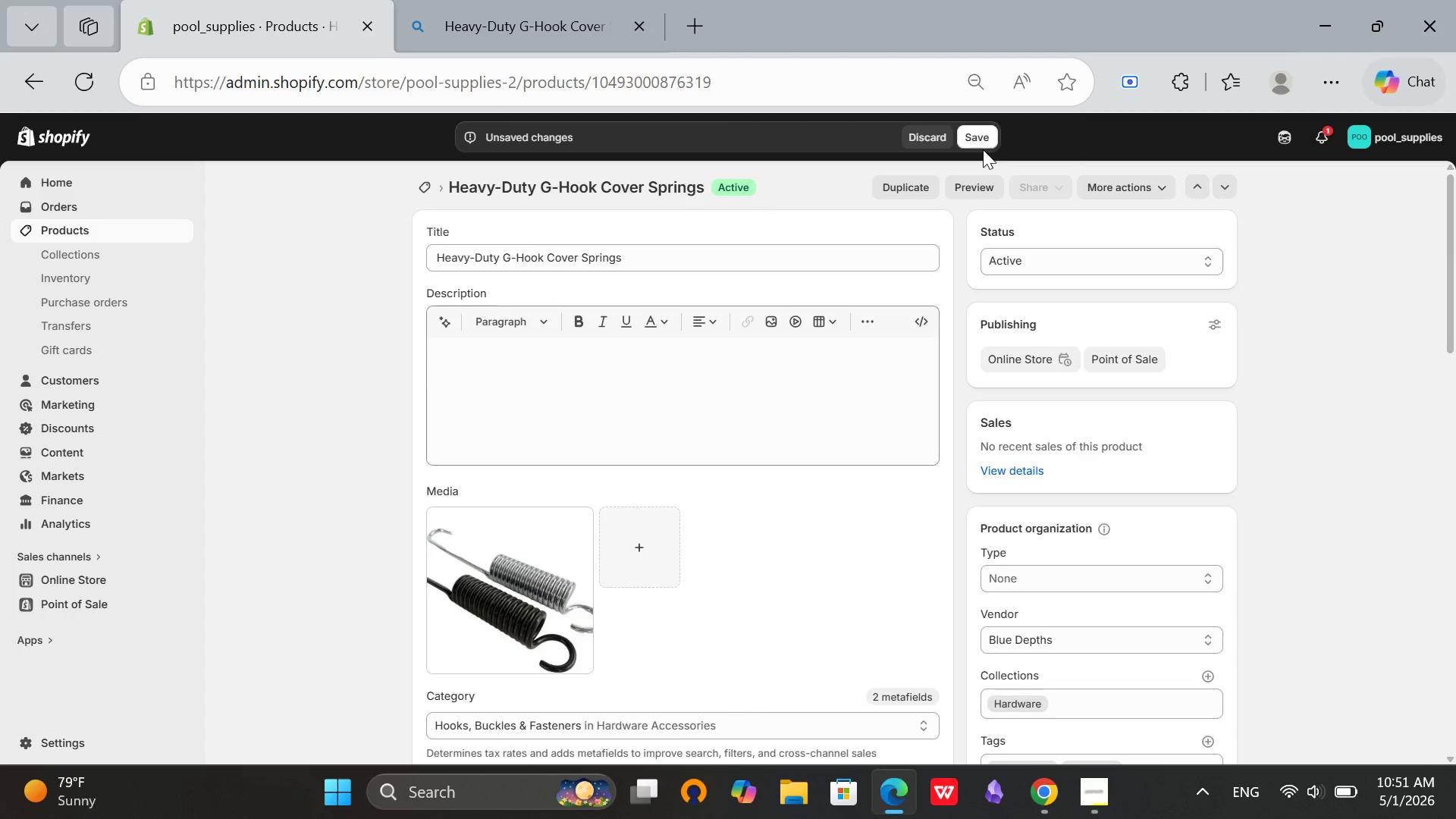 
left_click([978, 138])
 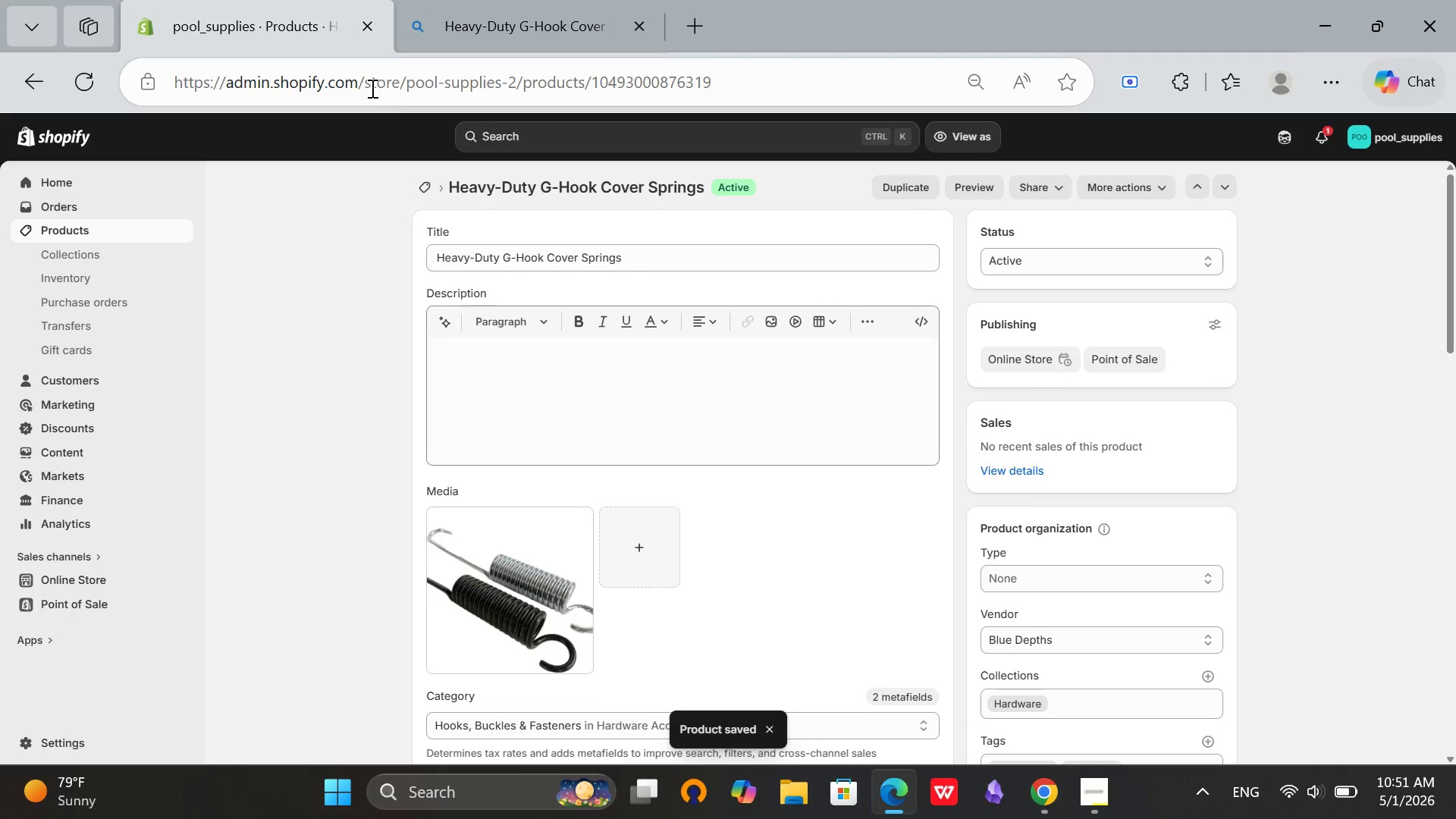 
wait(12.08)
 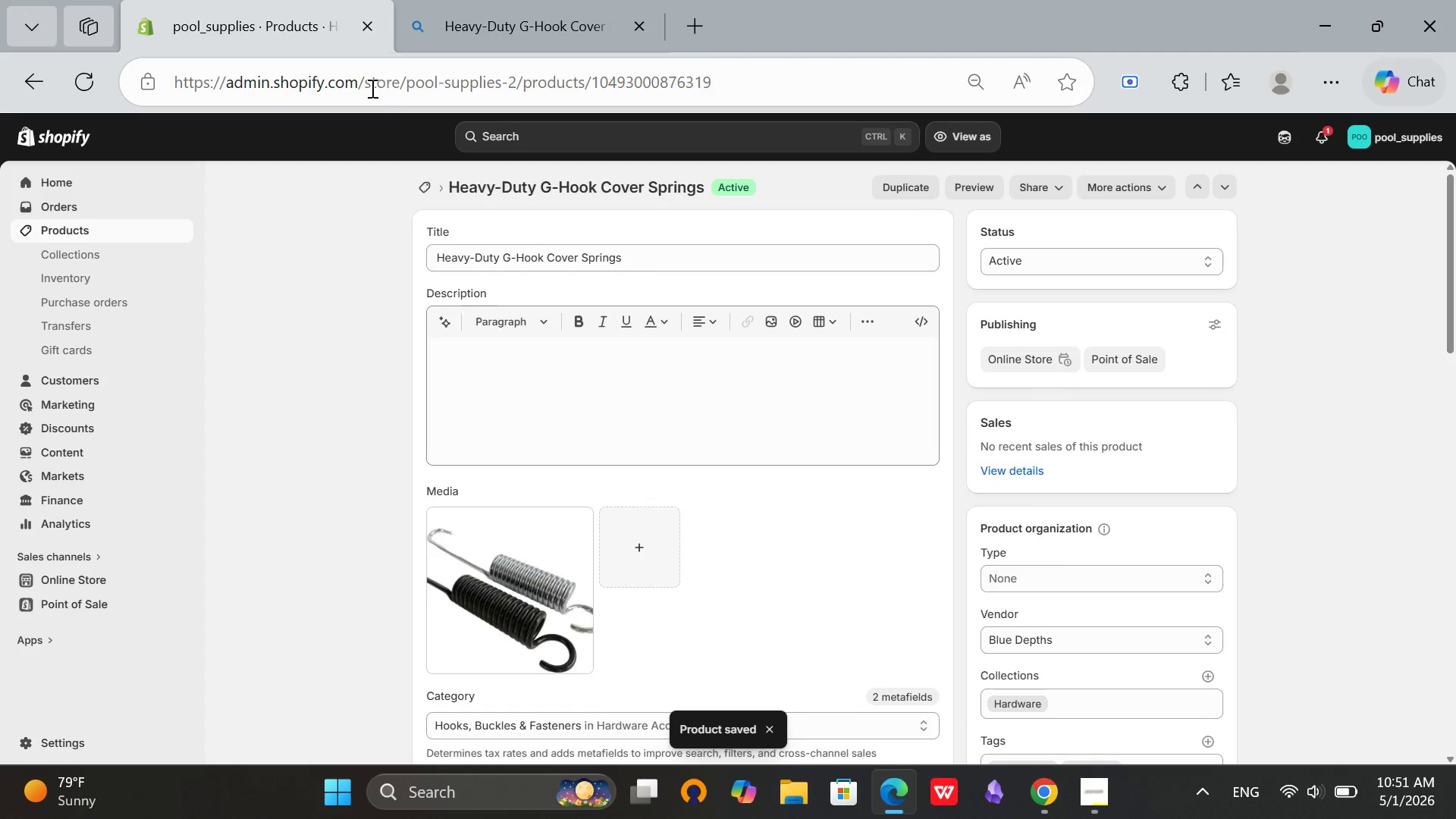 
left_click([364, 306])
 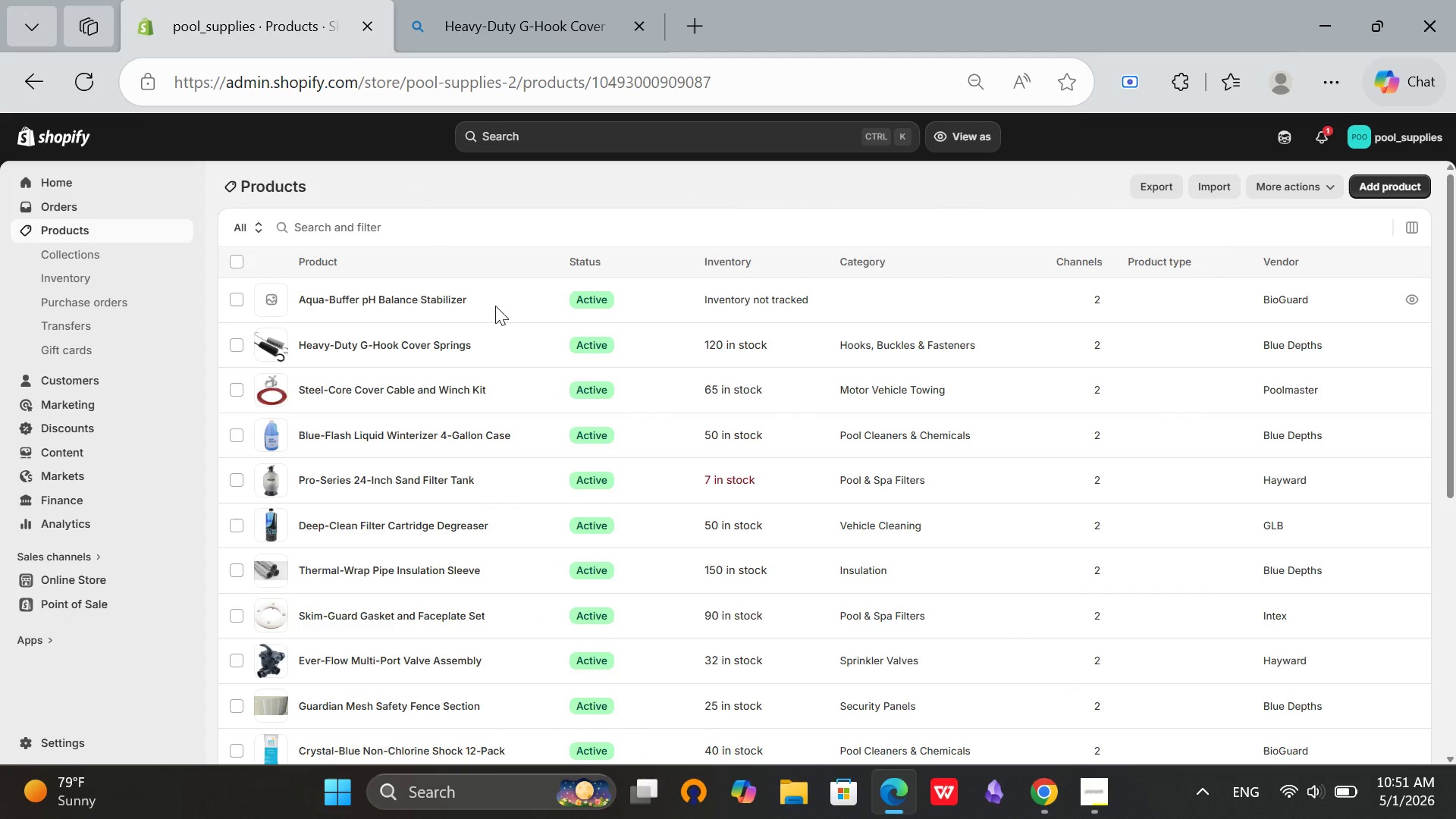 
mouse_move([529, 285])
 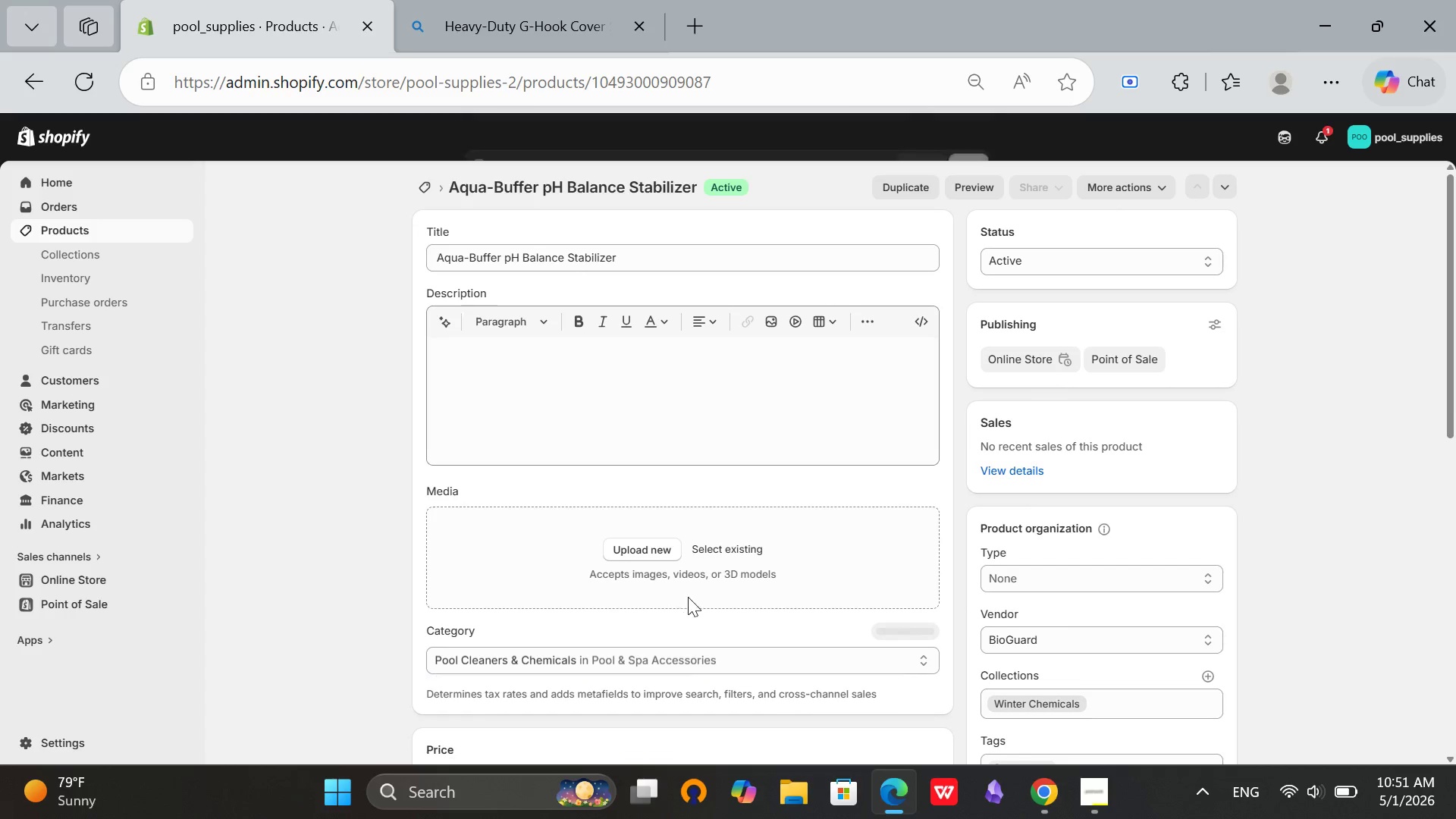 
left_click([692, 259])
 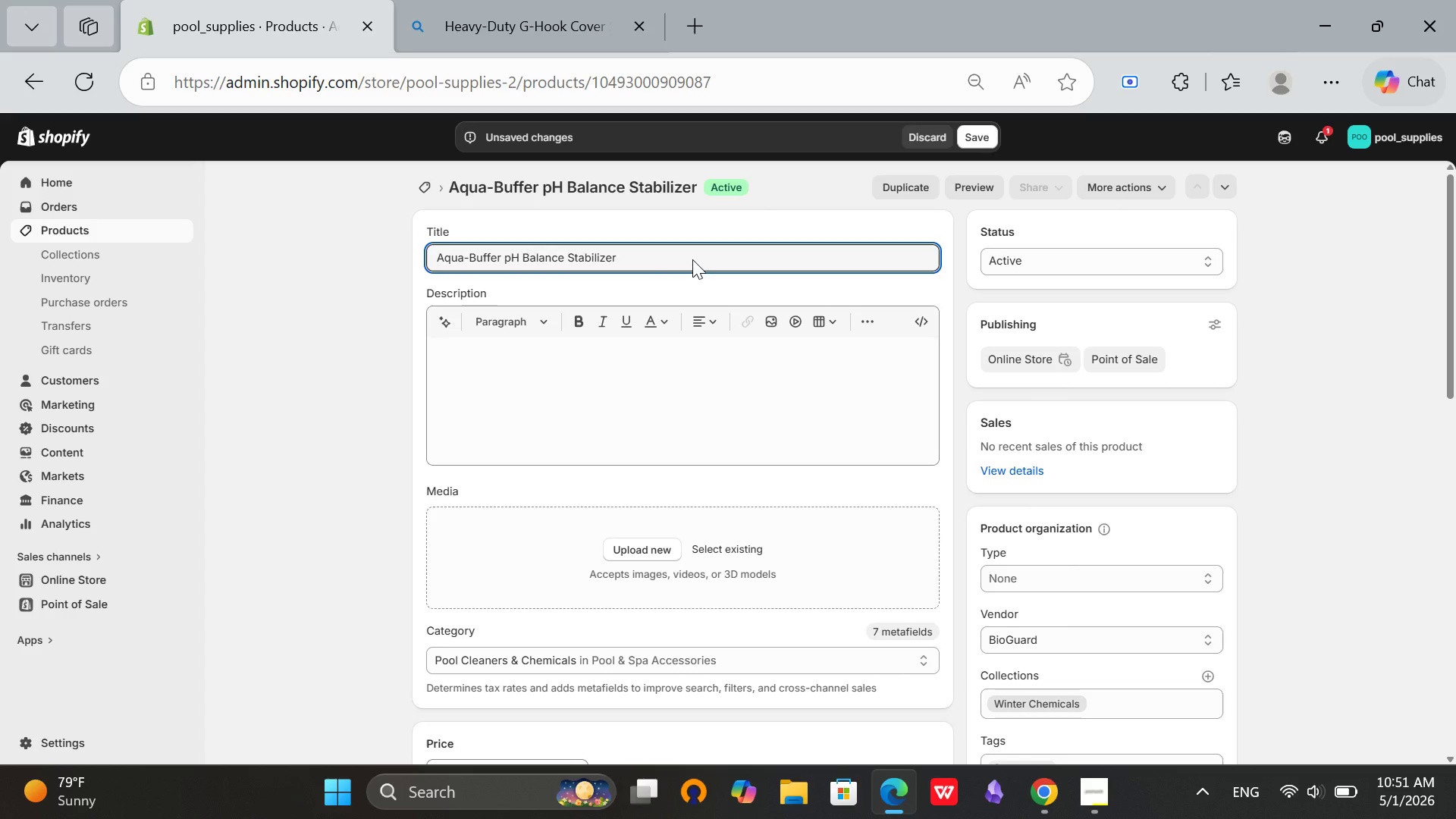 
key(Control+A)
 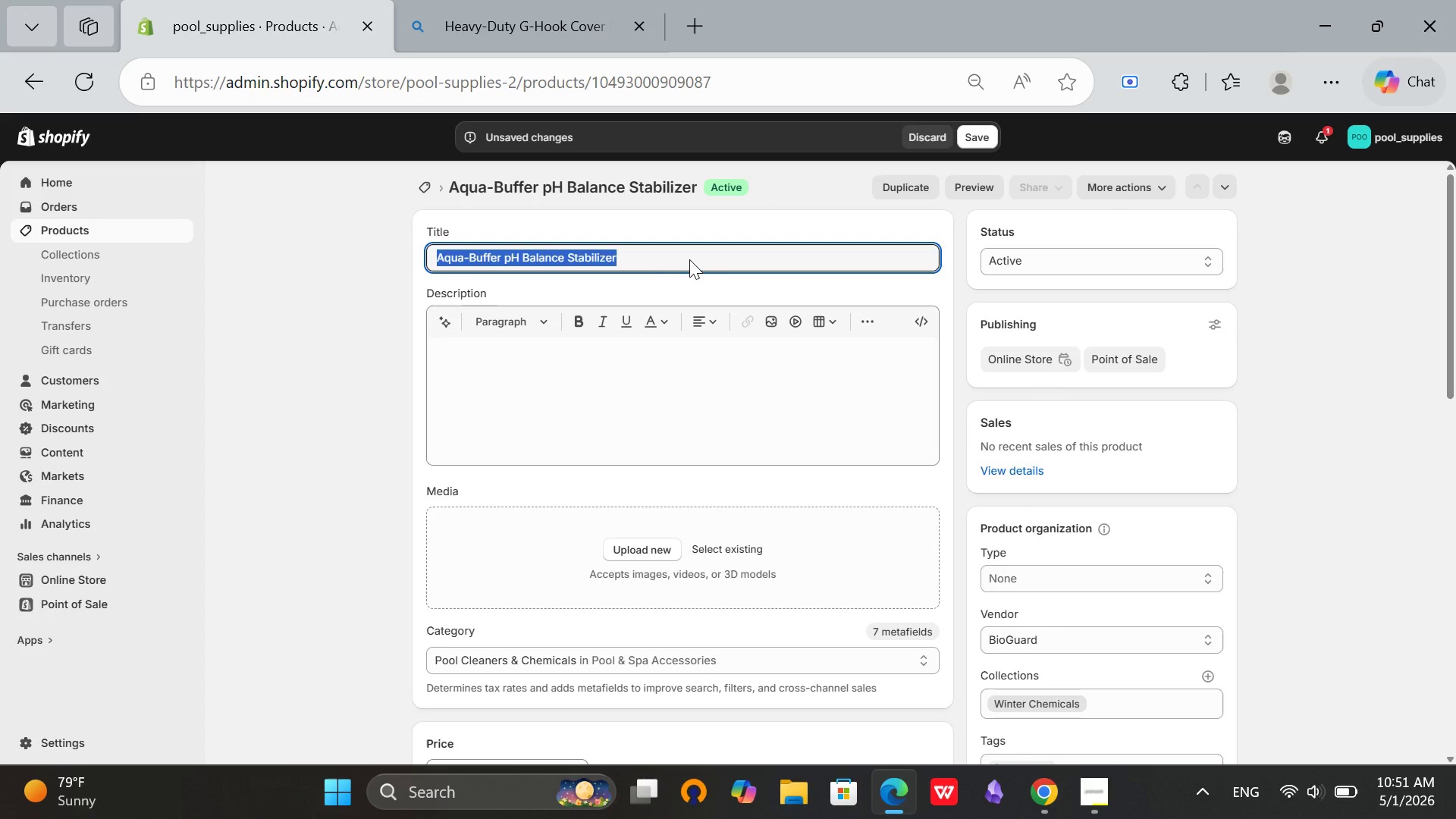 
key(Control+C)
 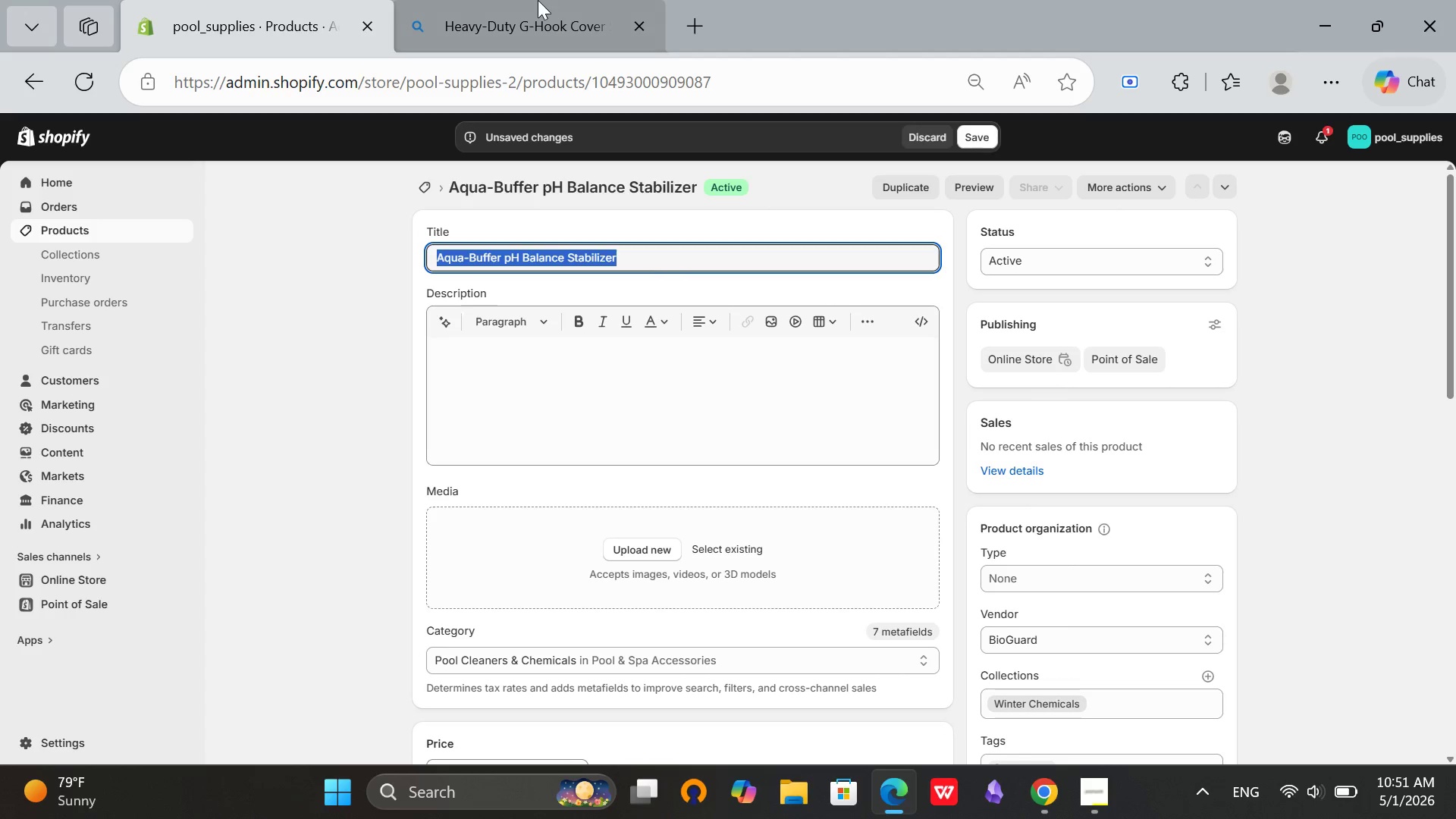 
left_click([538, 0])
 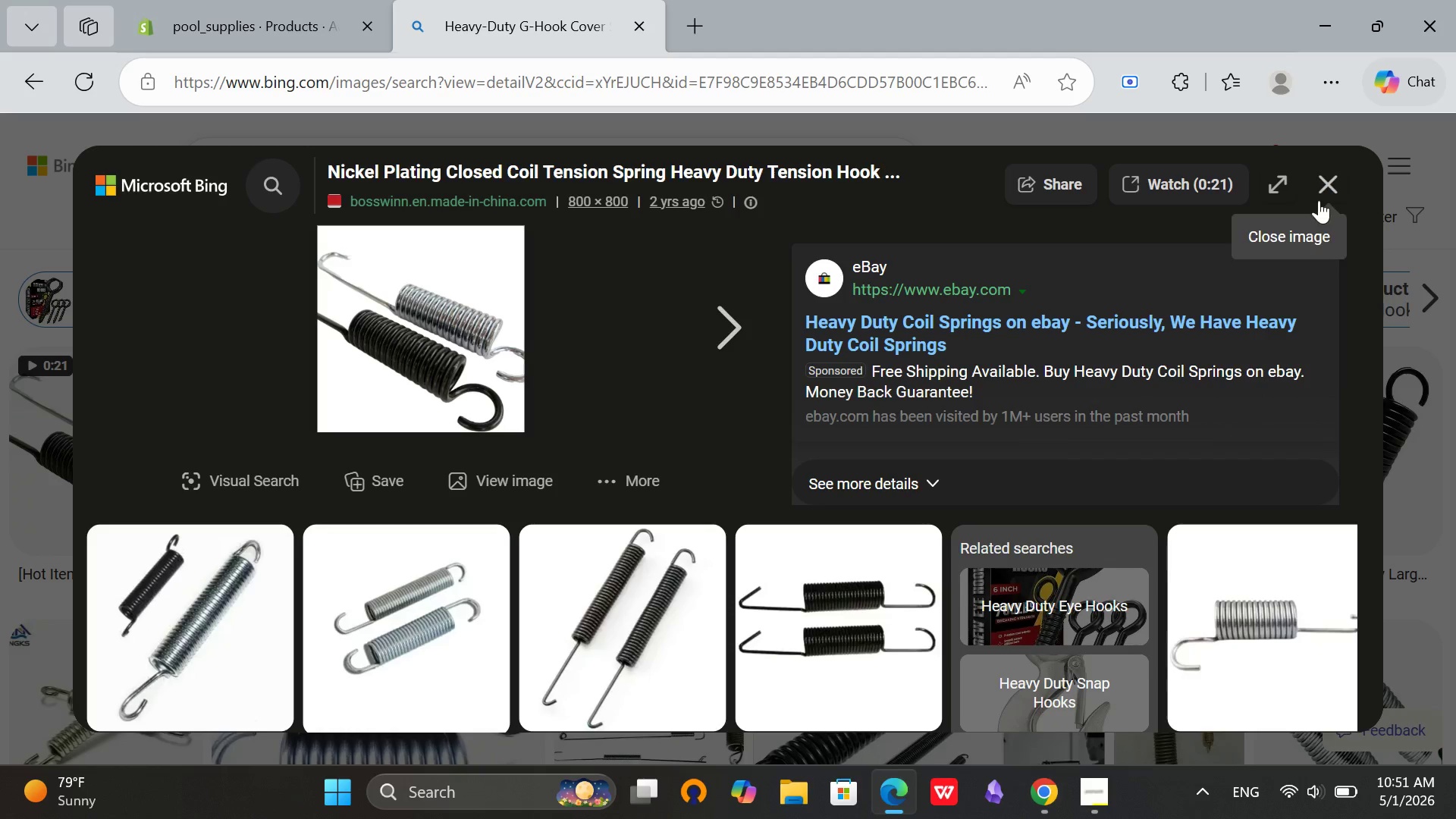 
left_click([1317, 190])
 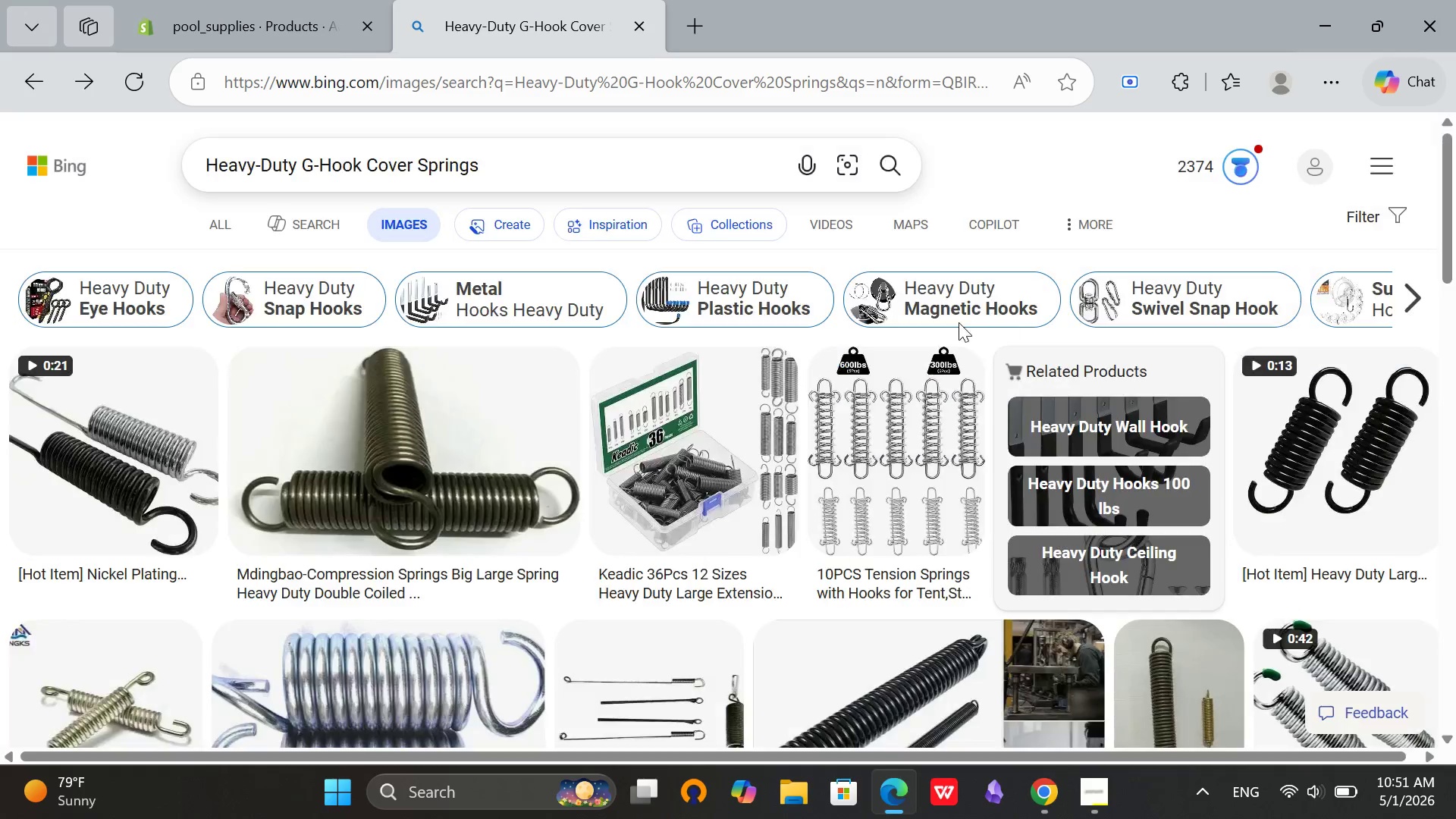 
scroll: coordinate [921, 340], scroll_direction: up, amount: 4.0
 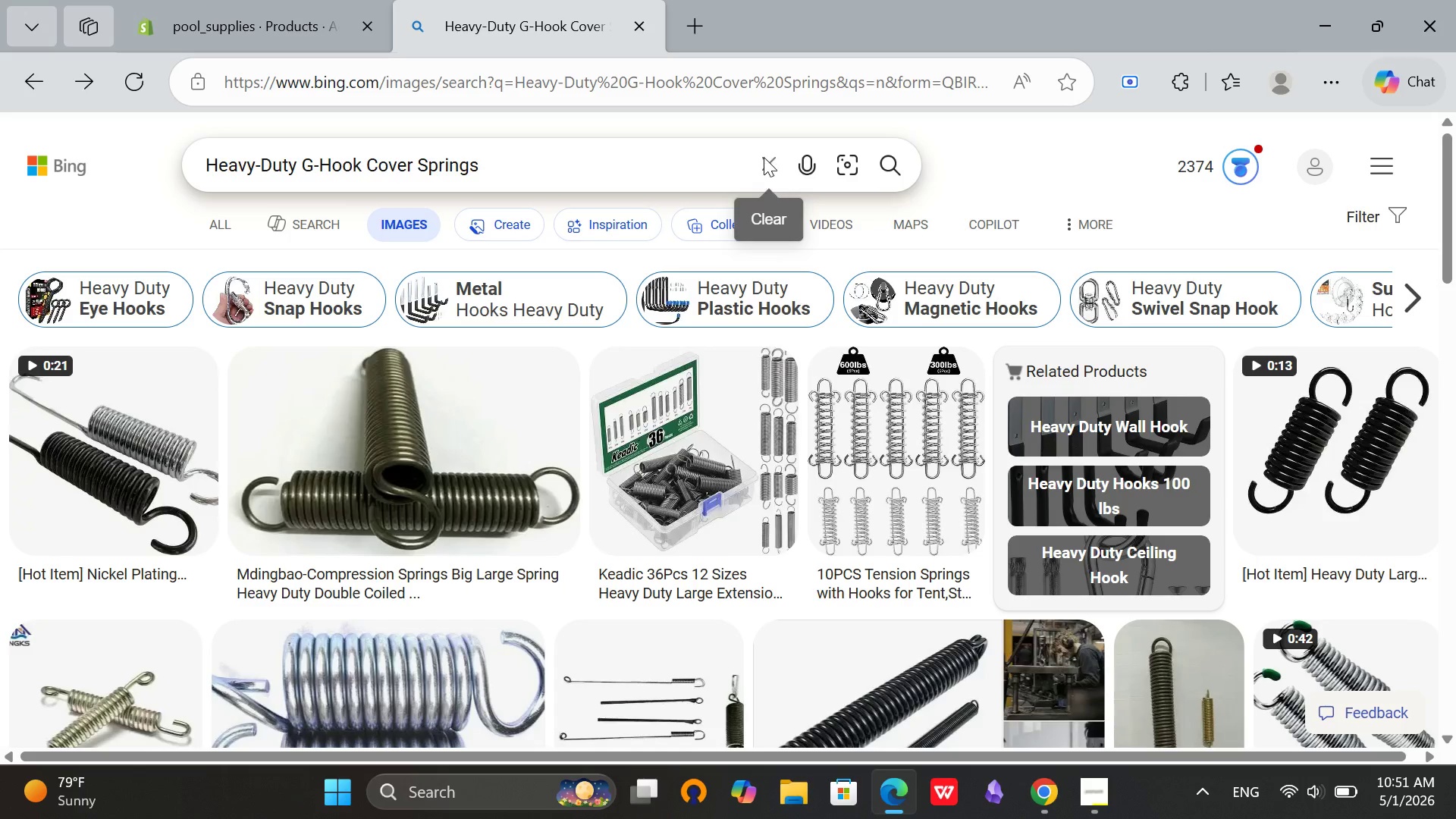 
left_click([760, 154])
 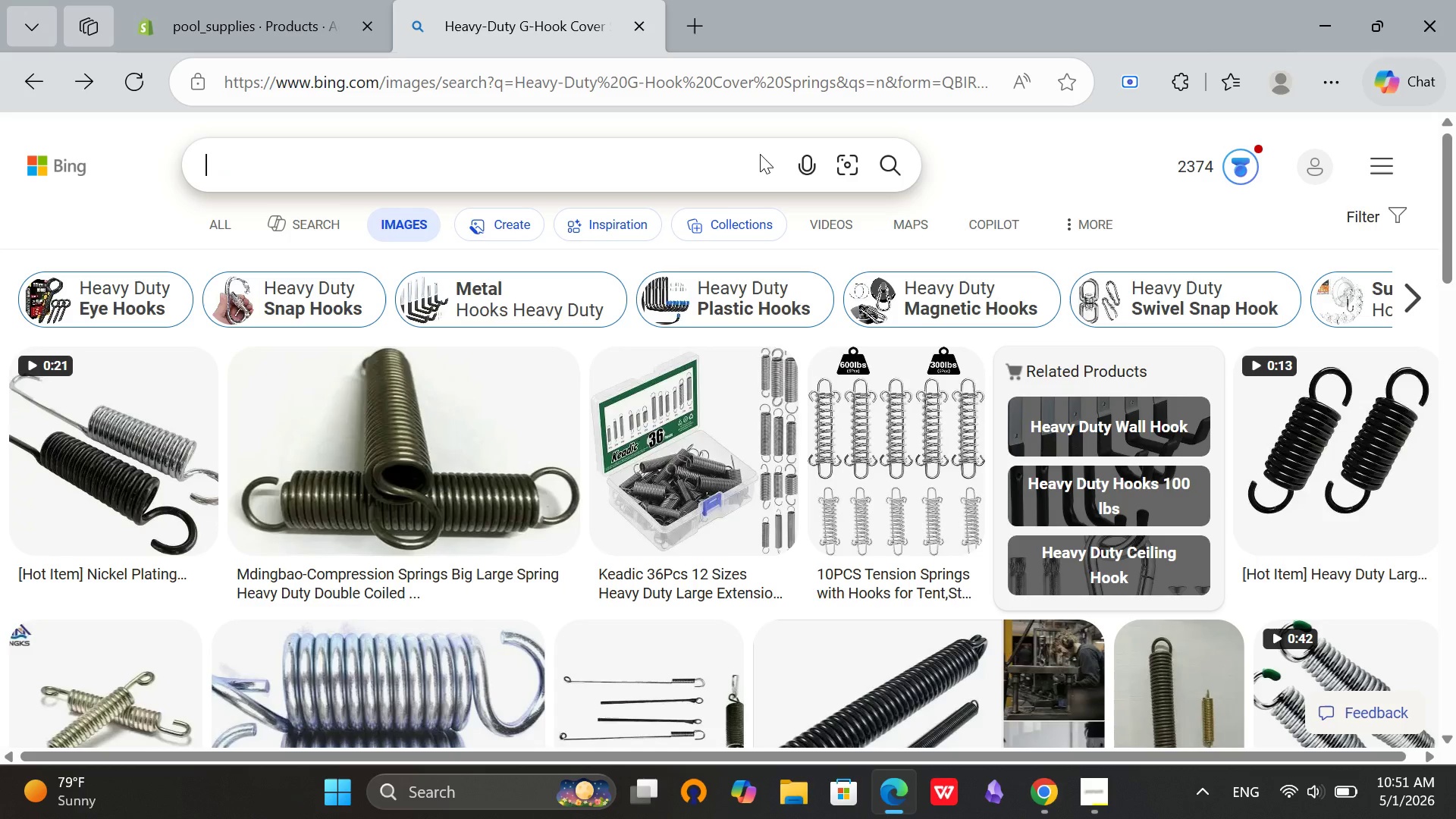 
key(Control+V)
 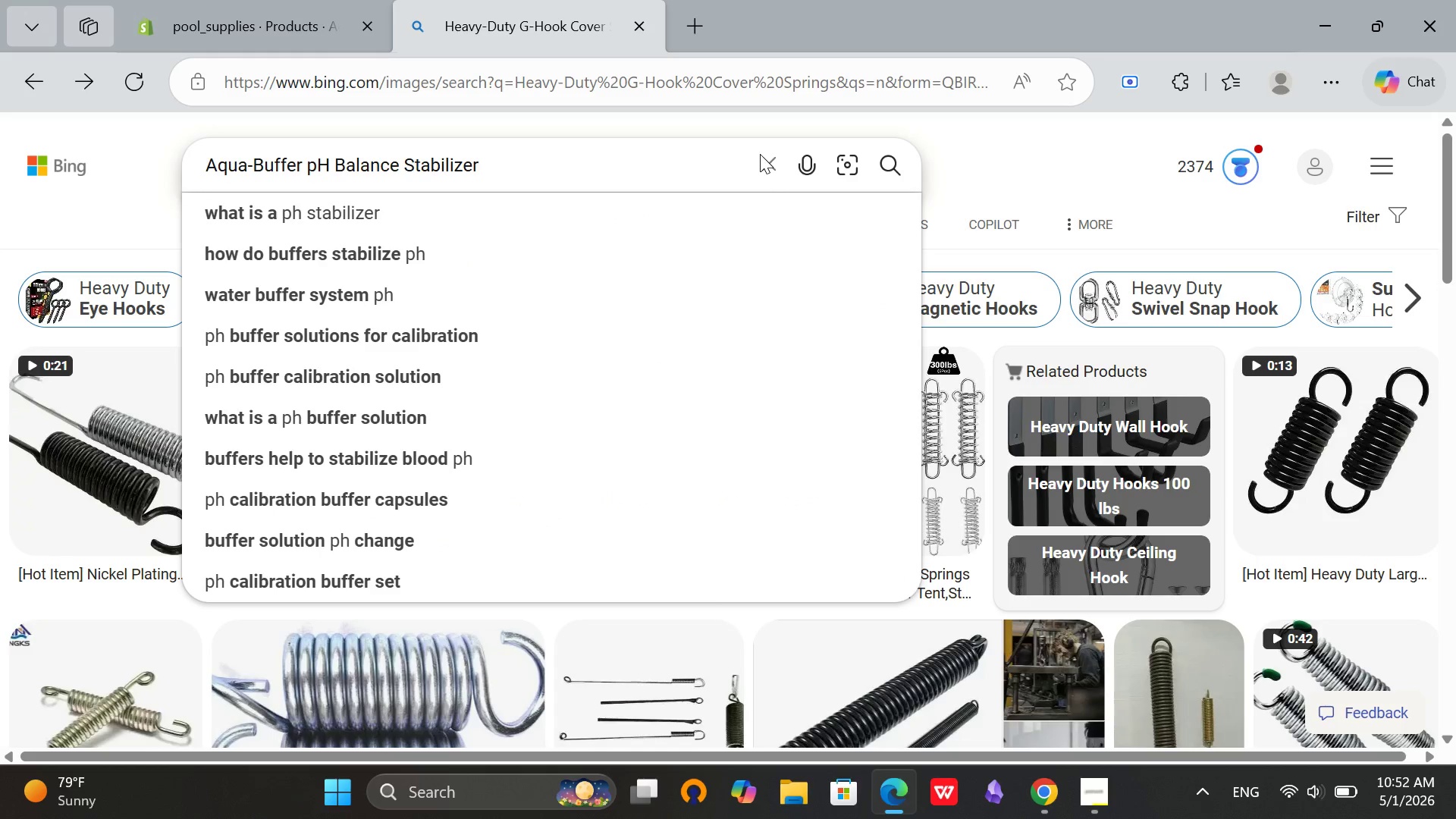 
key(Enter)
 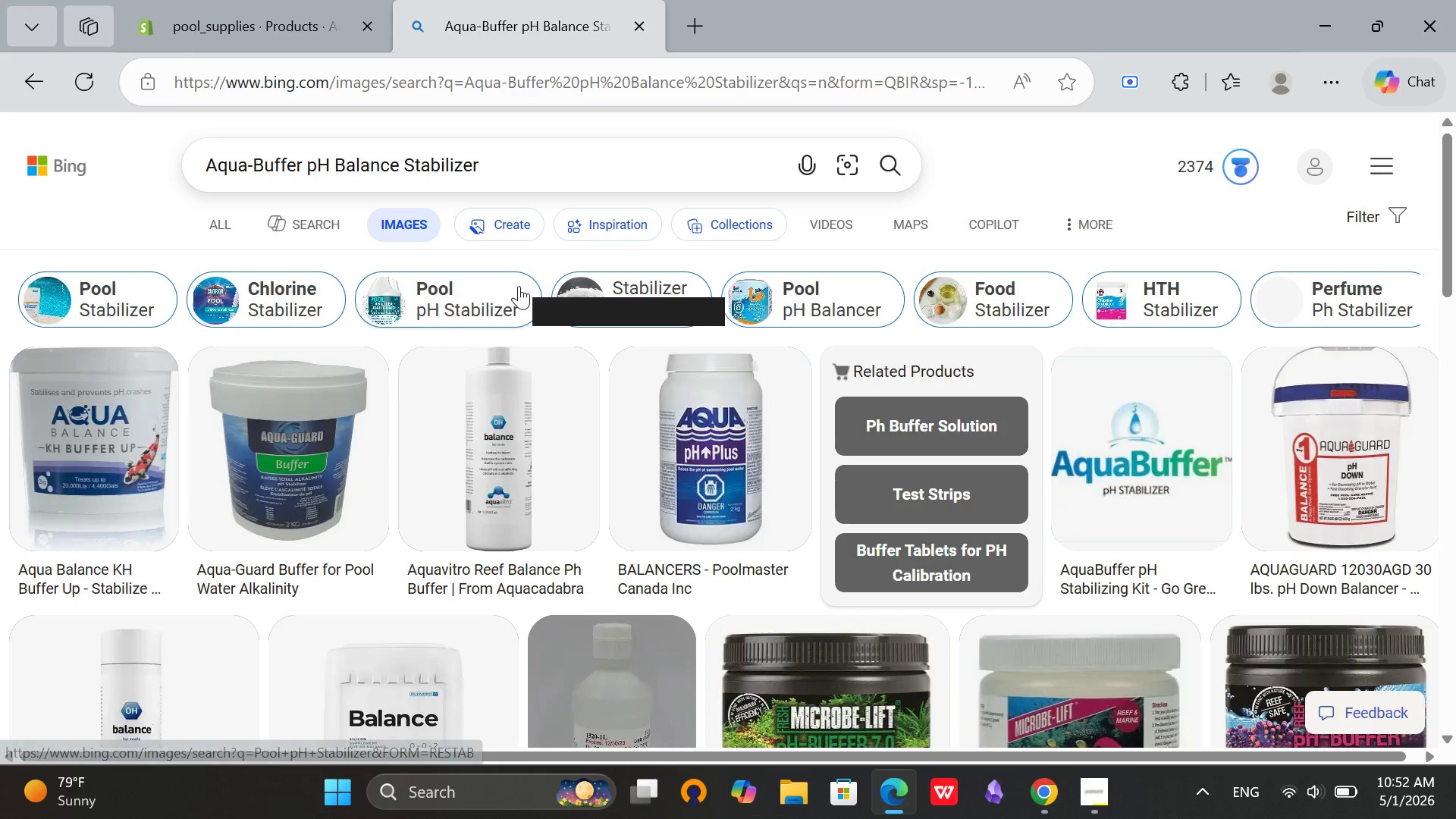 
scroll: coordinate [564, 320], scroll_direction: down, amount: 1.0
 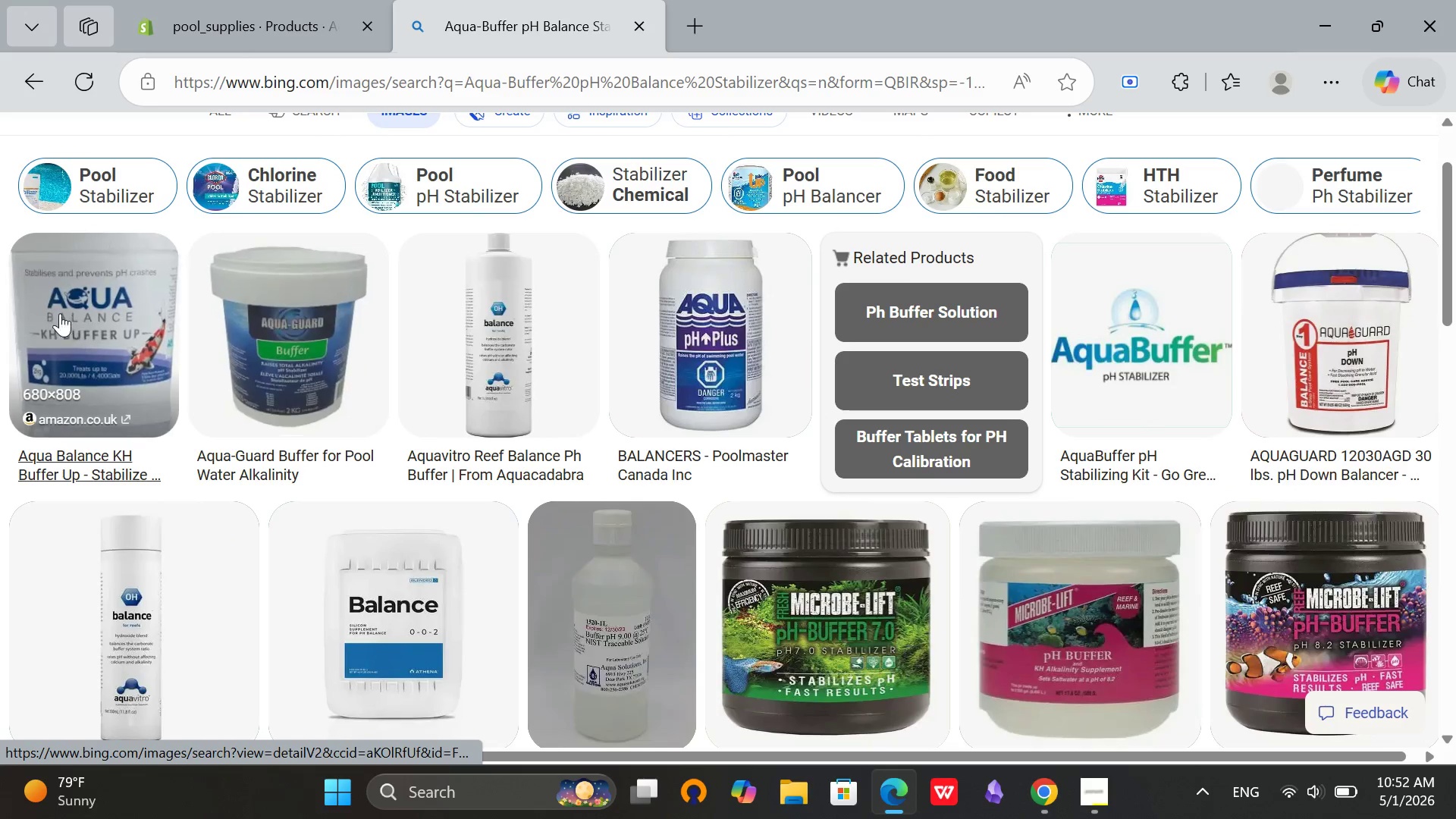 
scroll: coordinate [419, 486], scroll_direction: none, amount: 0.0
 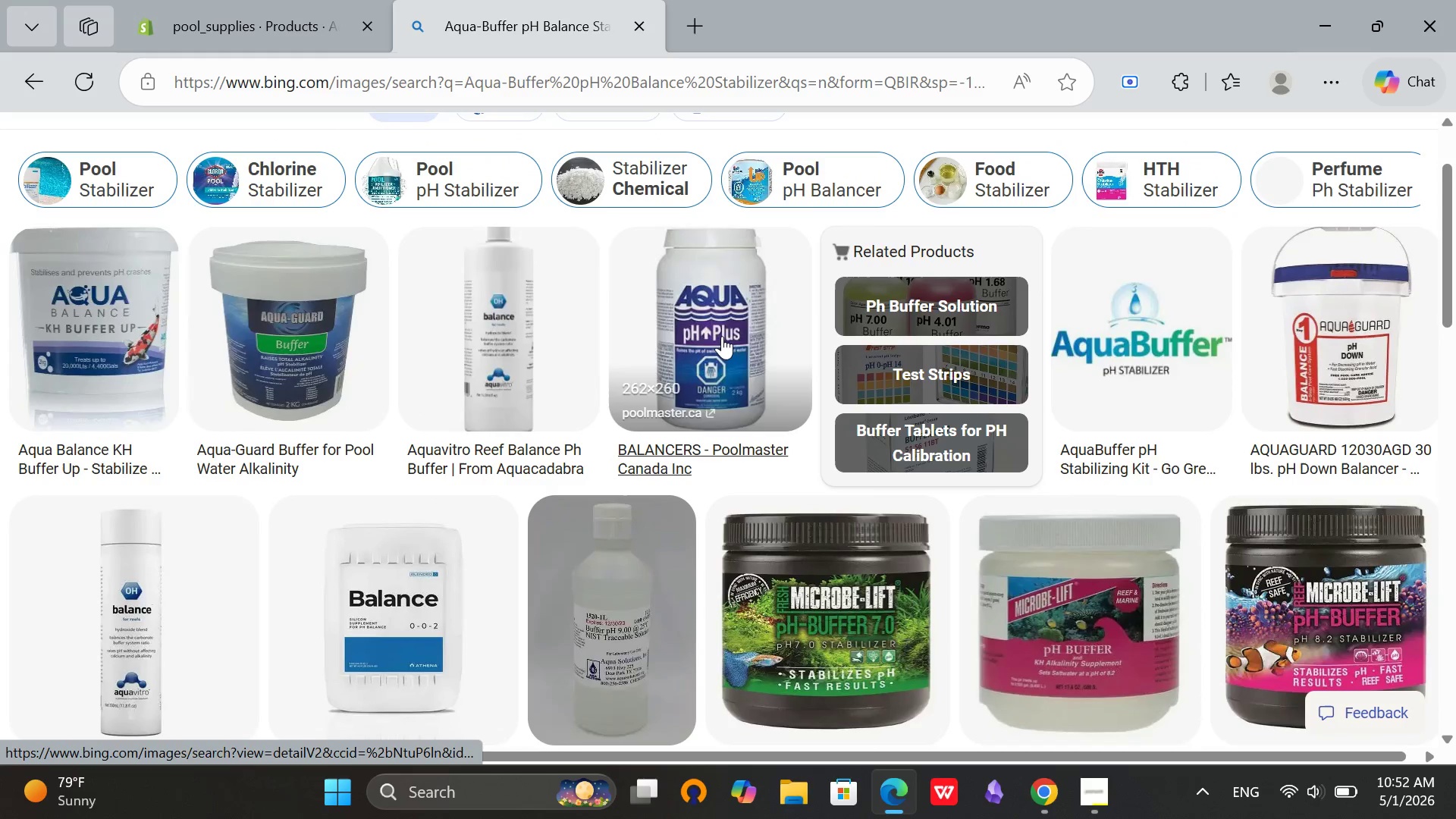 
left_click([713, 334])
 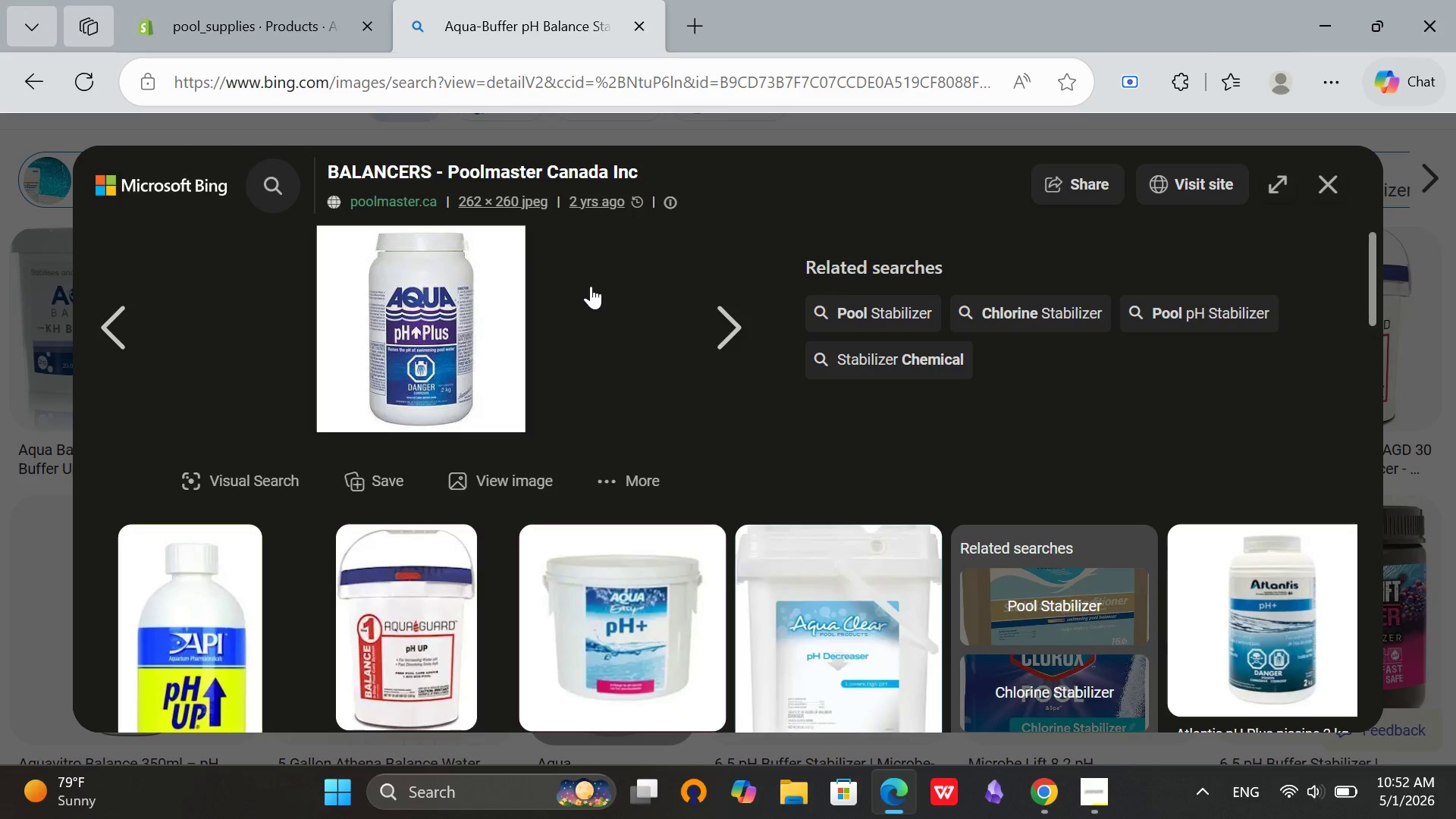 
wait(7.3)
 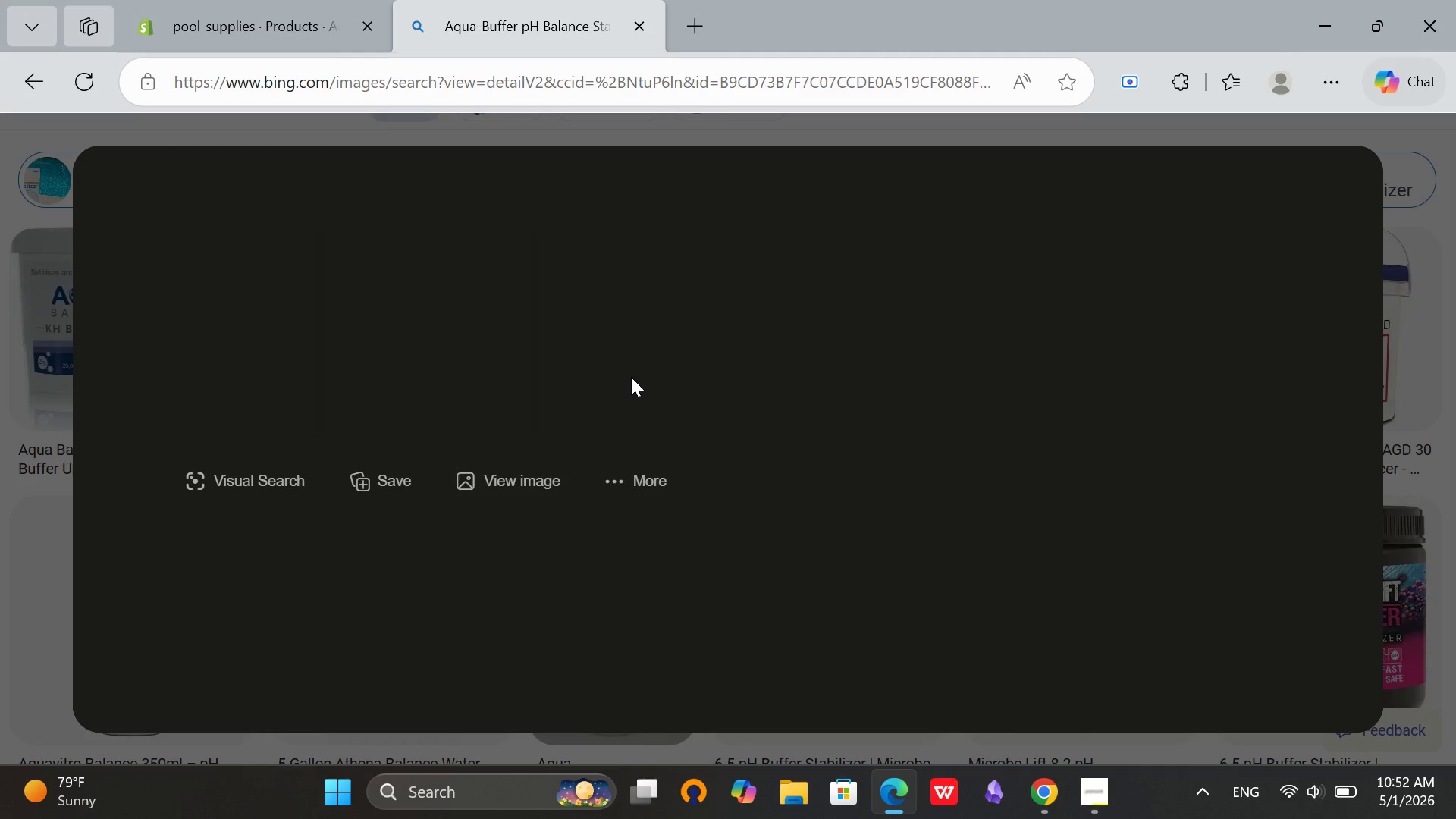 
left_click([504, 306])
 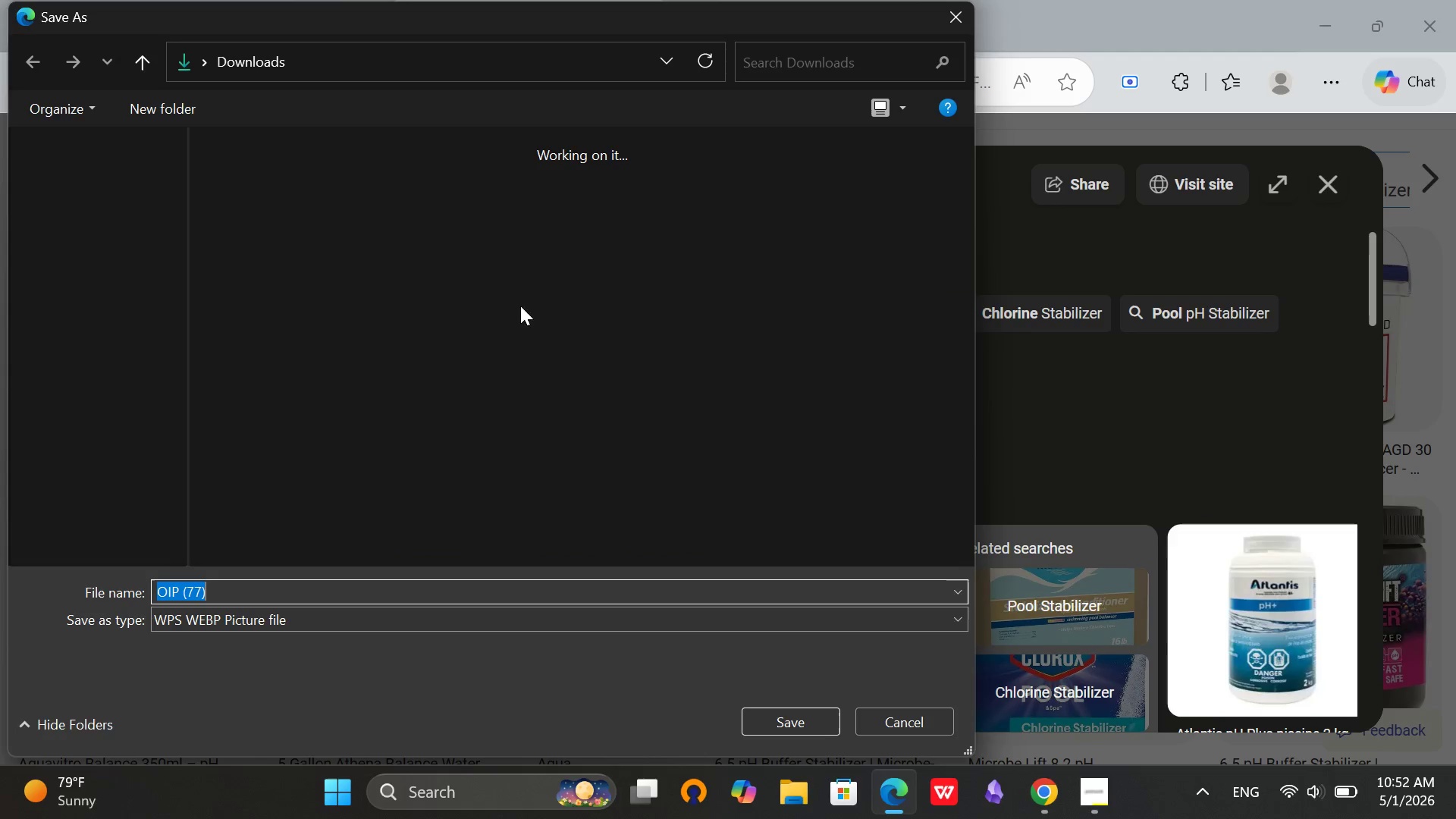 
left_click([64, 327])
 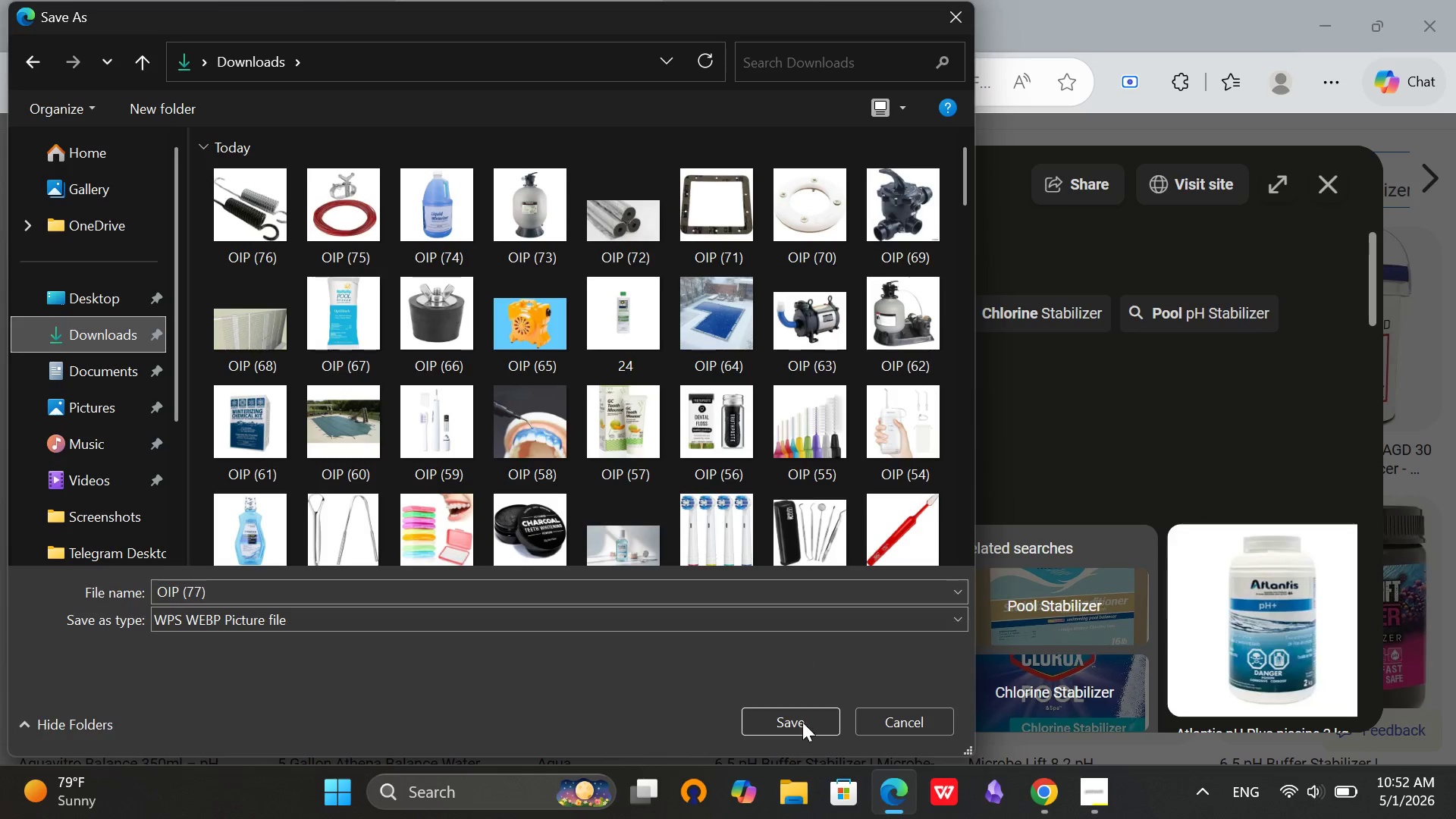 
left_click([799, 733])
 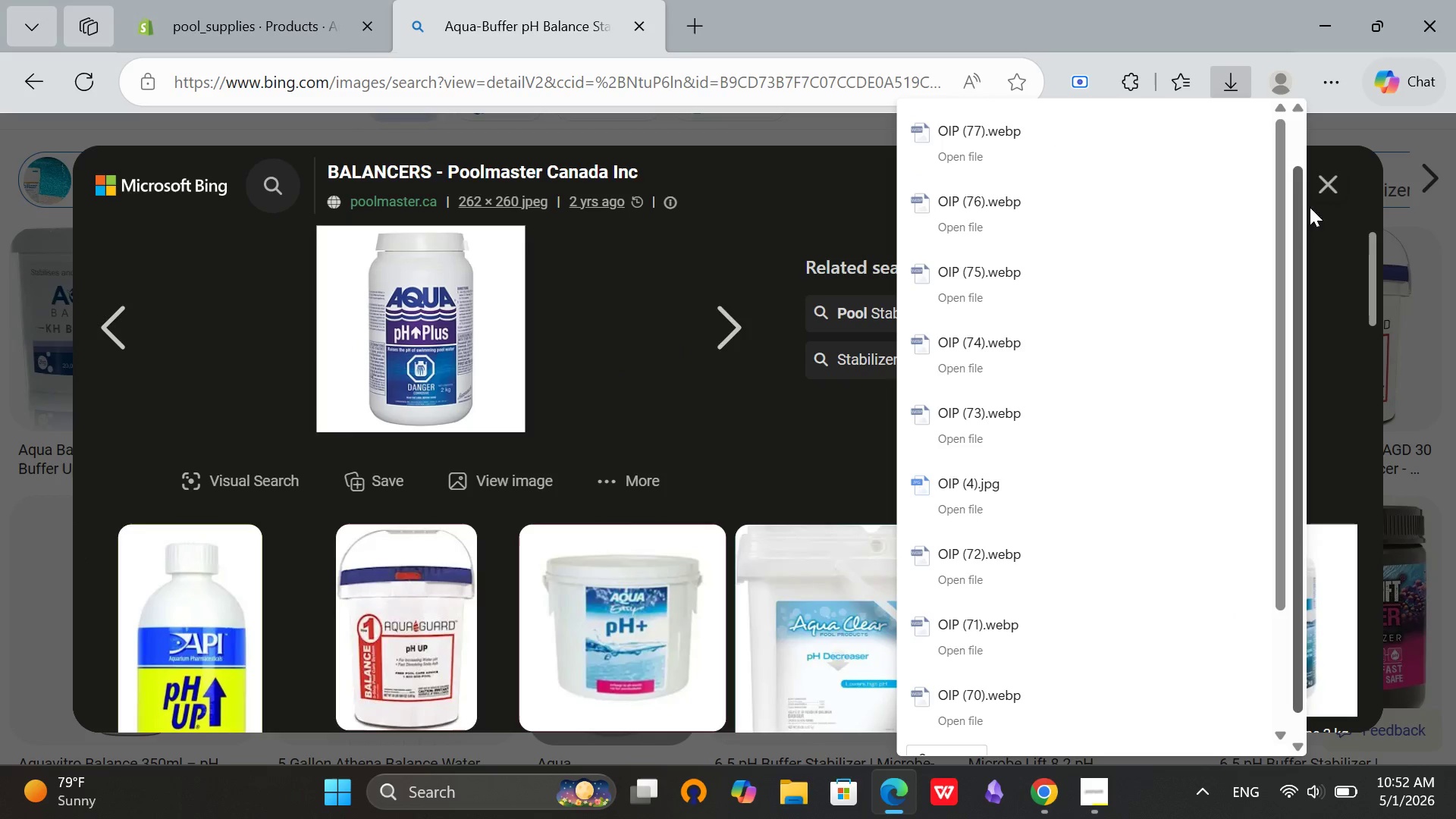 
left_click([1323, 176])
 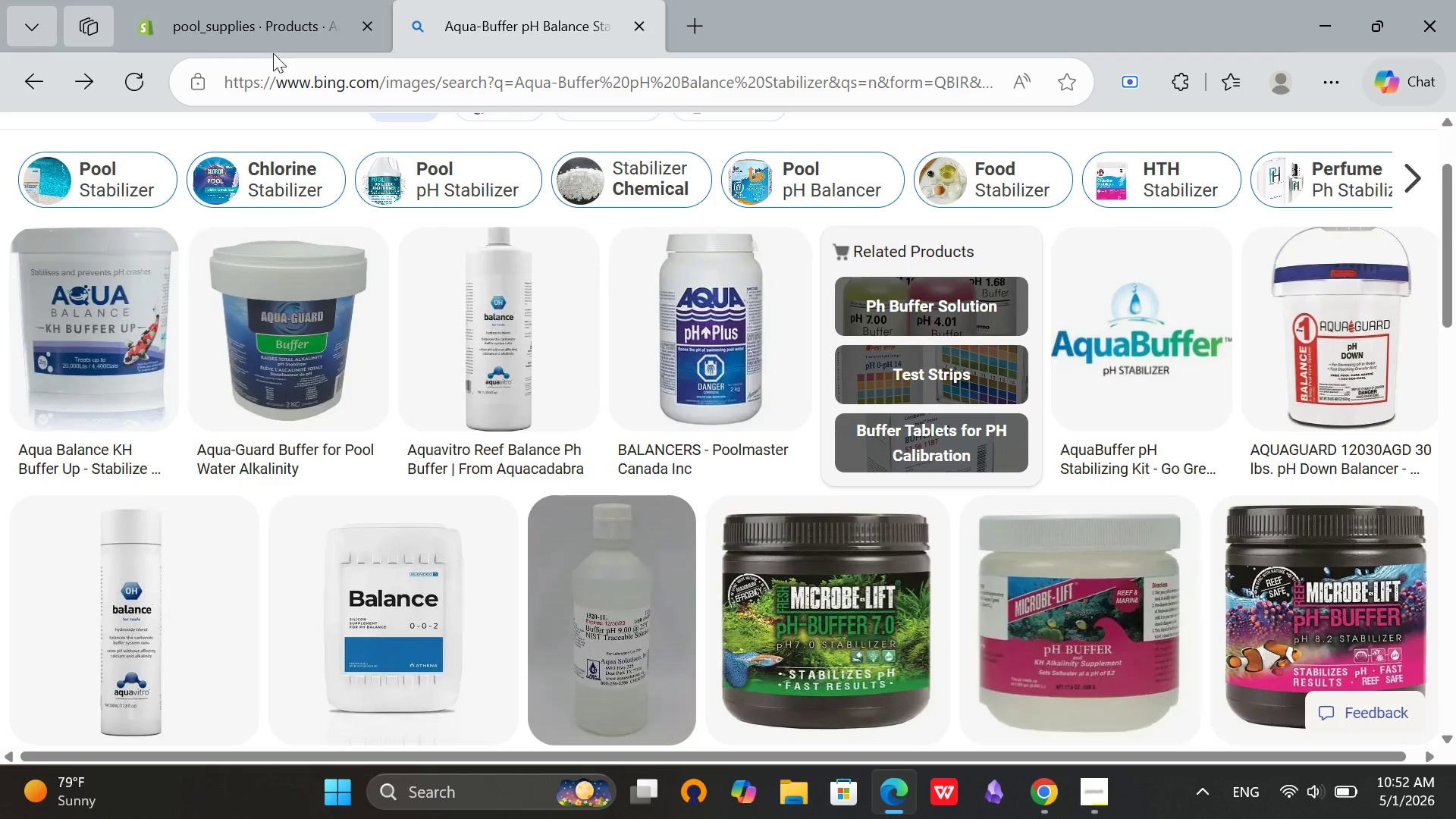 
left_click([235, 0])
 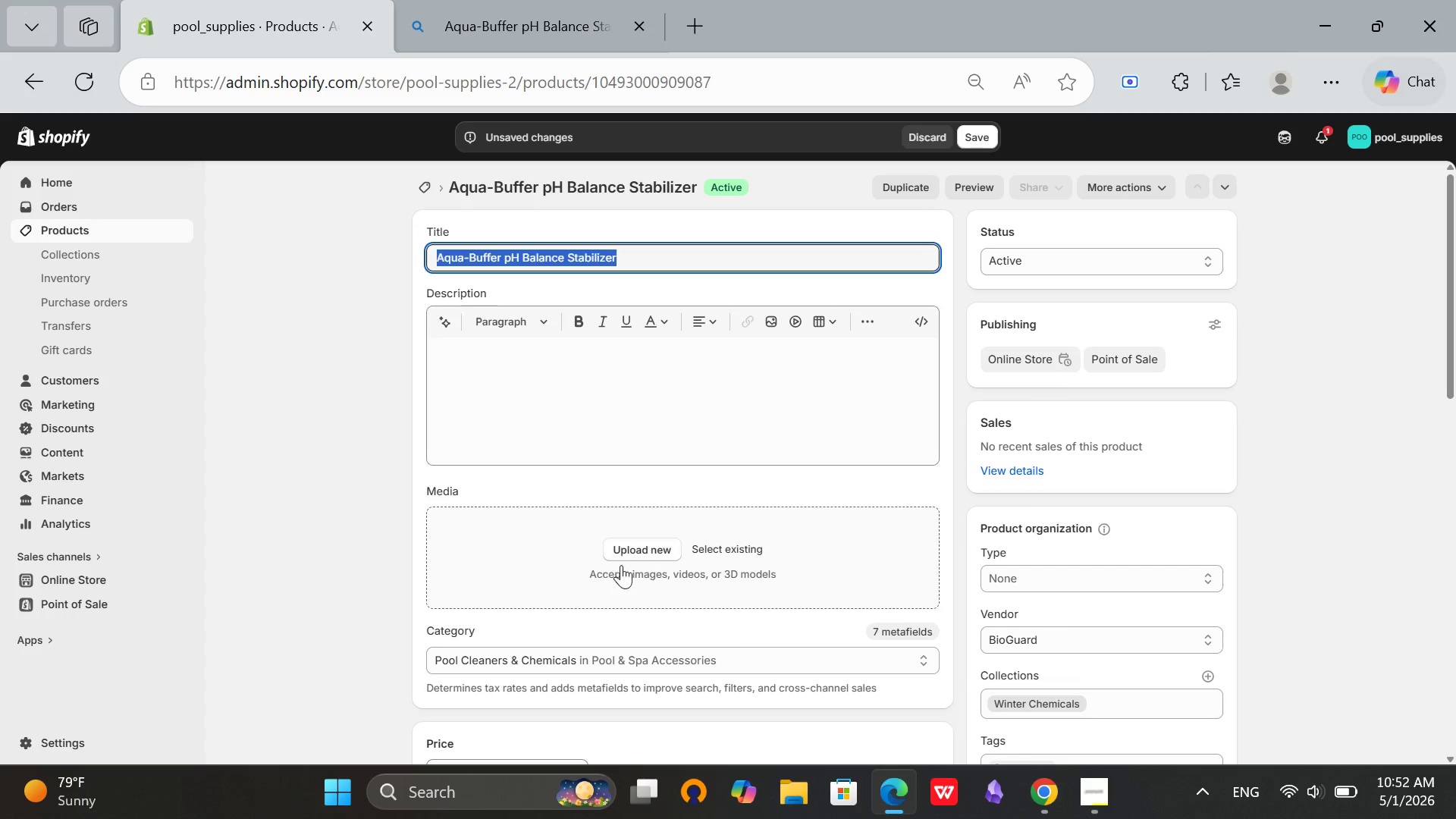 
left_click([654, 554])
 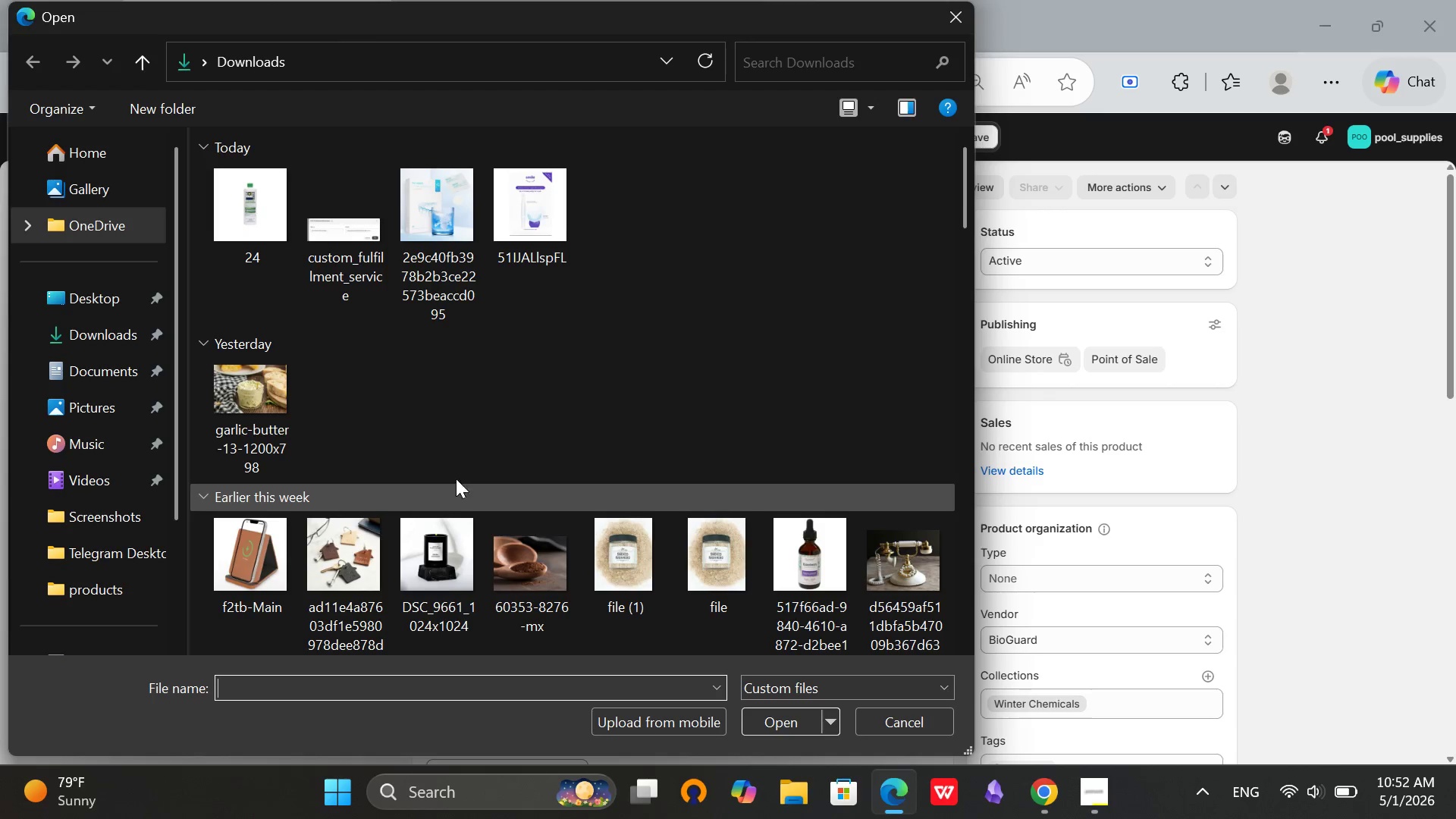 
left_click([257, 209])
 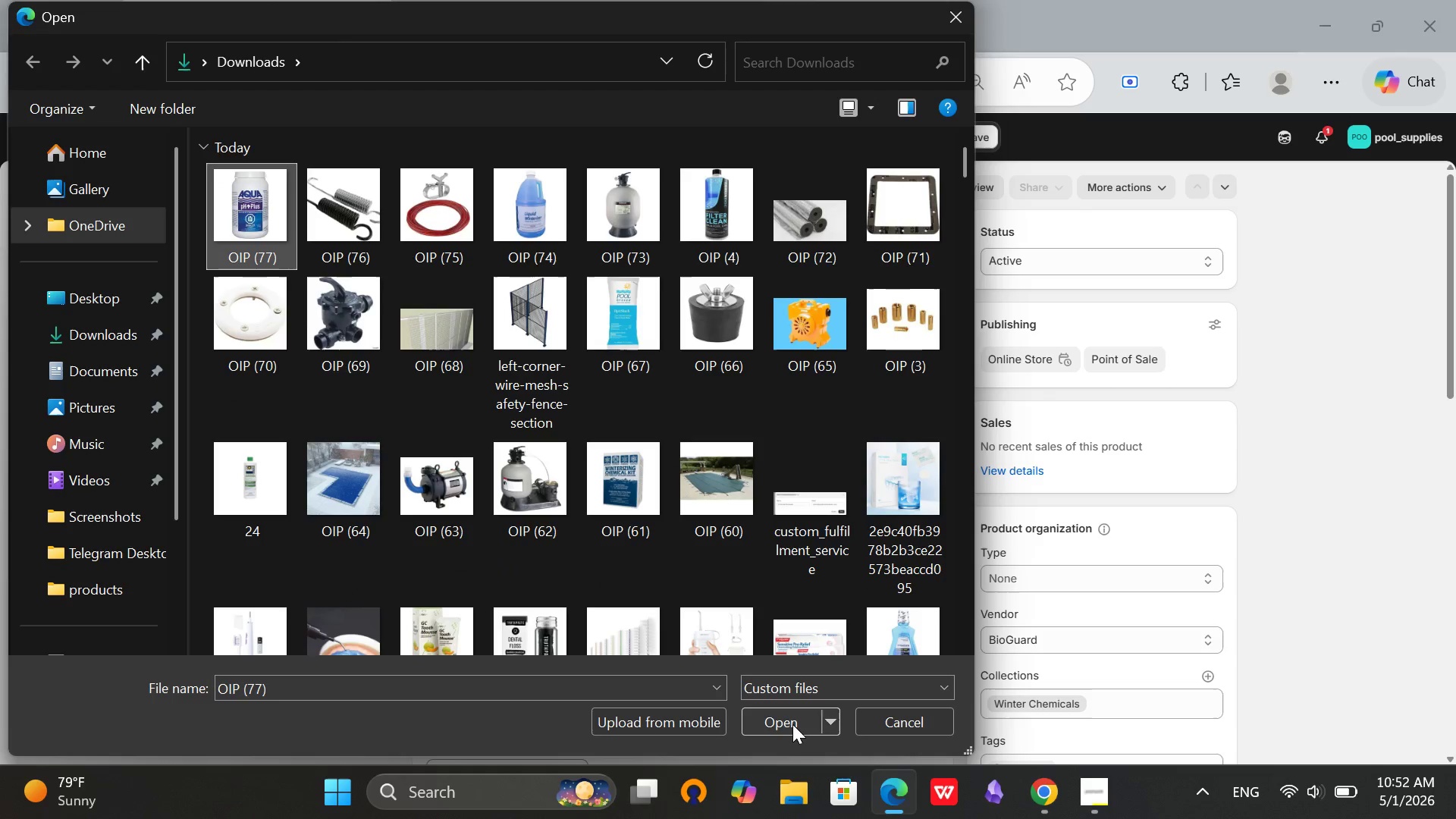 
left_click([791, 724])
 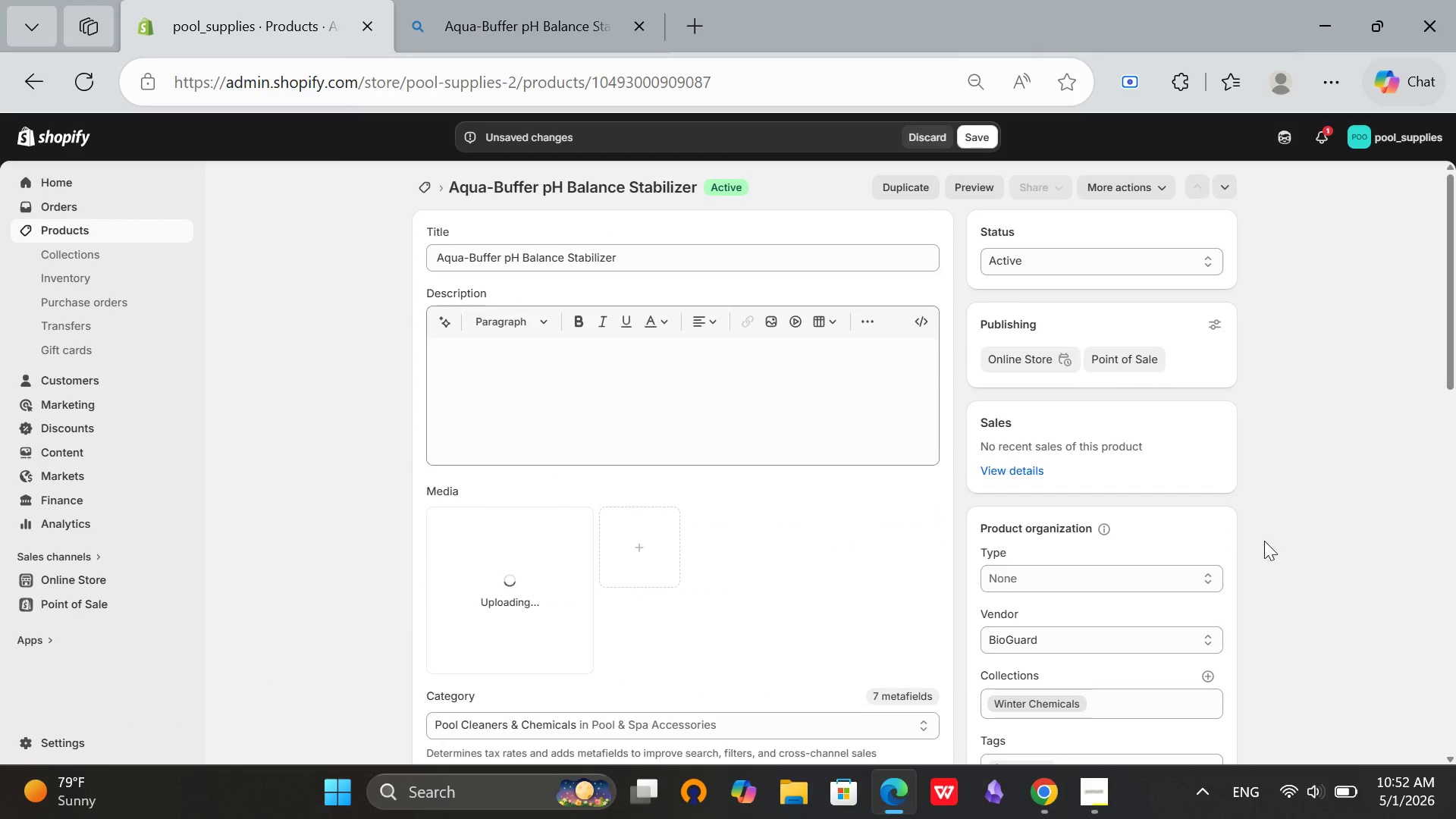 
scroll: coordinate [770, 642], scroll_direction: down, amount: 3.0
 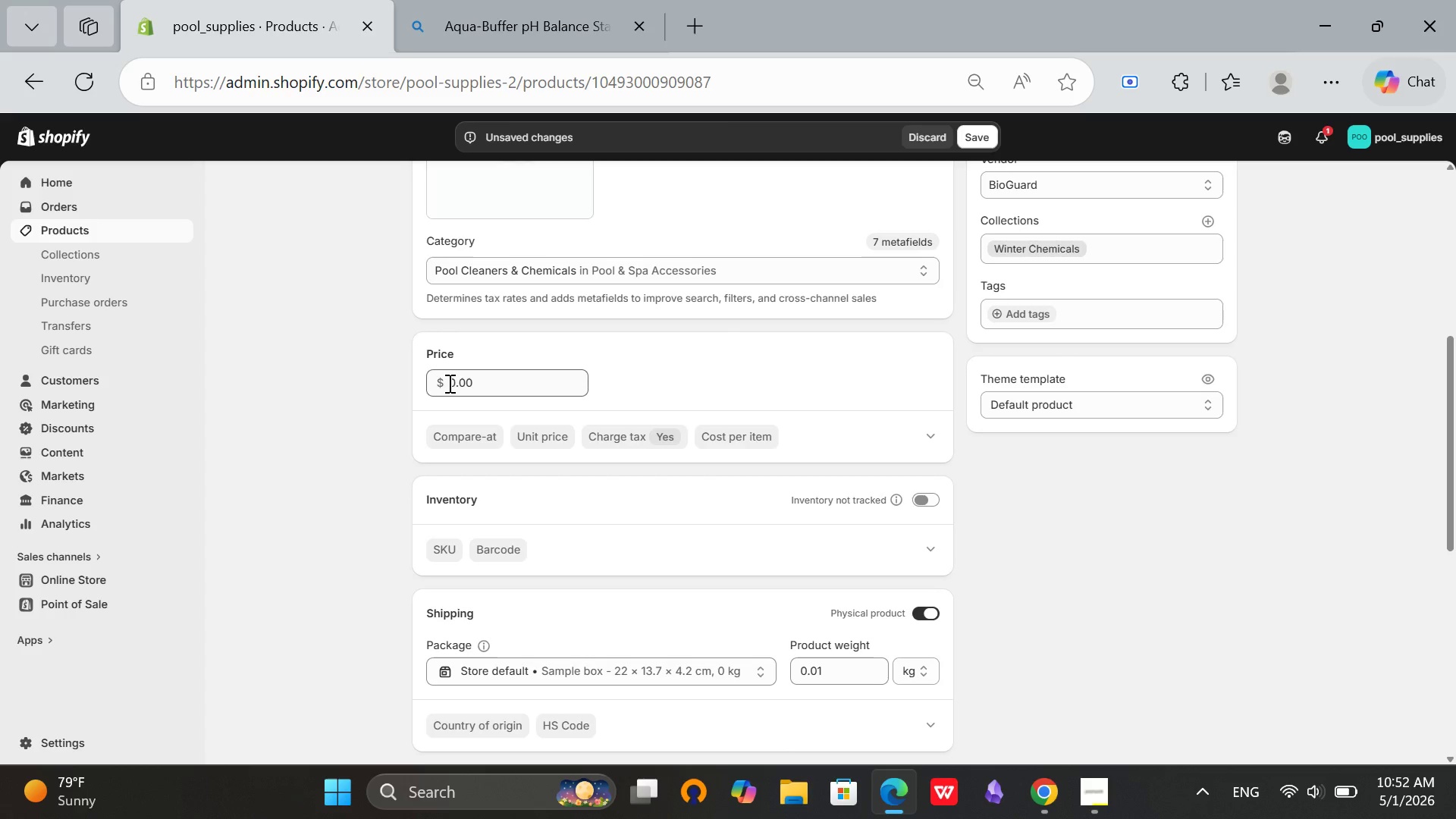 
left_click([453, 388])
 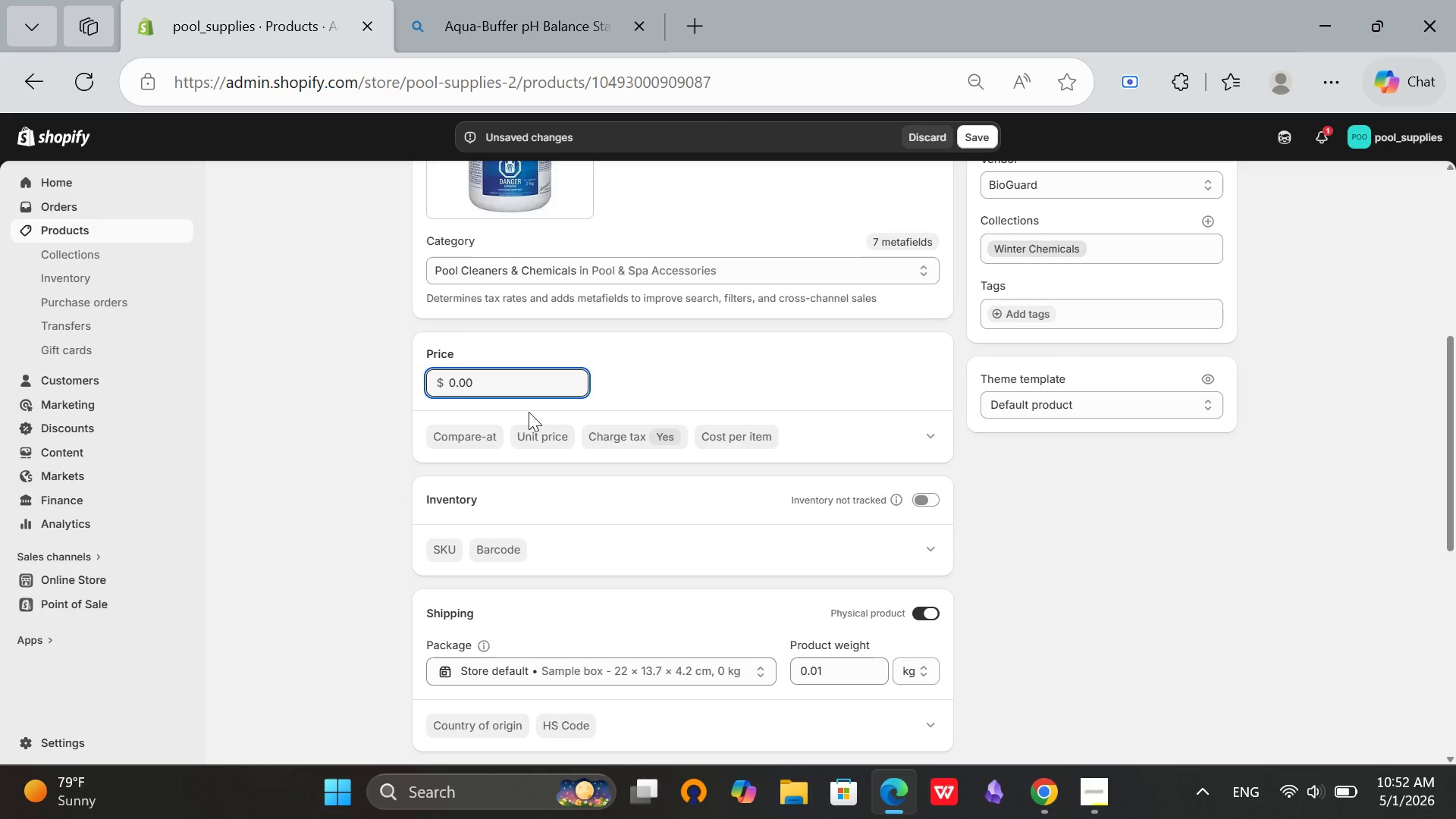 
key(Backspace)
 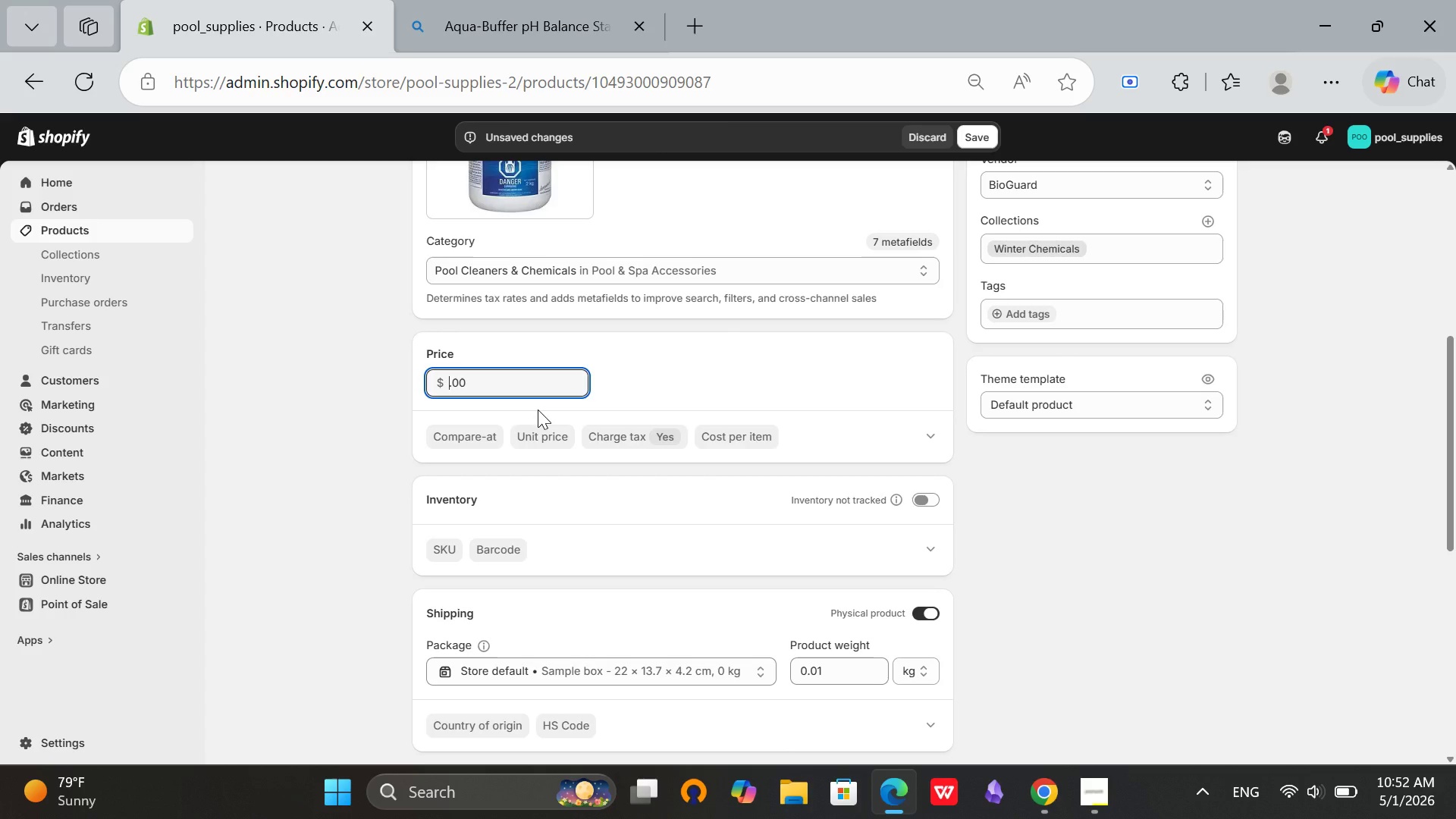 
key(3)
 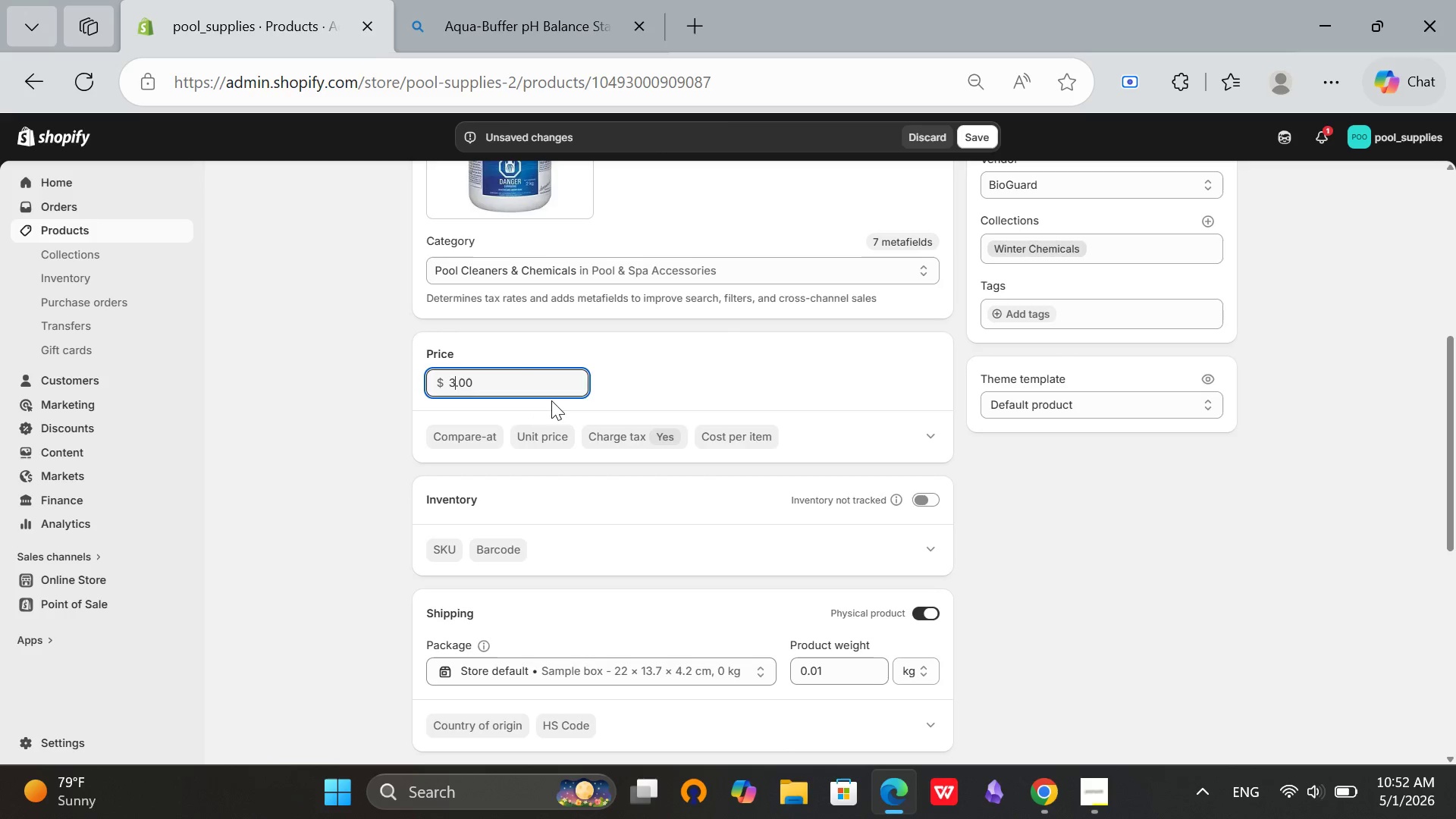 
key(2)
 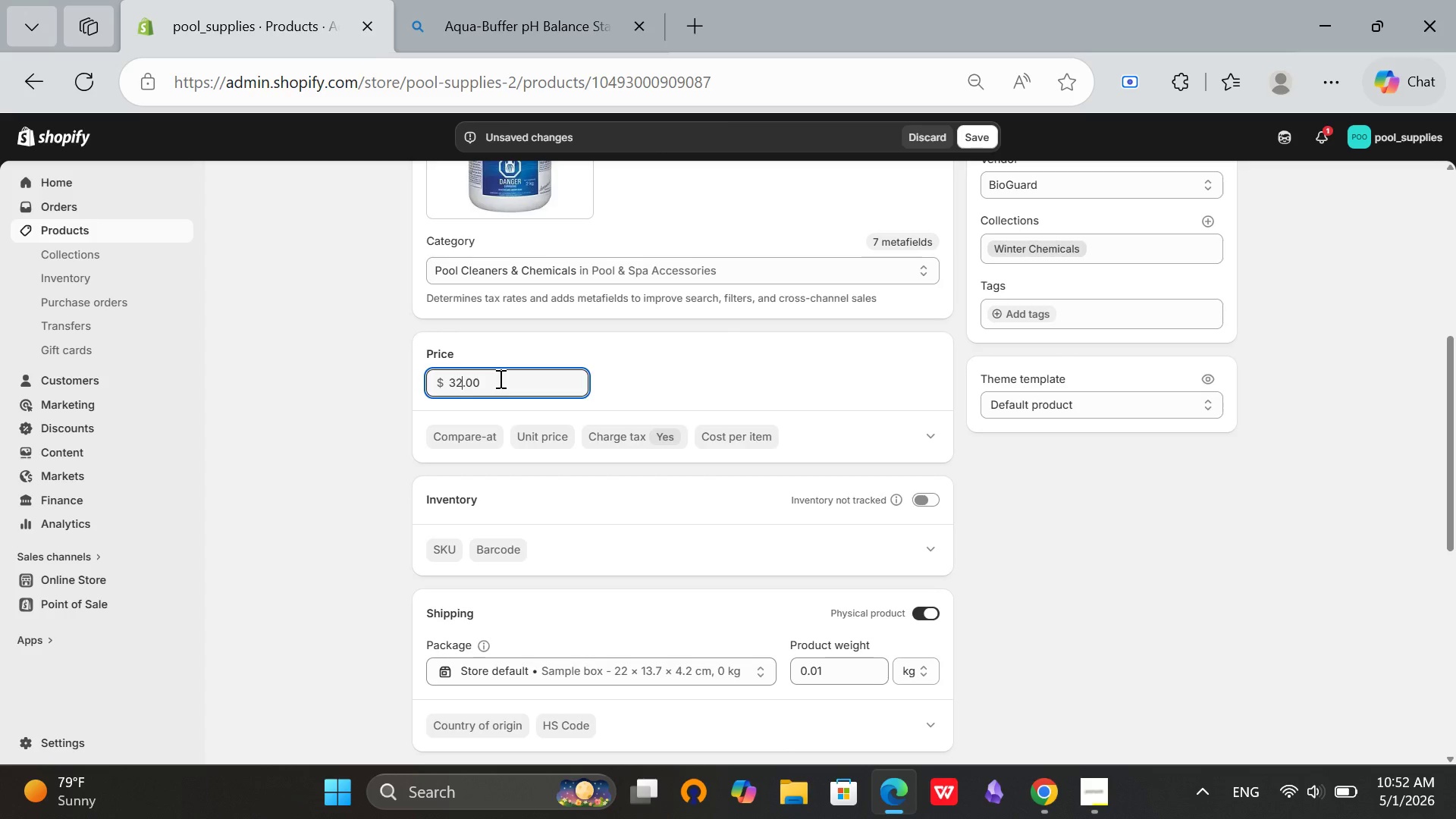 
left_click([499, 378])
 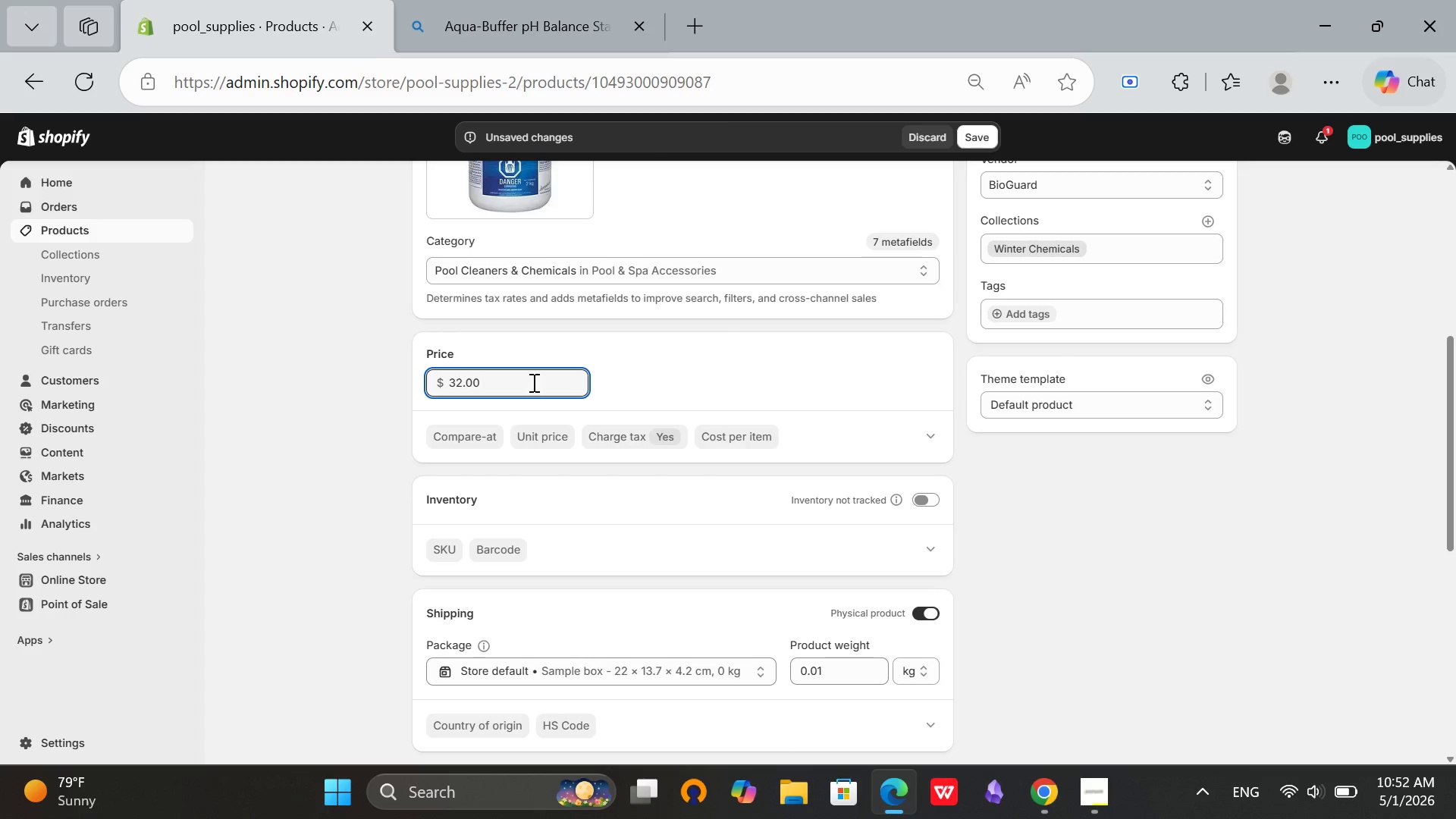 
key(Backspace)
 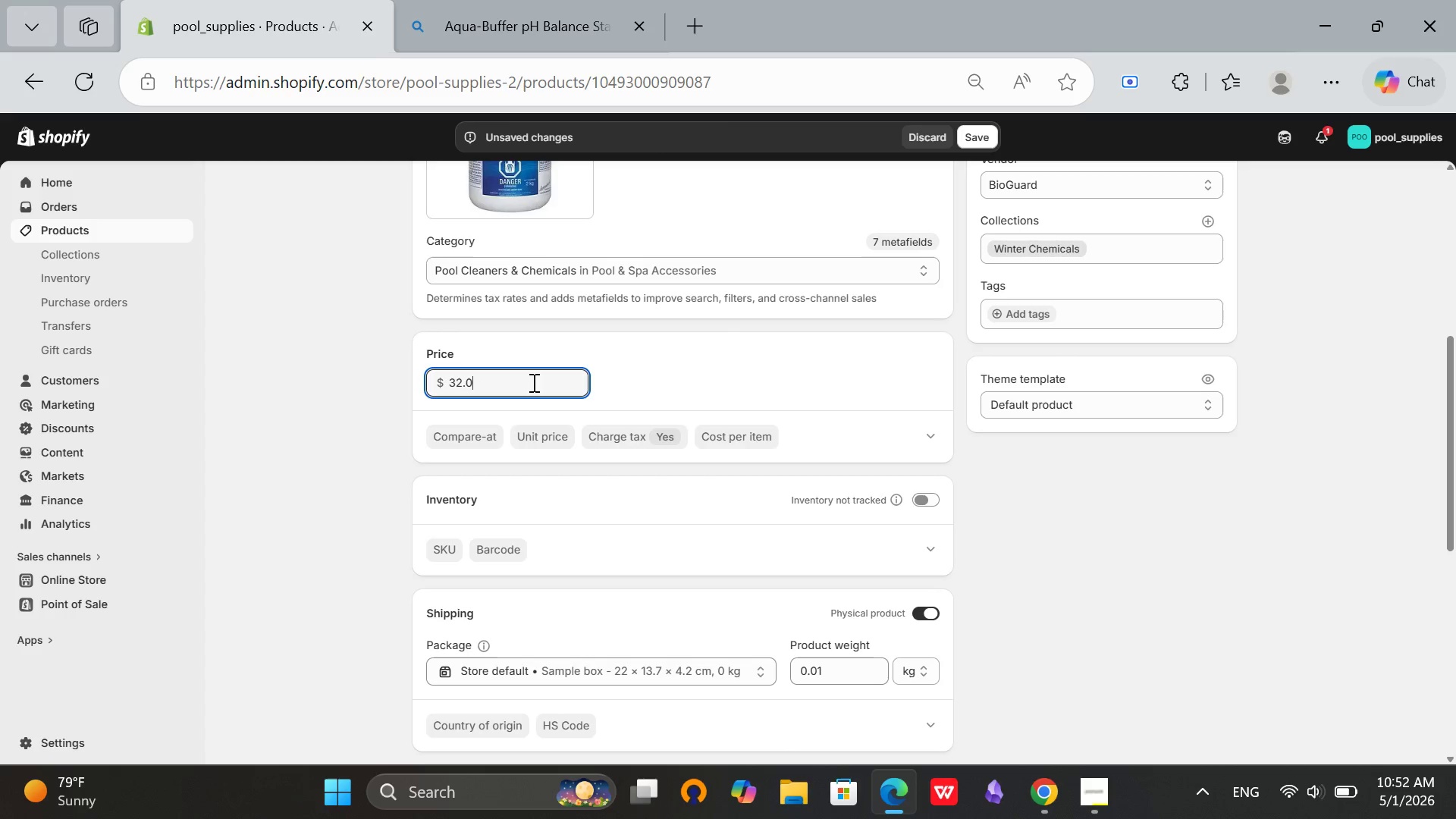 
key(Backspace)
 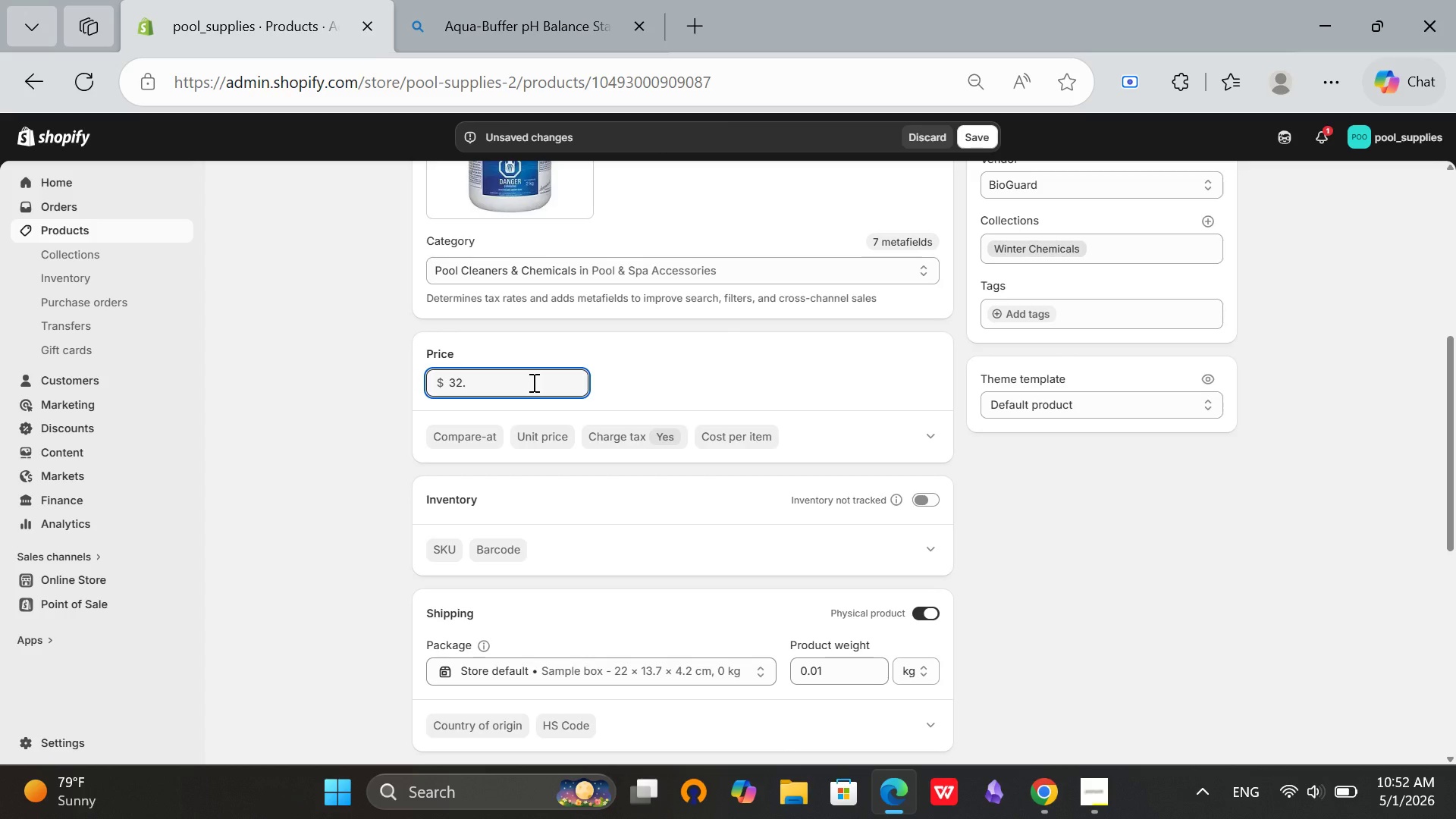 
key(9)
 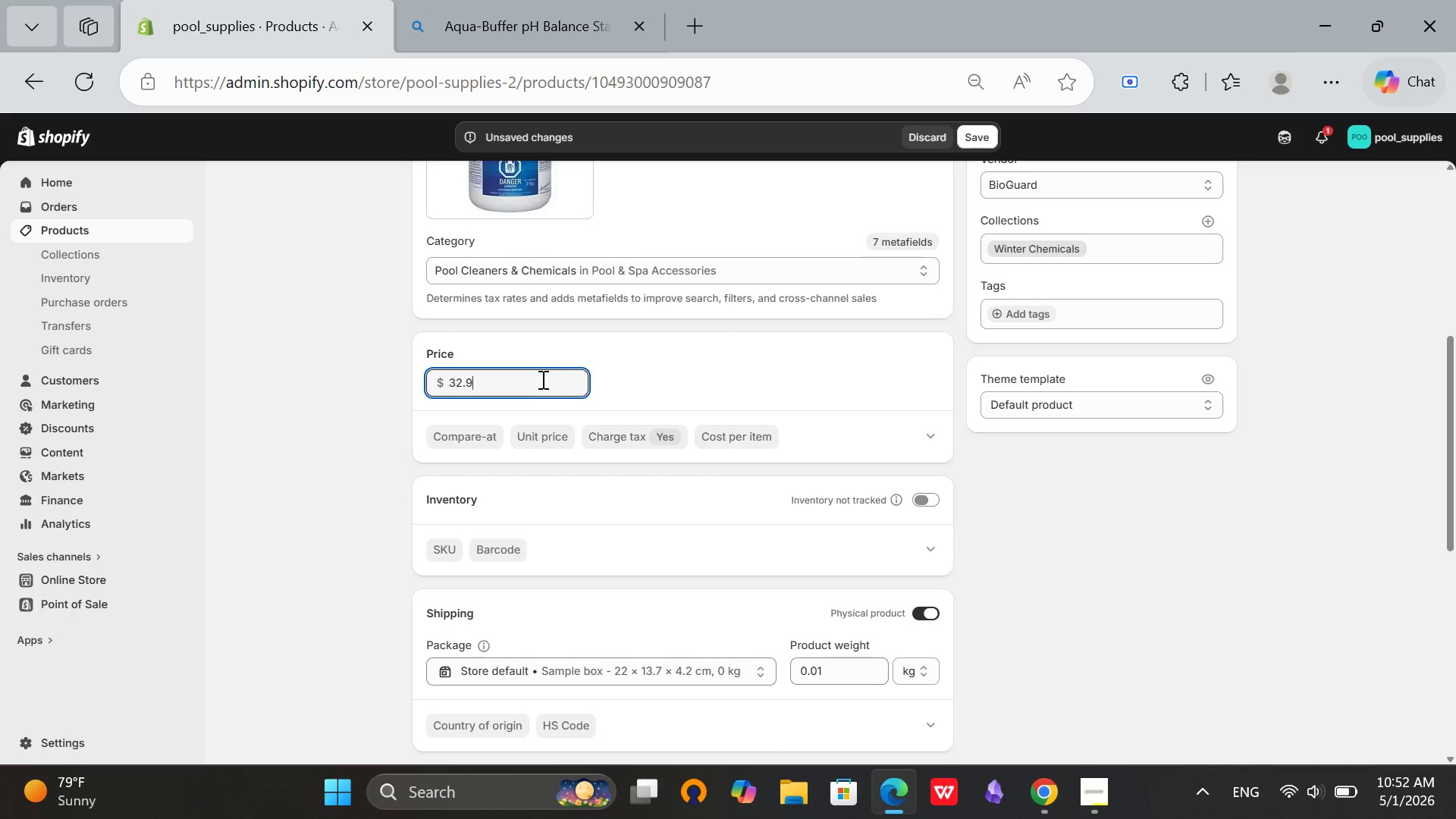 
key(9)
 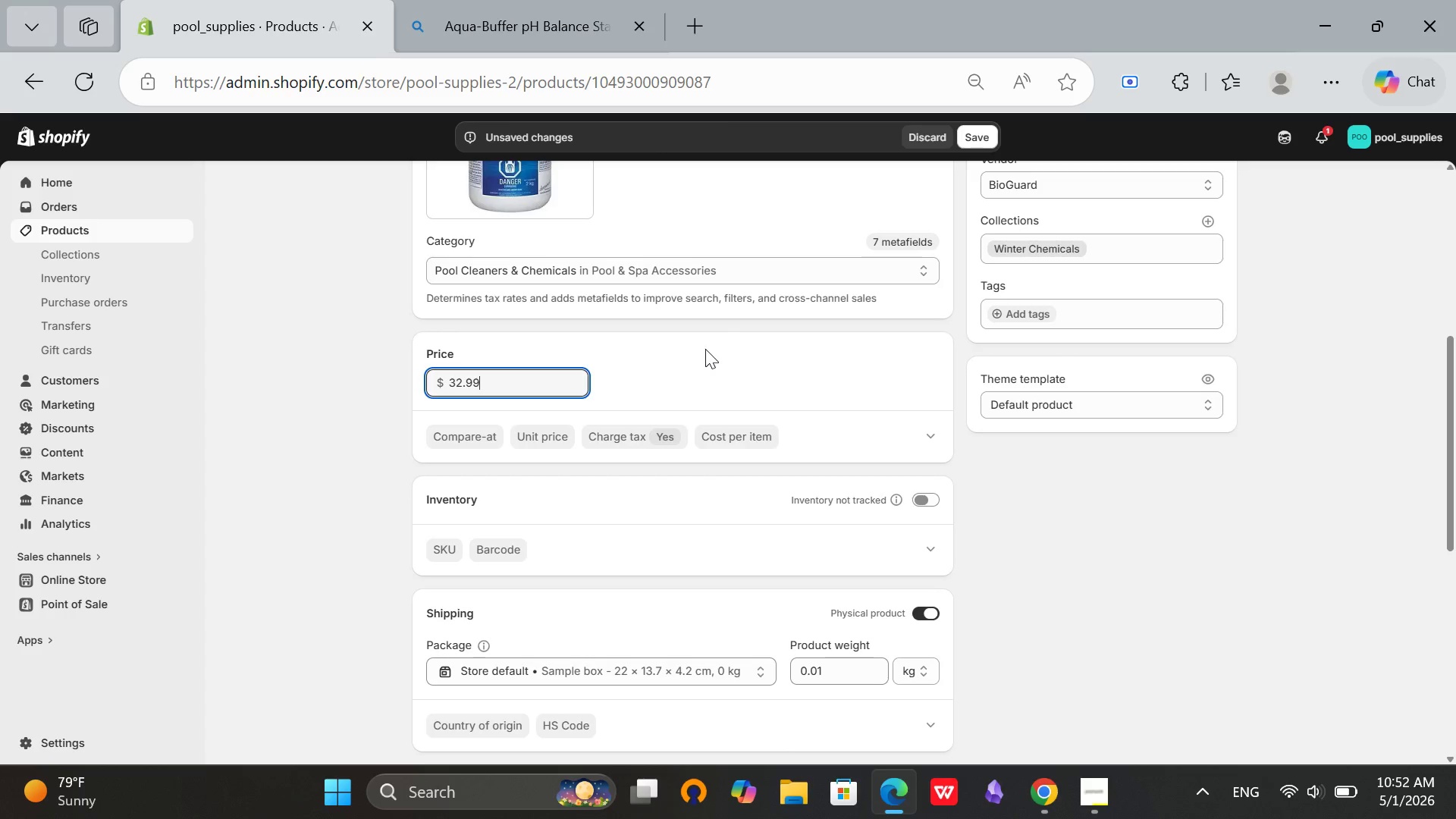 
left_click([705, 349])
 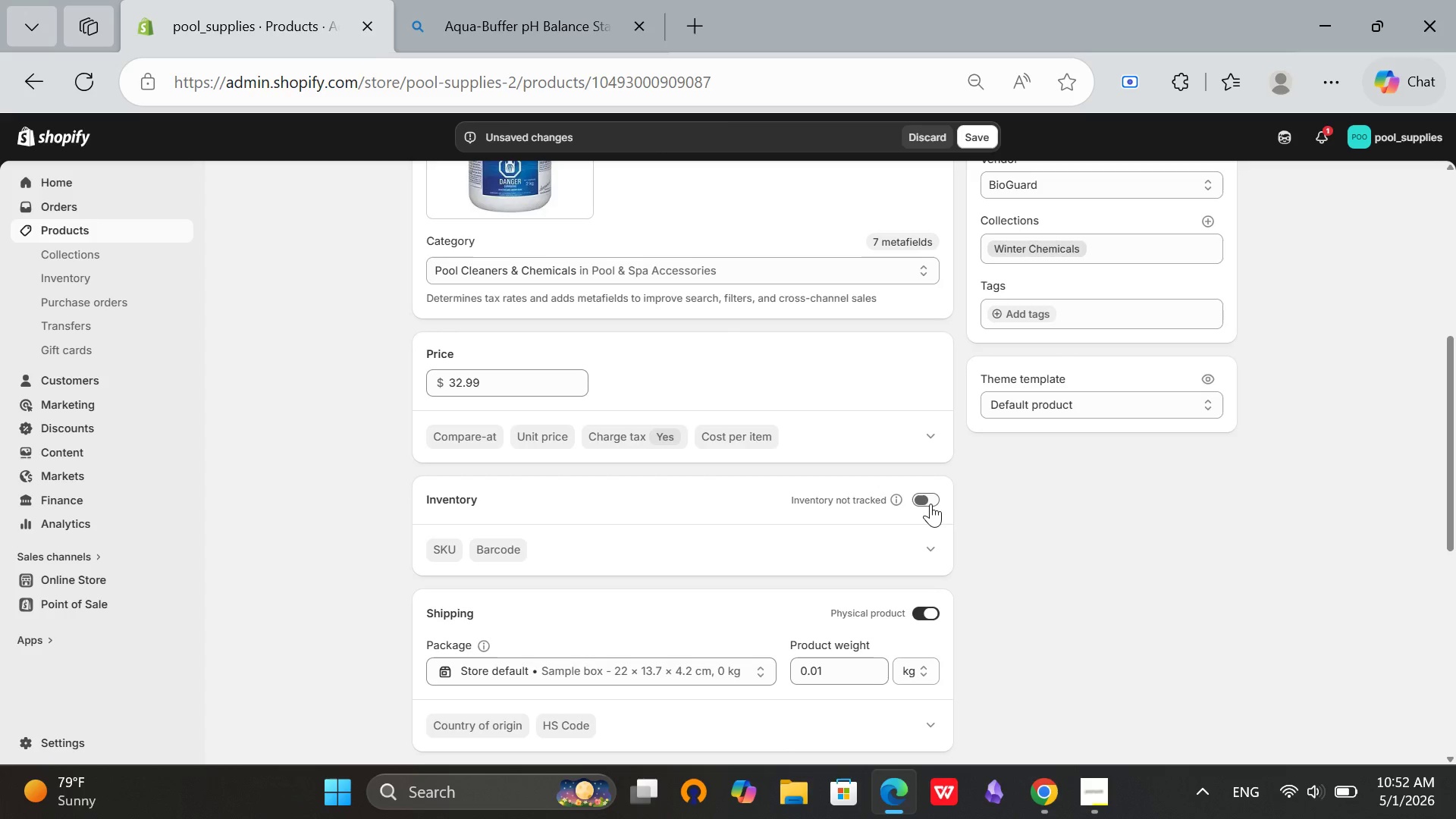 
left_click([929, 503])
 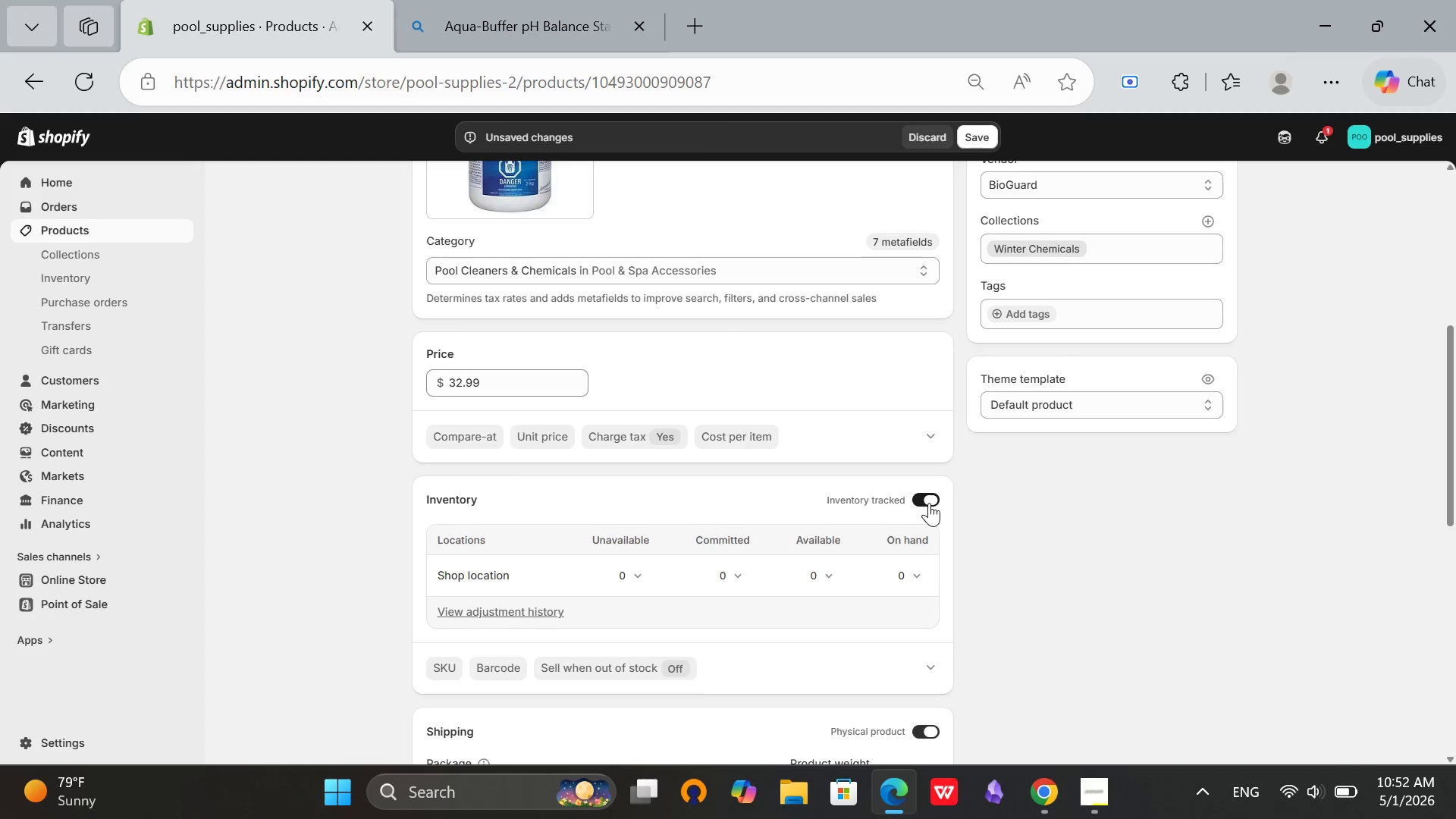 
scroll: coordinate [929, 503], scroll_direction: up, amount: 1.0
 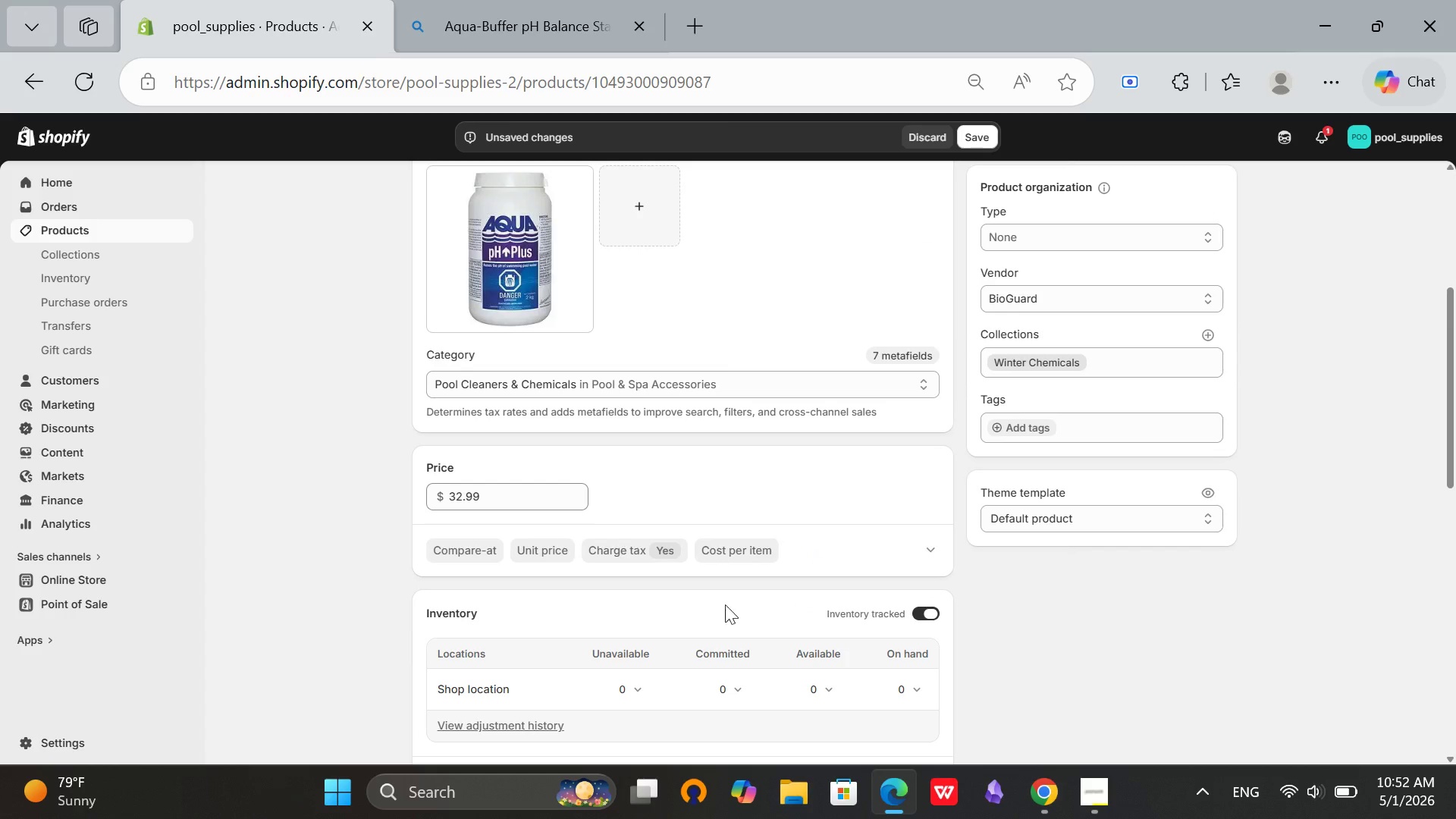 
scroll: coordinate [733, 601], scroll_direction: down, amount: 2.0
 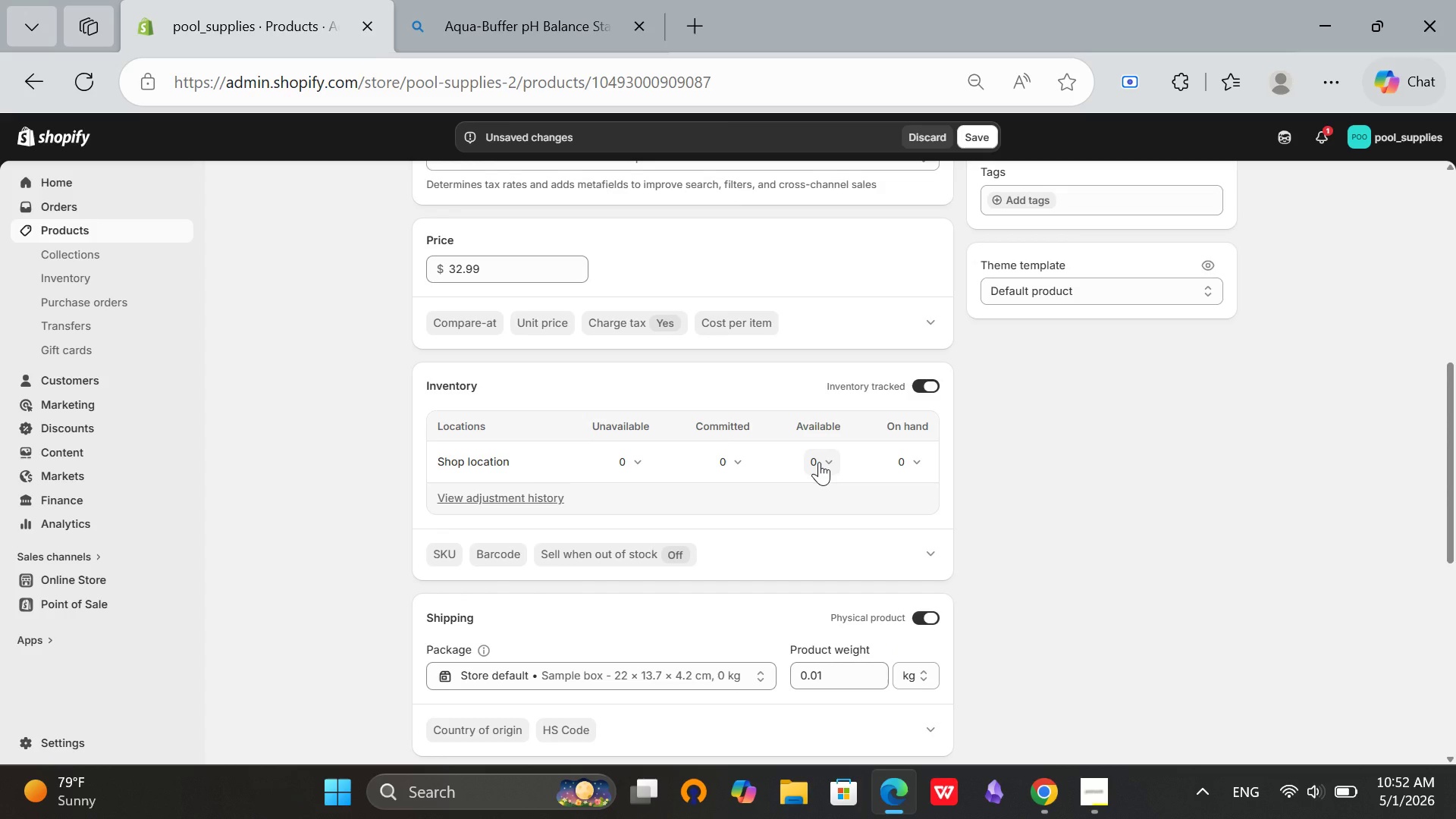 
left_click([819, 462])
 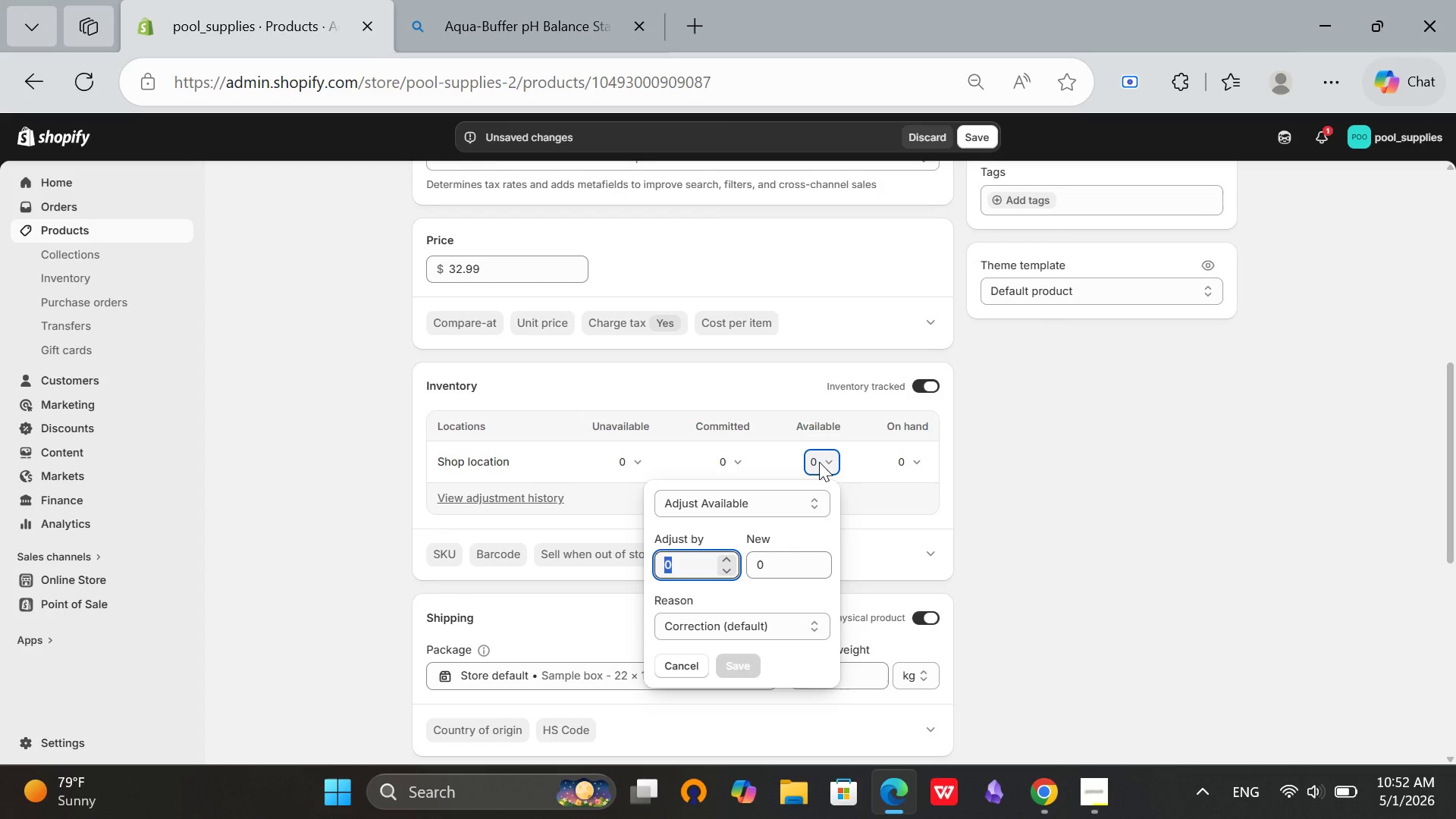 
type(80)
 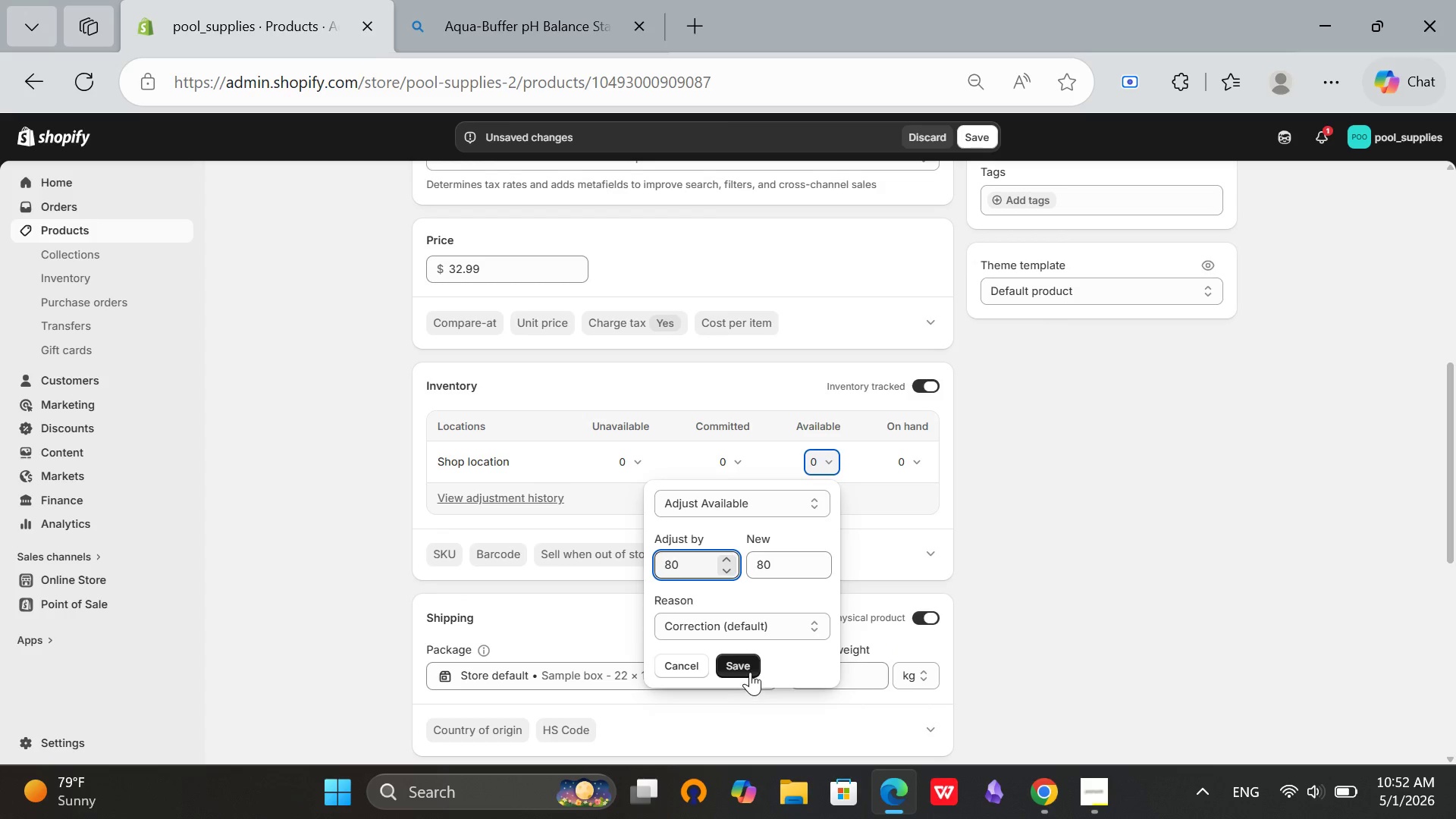 
left_click([750, 672])
 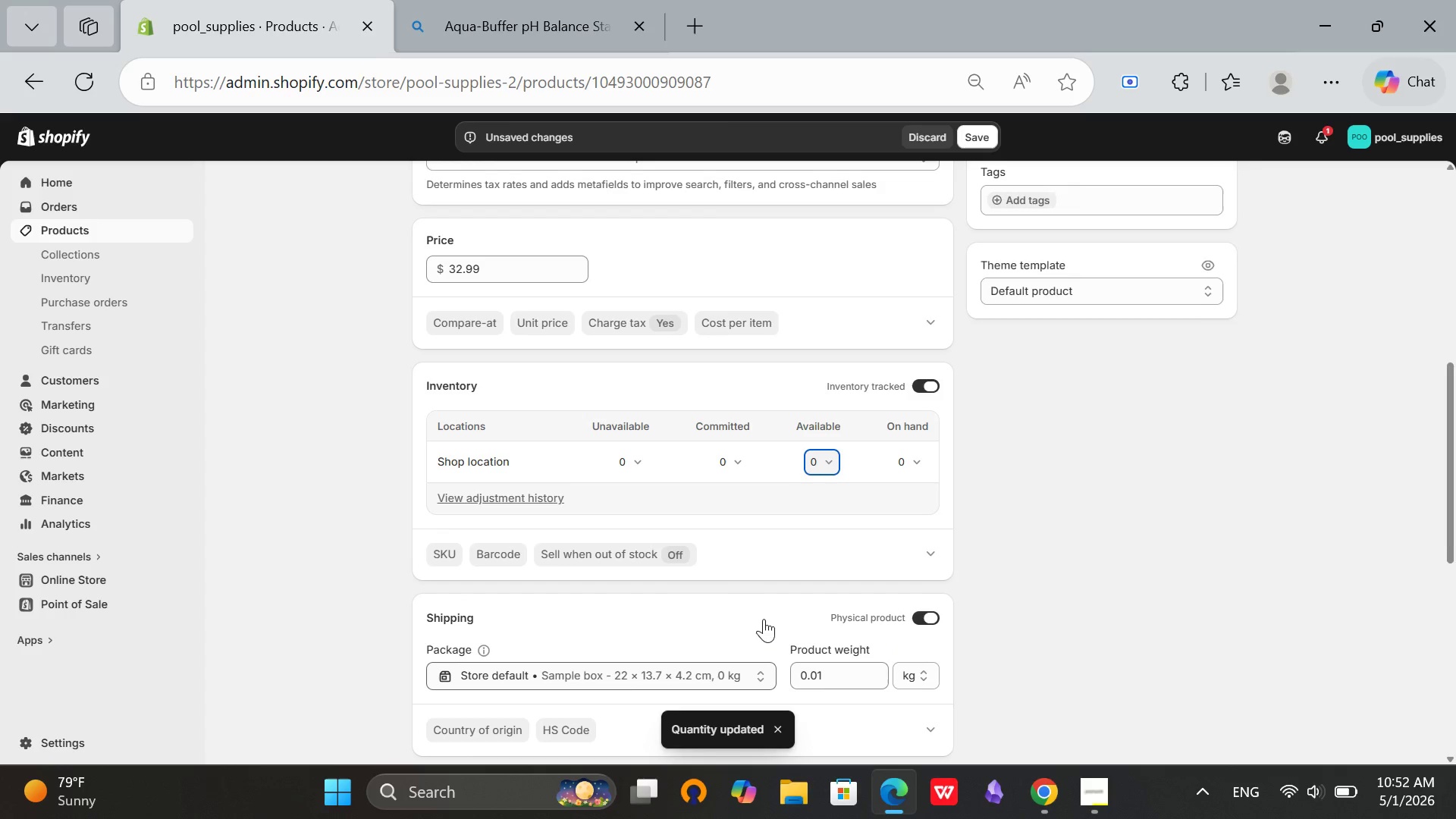 
scroll: coordinate [877, 554], scroll_direction: down, amount: 8.0
 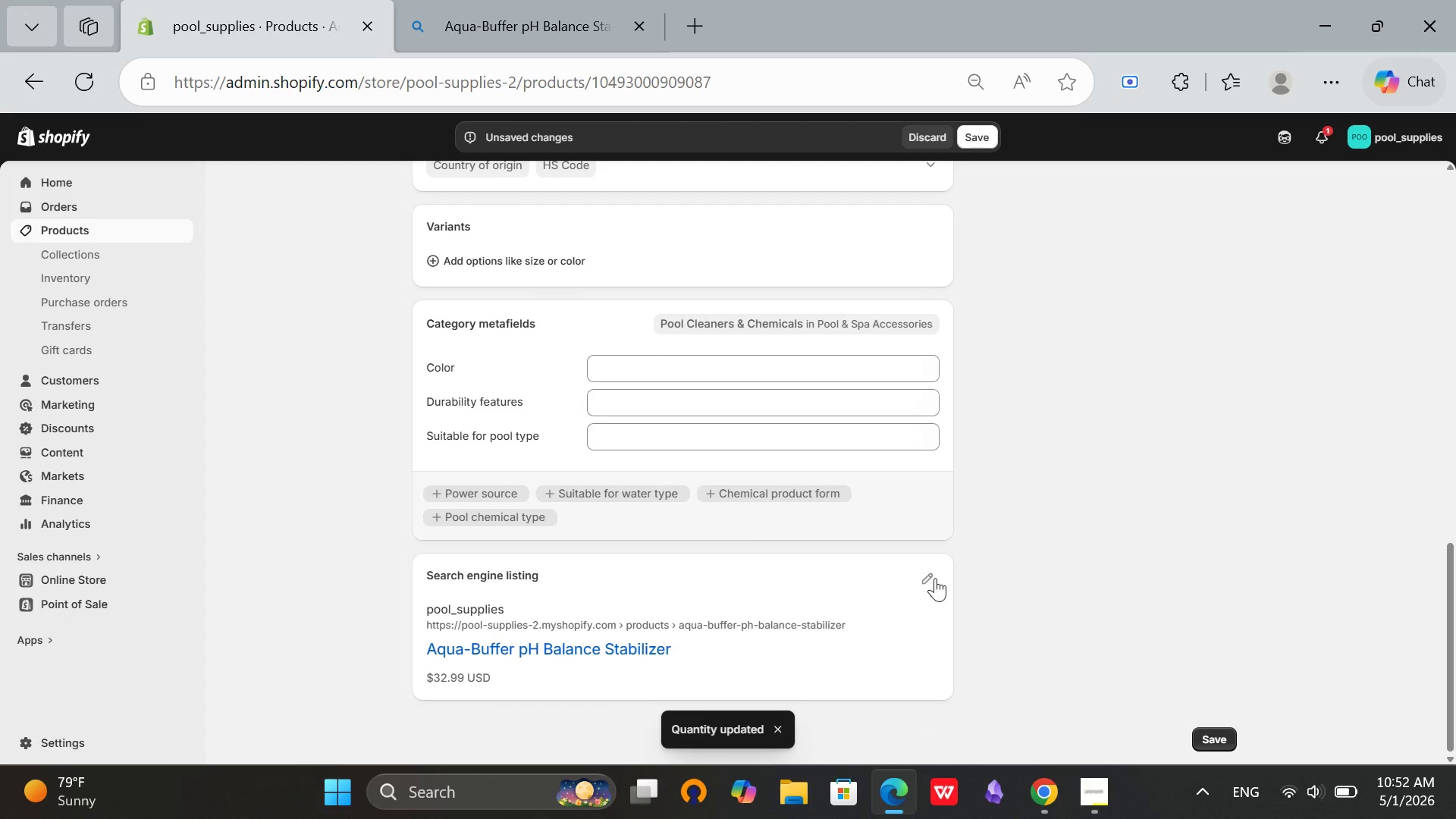 
left_click([935, 578])
 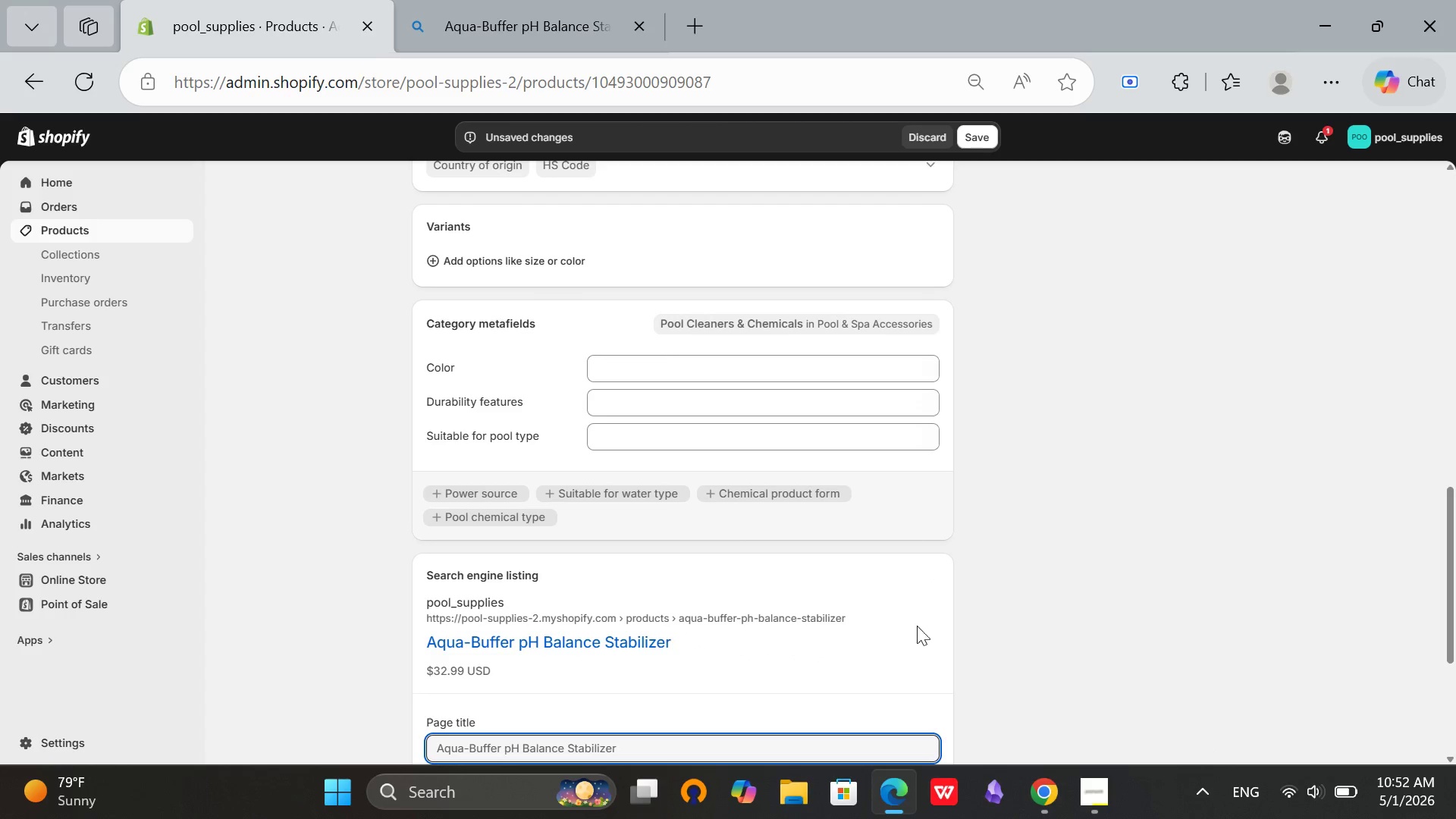 
scroll: coordinate [968, 606], scroll_direction: down, amount: 1.0
 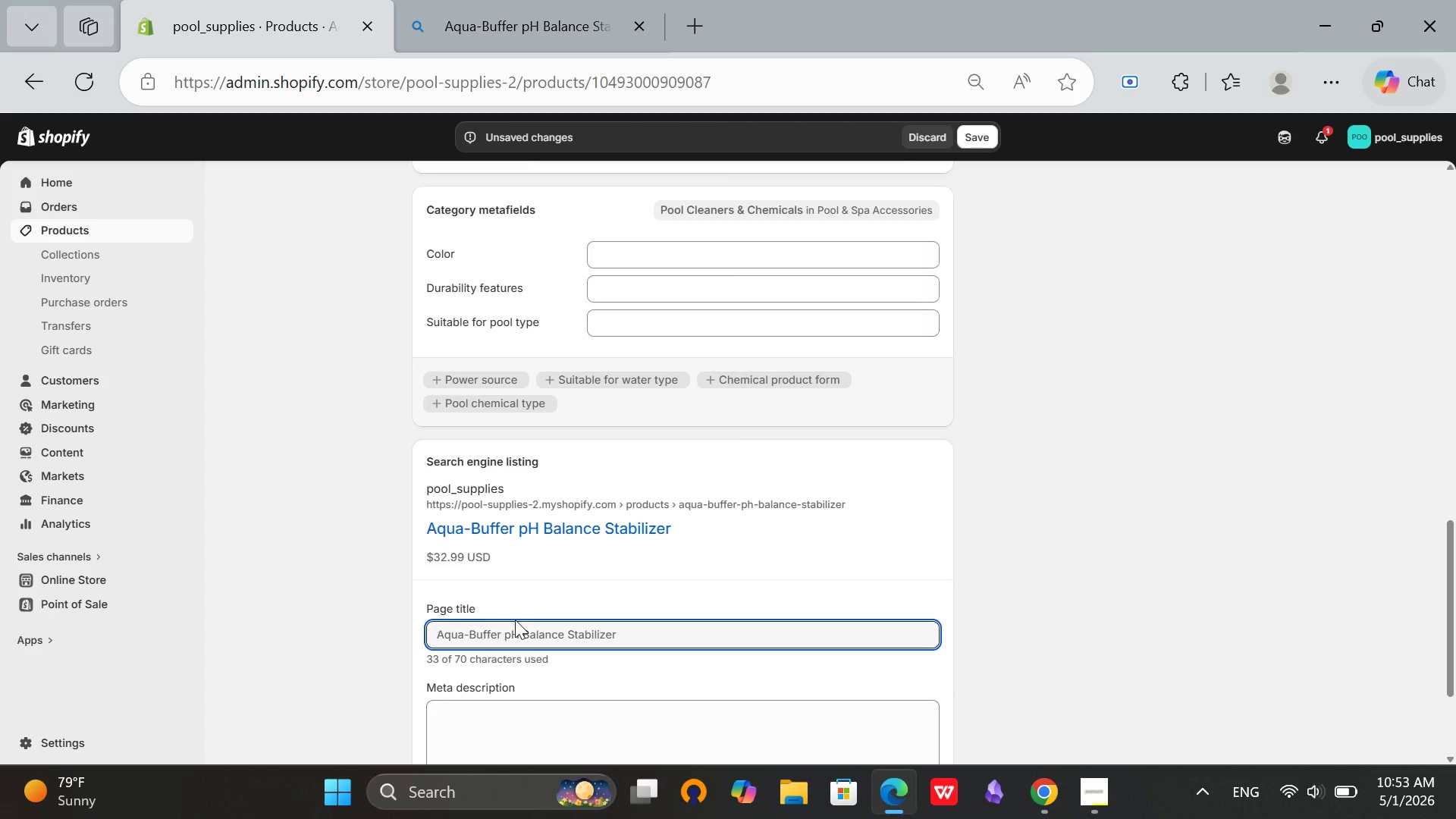 
left_click_drag(start_coordinate=[631, 632], to_coordinate=[348, 618])
 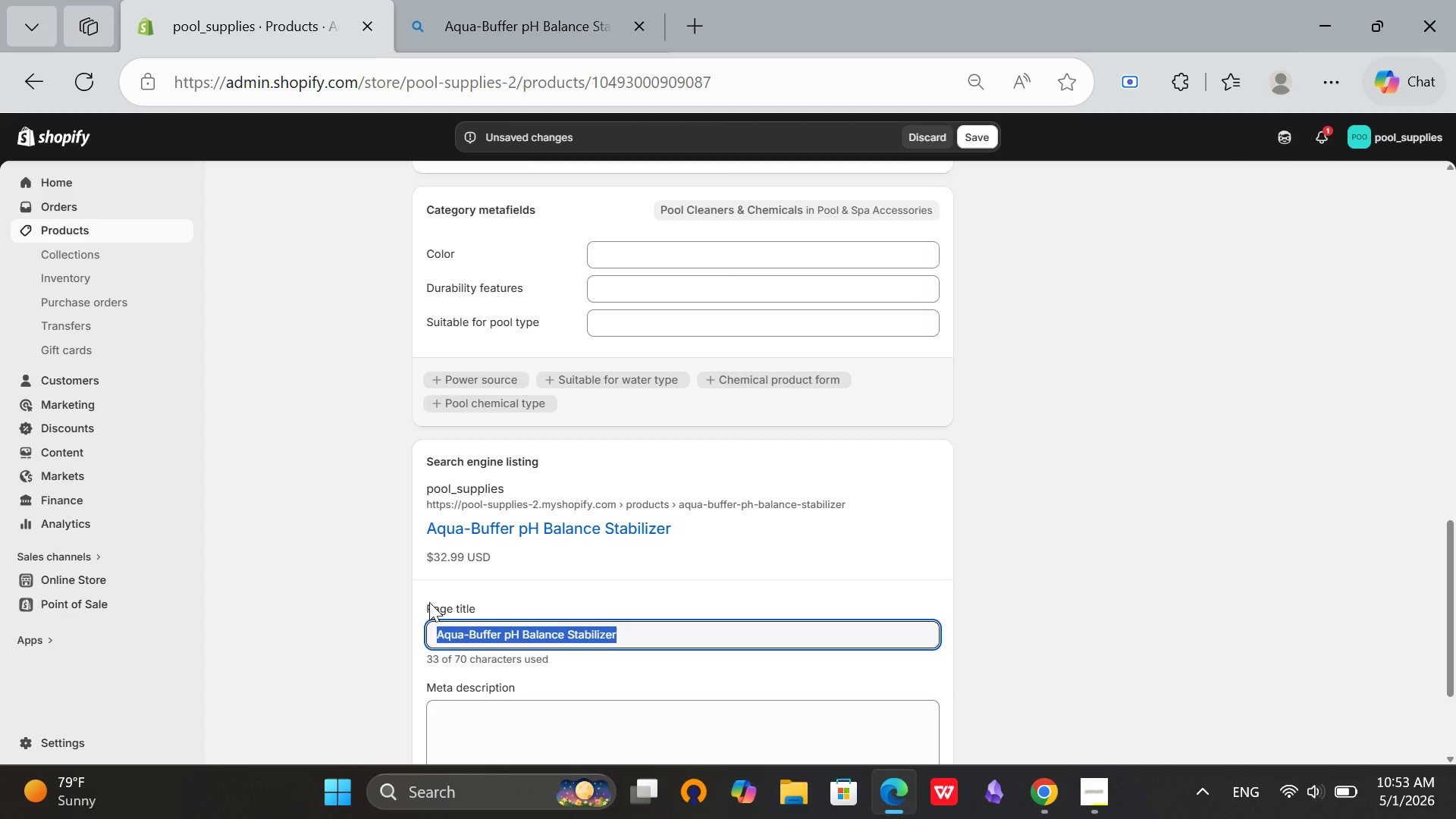 
key(Backspace)
type(Pool pH Stabilizer Winter)
 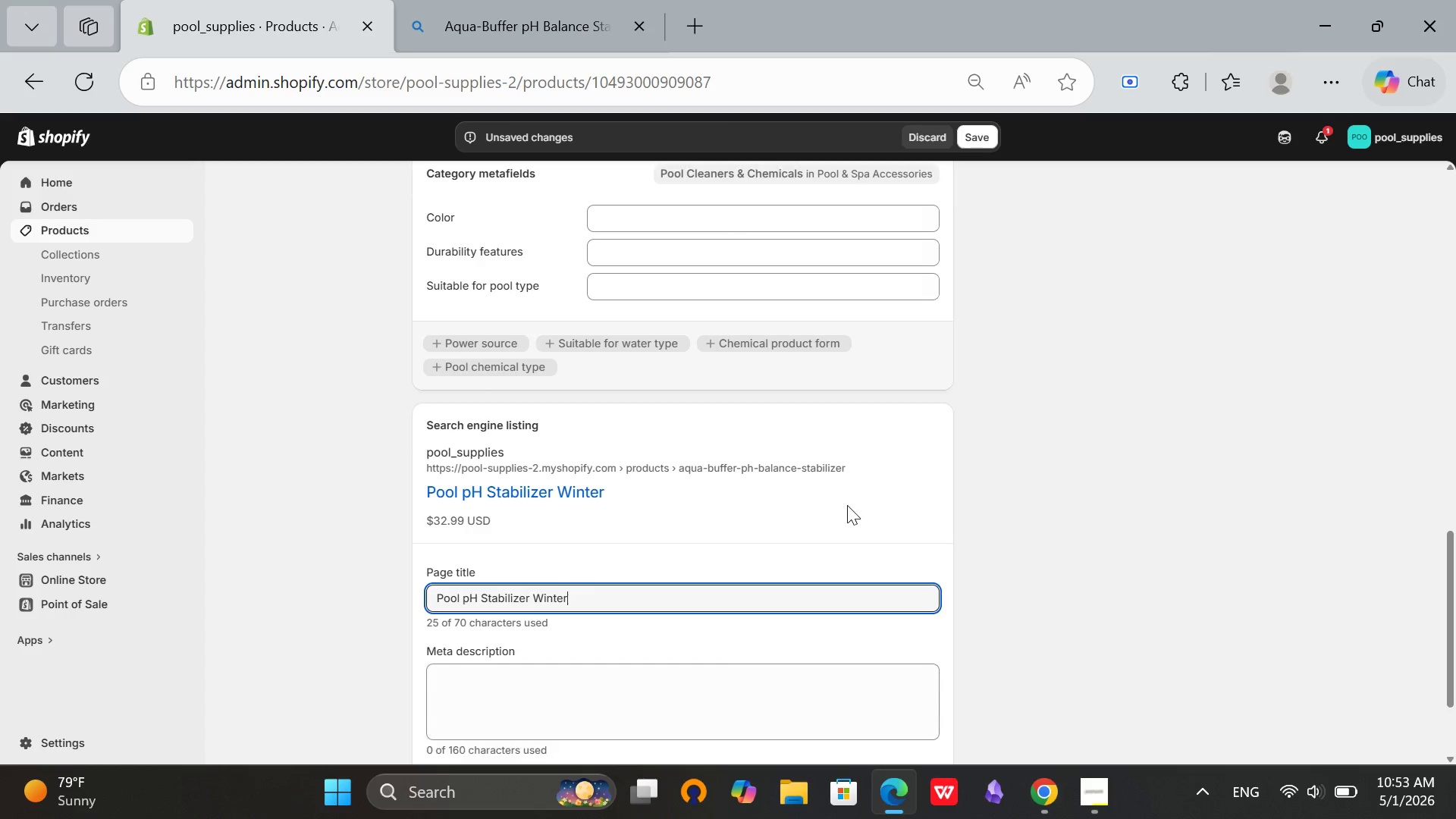 
scroll: coordinate [822, 494], scroll_direction: up, amount: 8.0
 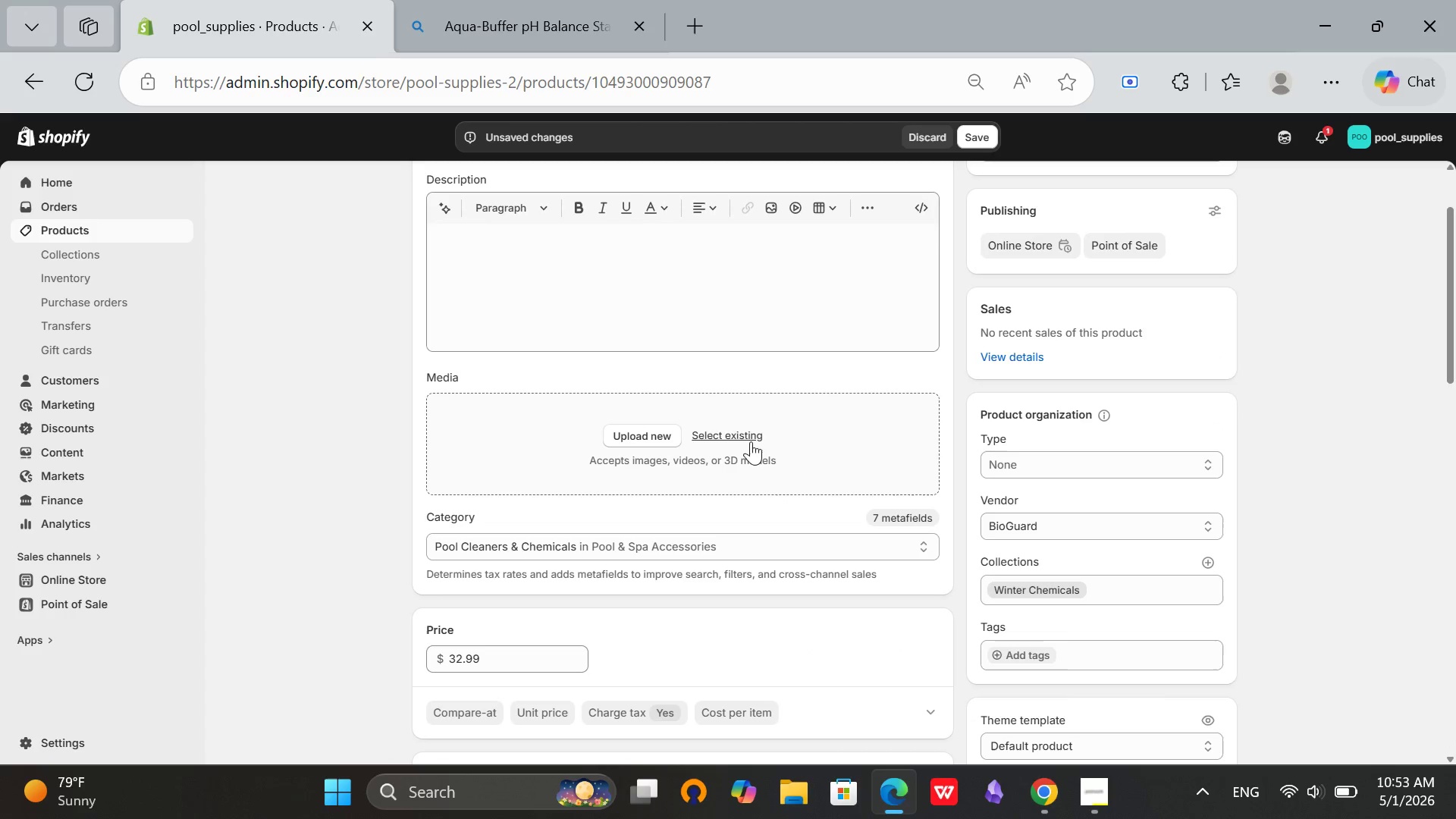 
left_click([751, 441])
 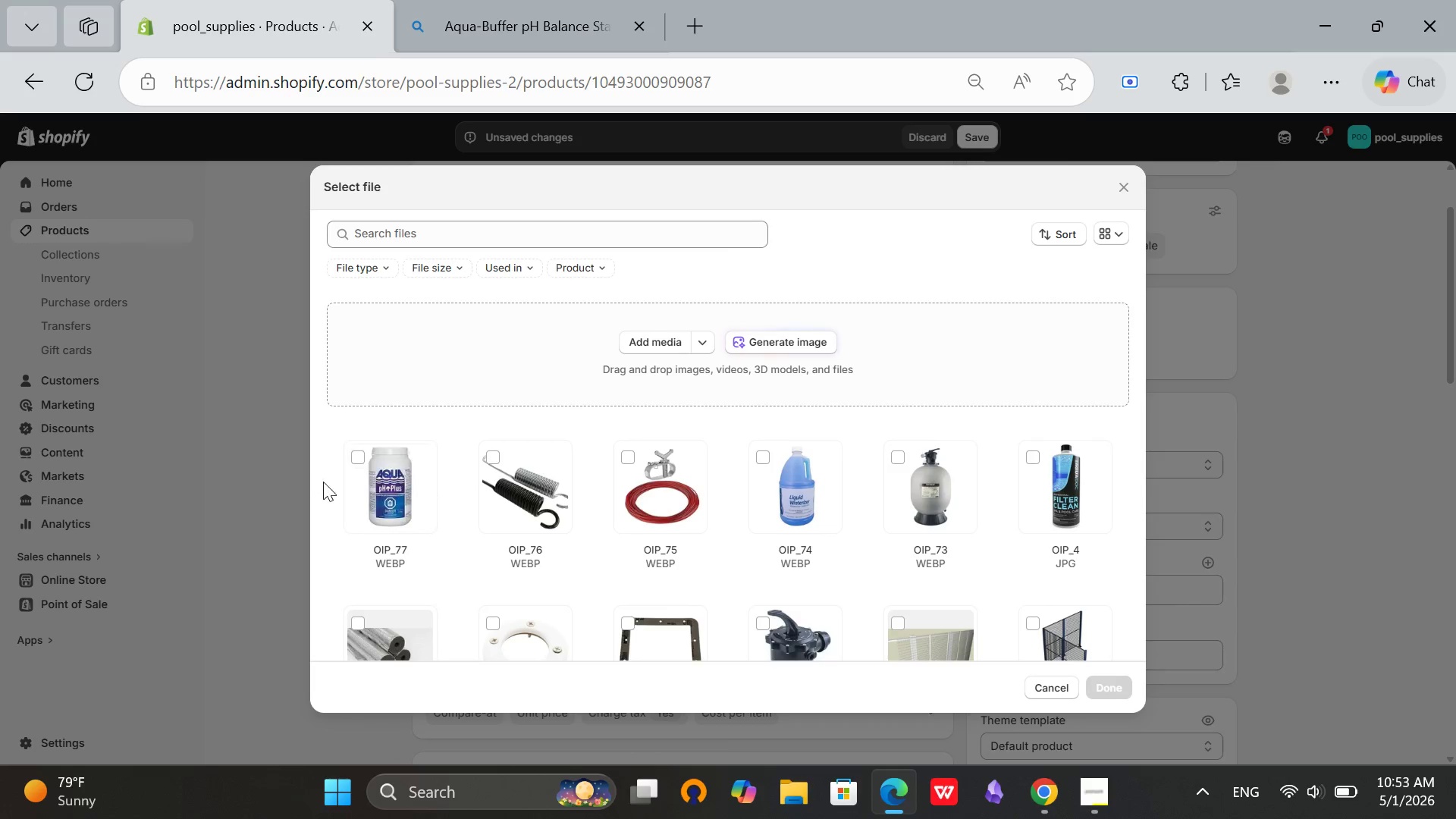 
left_click([357, 455])
 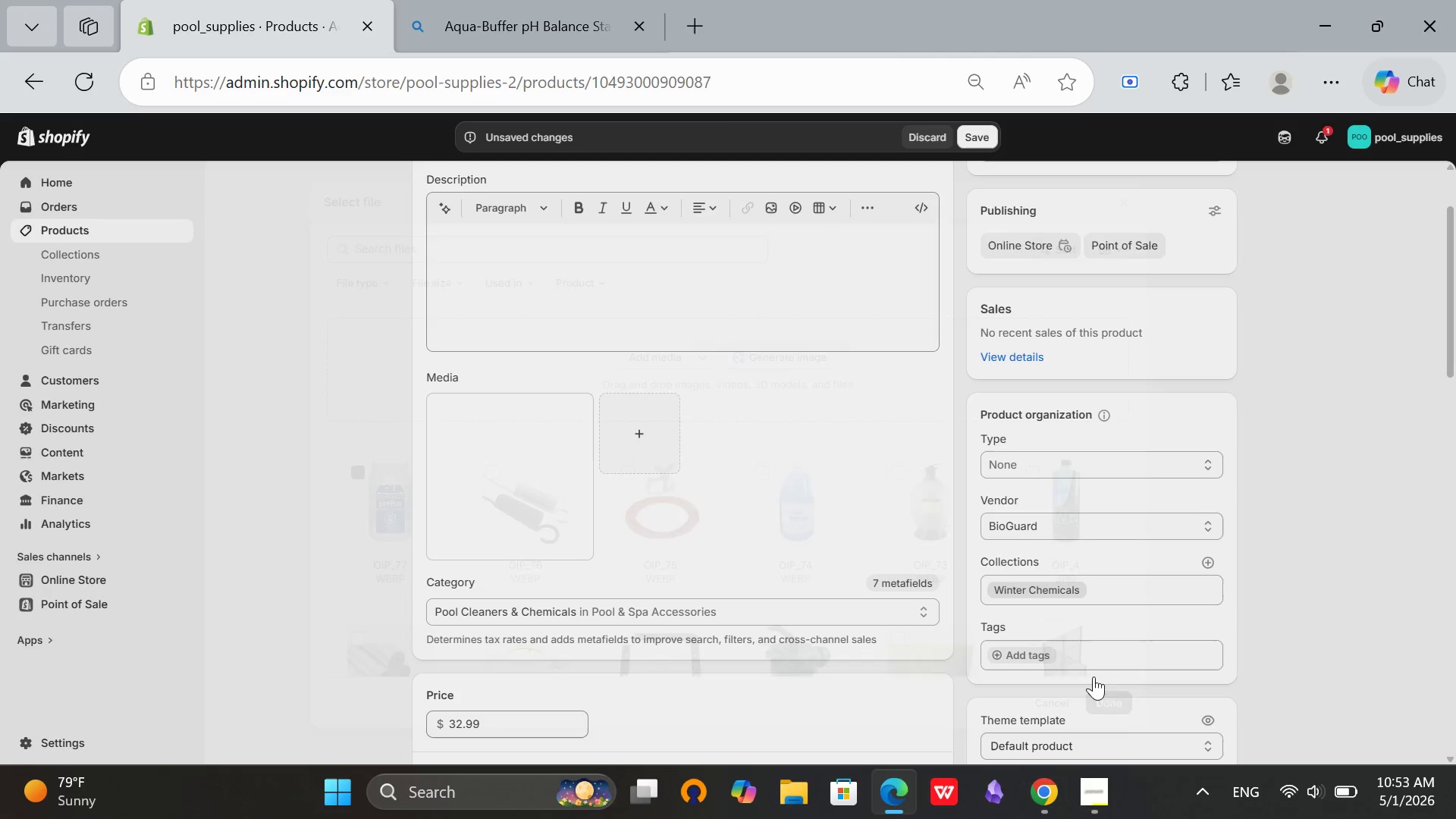 
scroll: coordinate [1036, 607], scroll_direction: down, amount: 1.0
 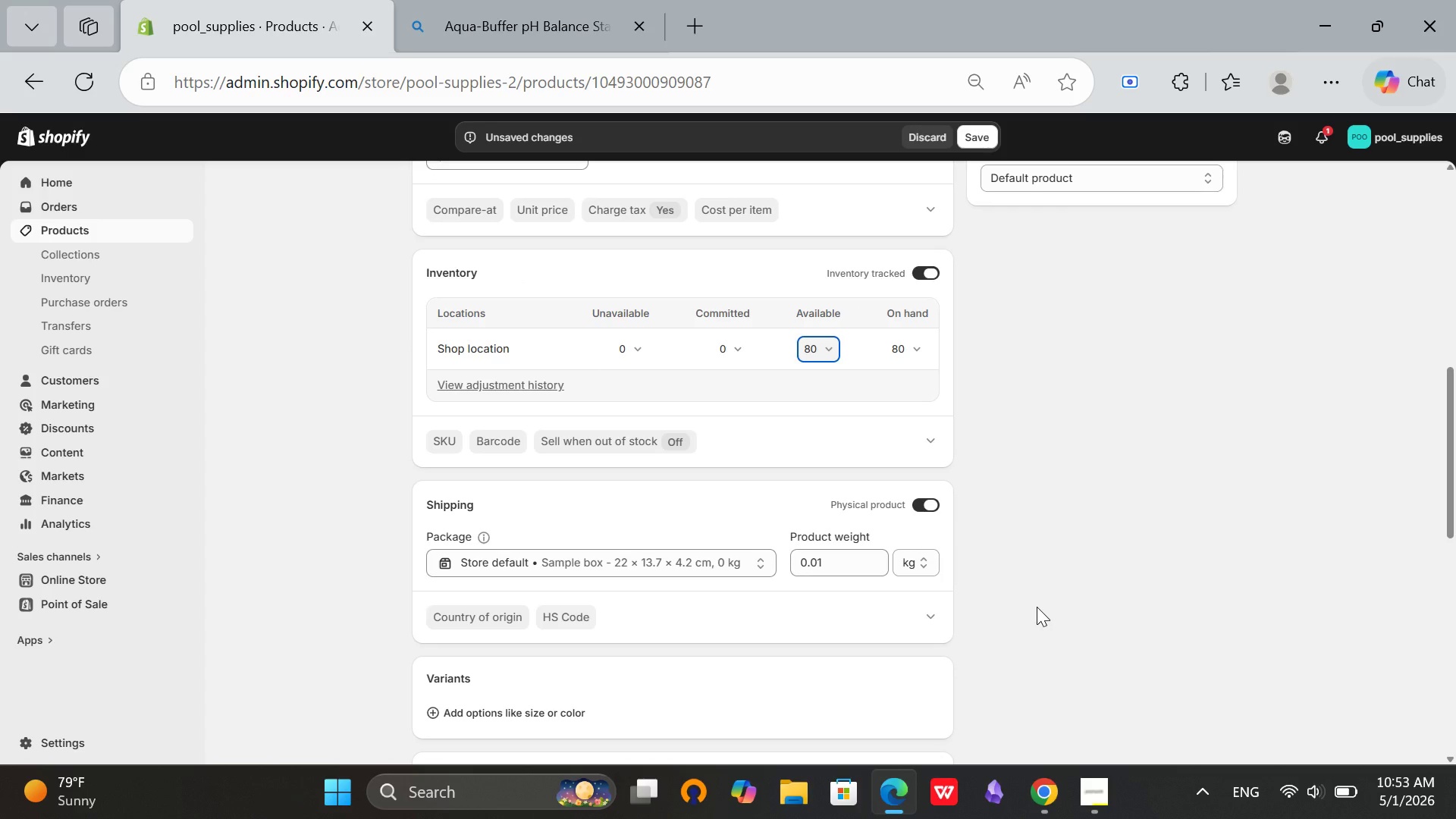 
scroll: coordinate [1037, 607], scroll_direction: up, amount: 3.0
 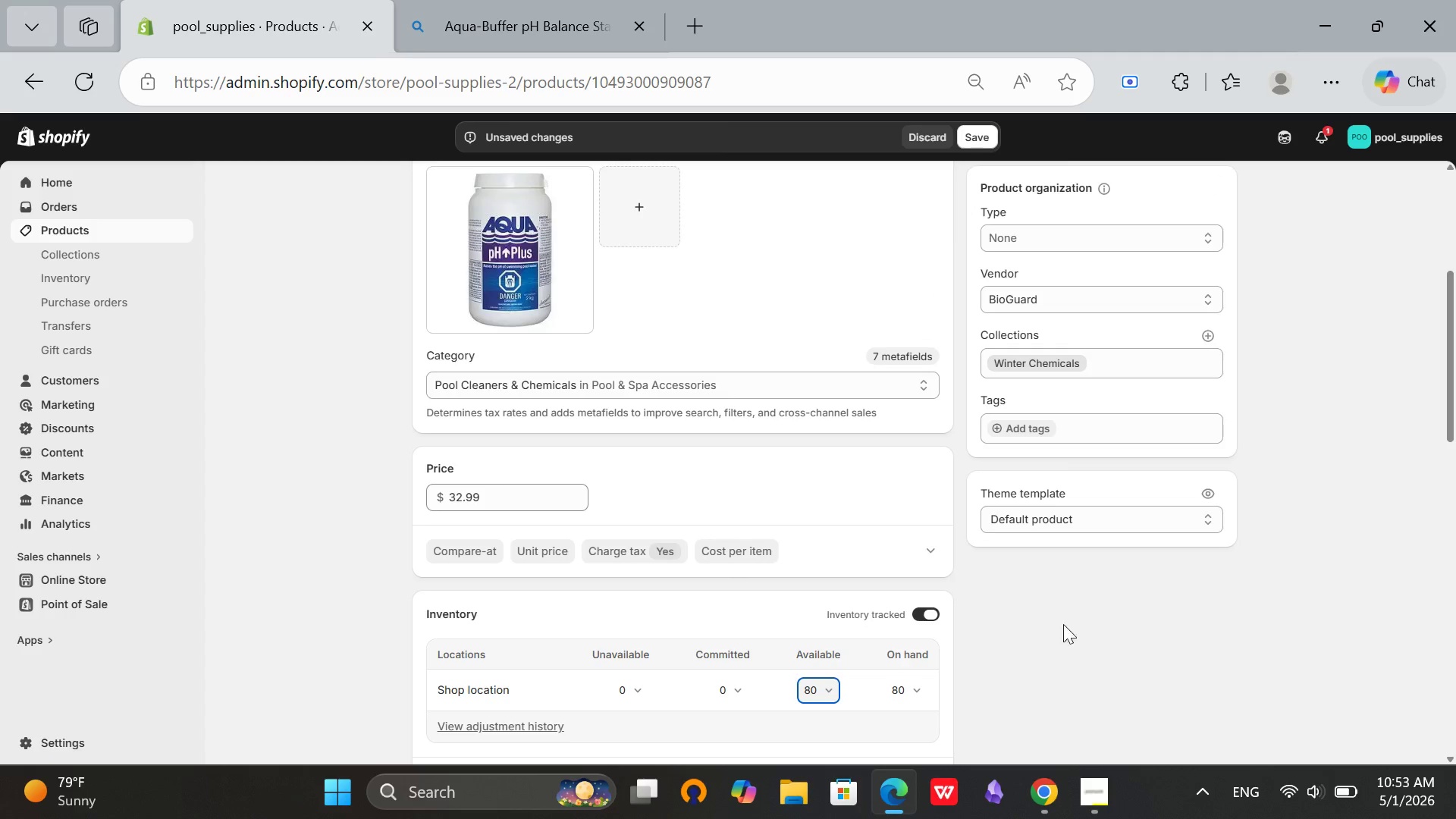 
left_click([1033, 429])
 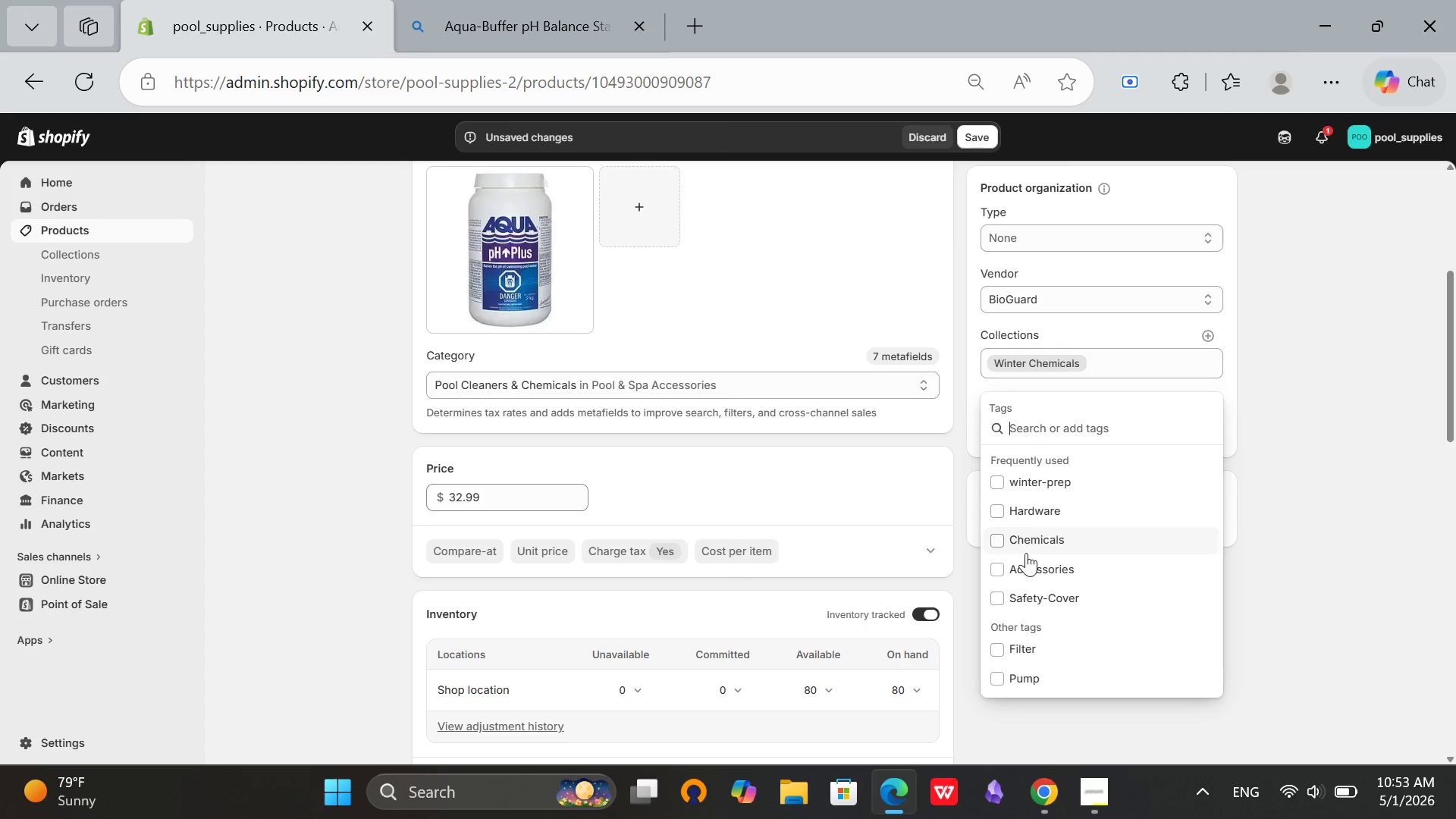 
left_click([1046, 485])
 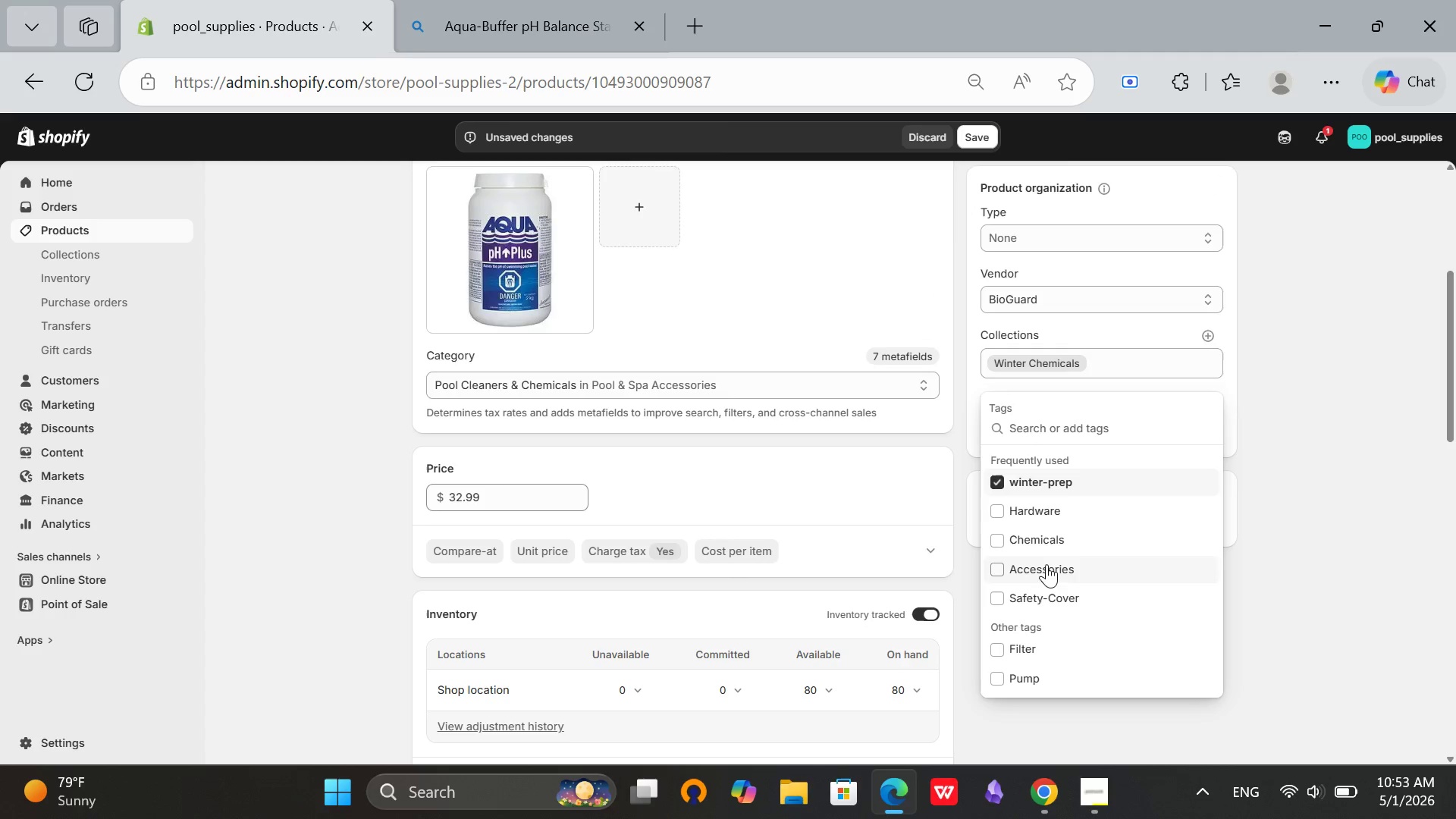 
left_click([1047, 537])
 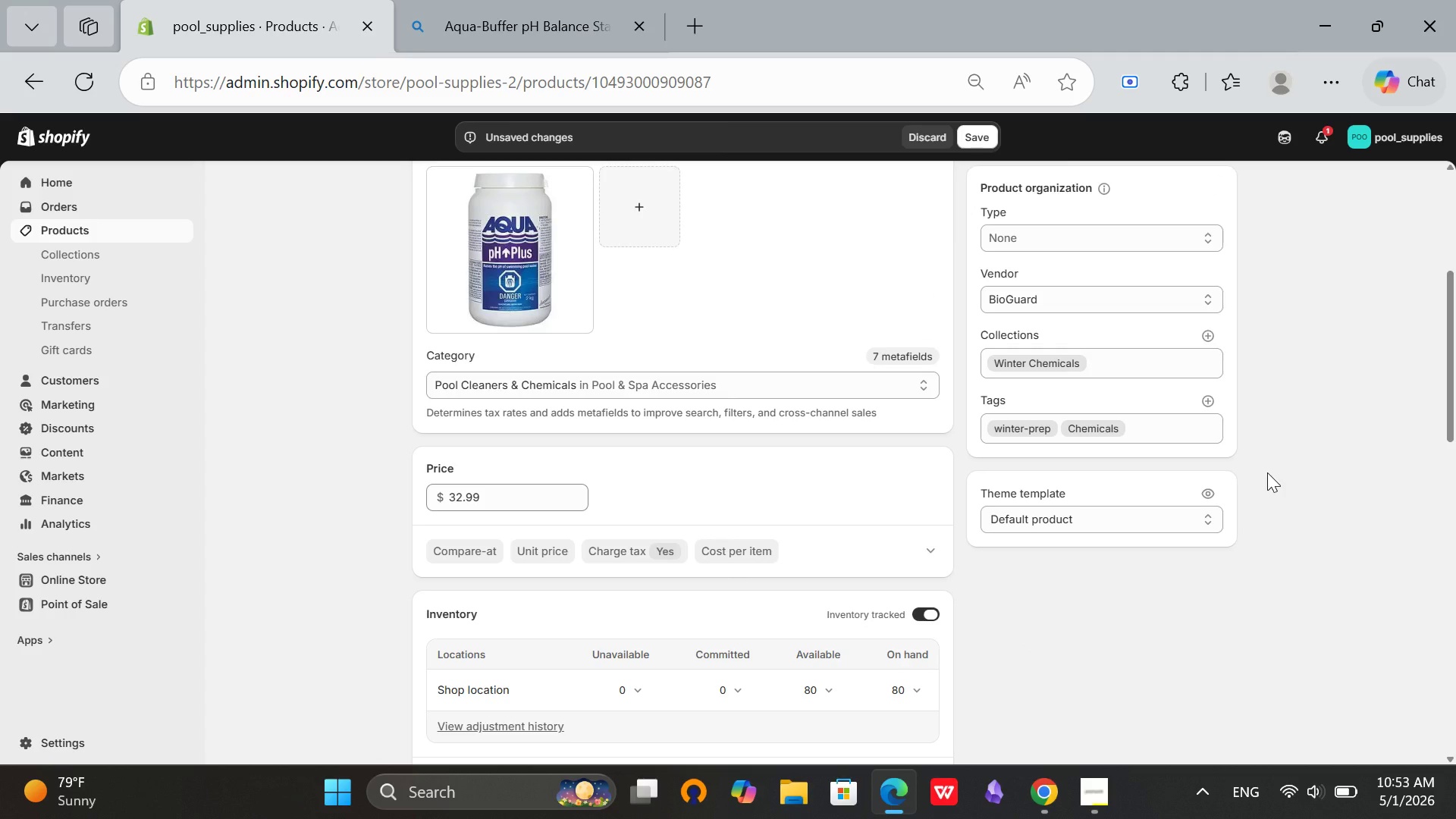 
wait(24.36)
 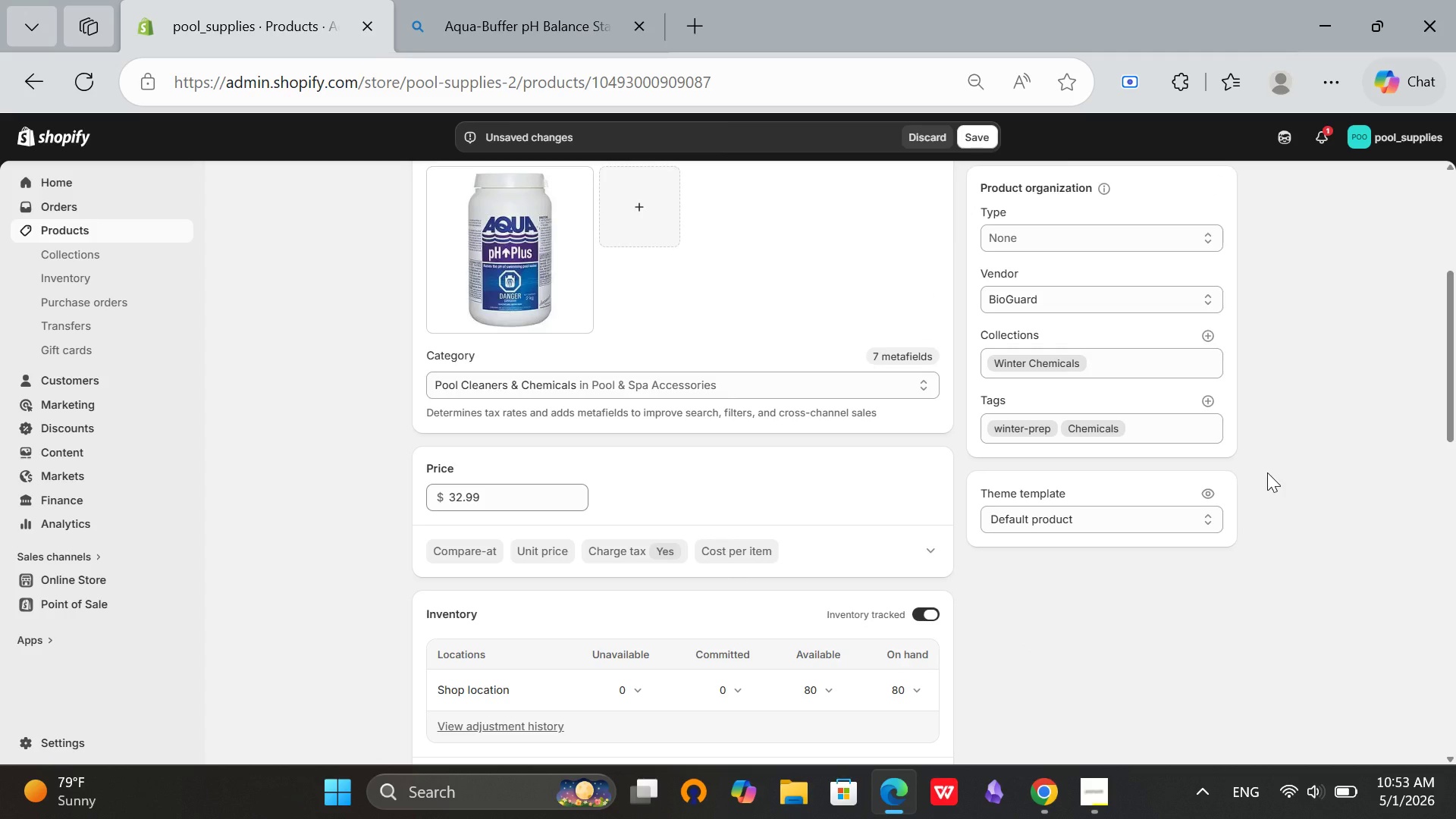 
scroll: coordinate [413, 496], scroll_direction: up, amount: 9.0
 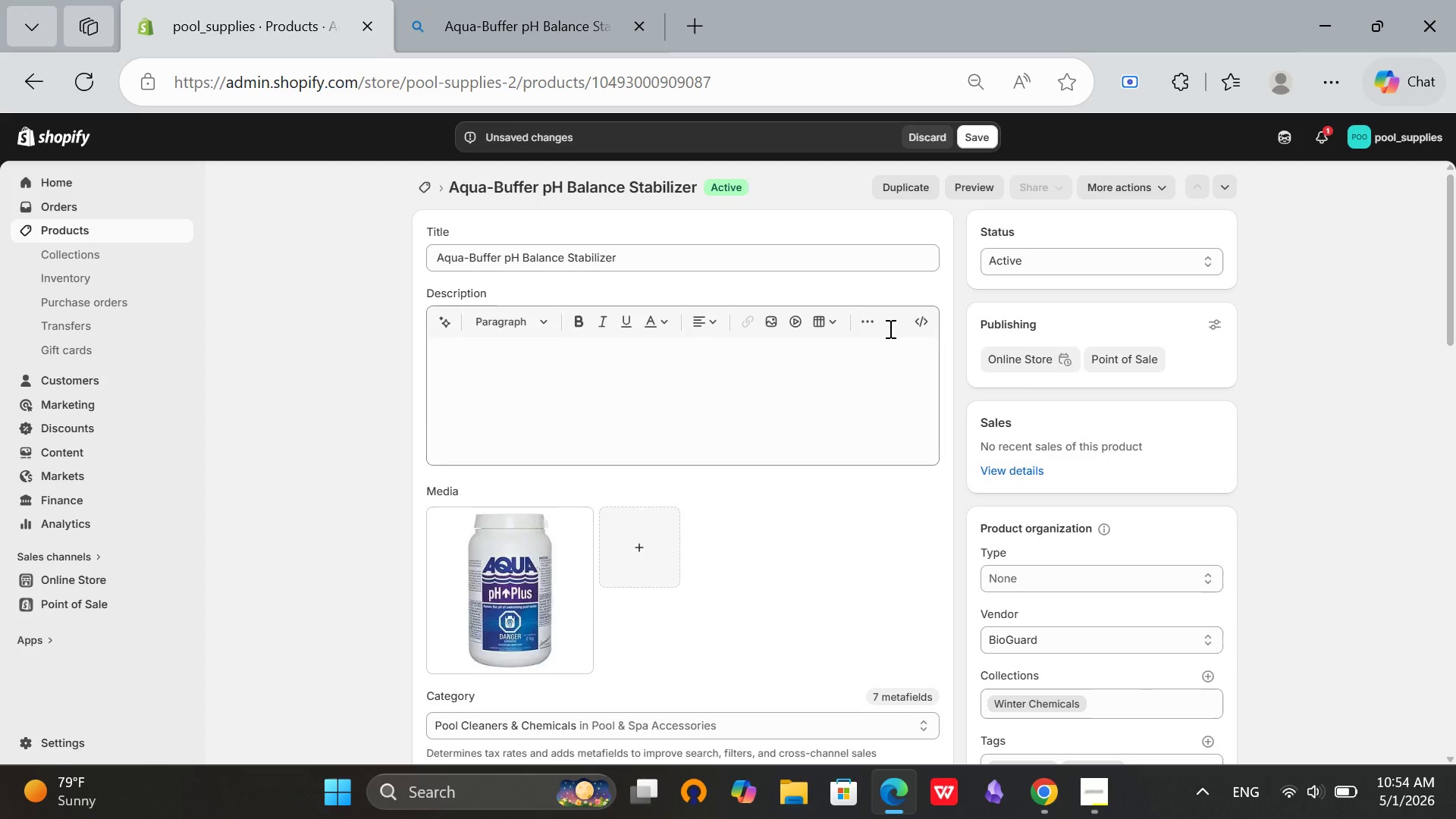 
scroll: coordinate [866, 563], scroll_direction: down, amount: 18.0
 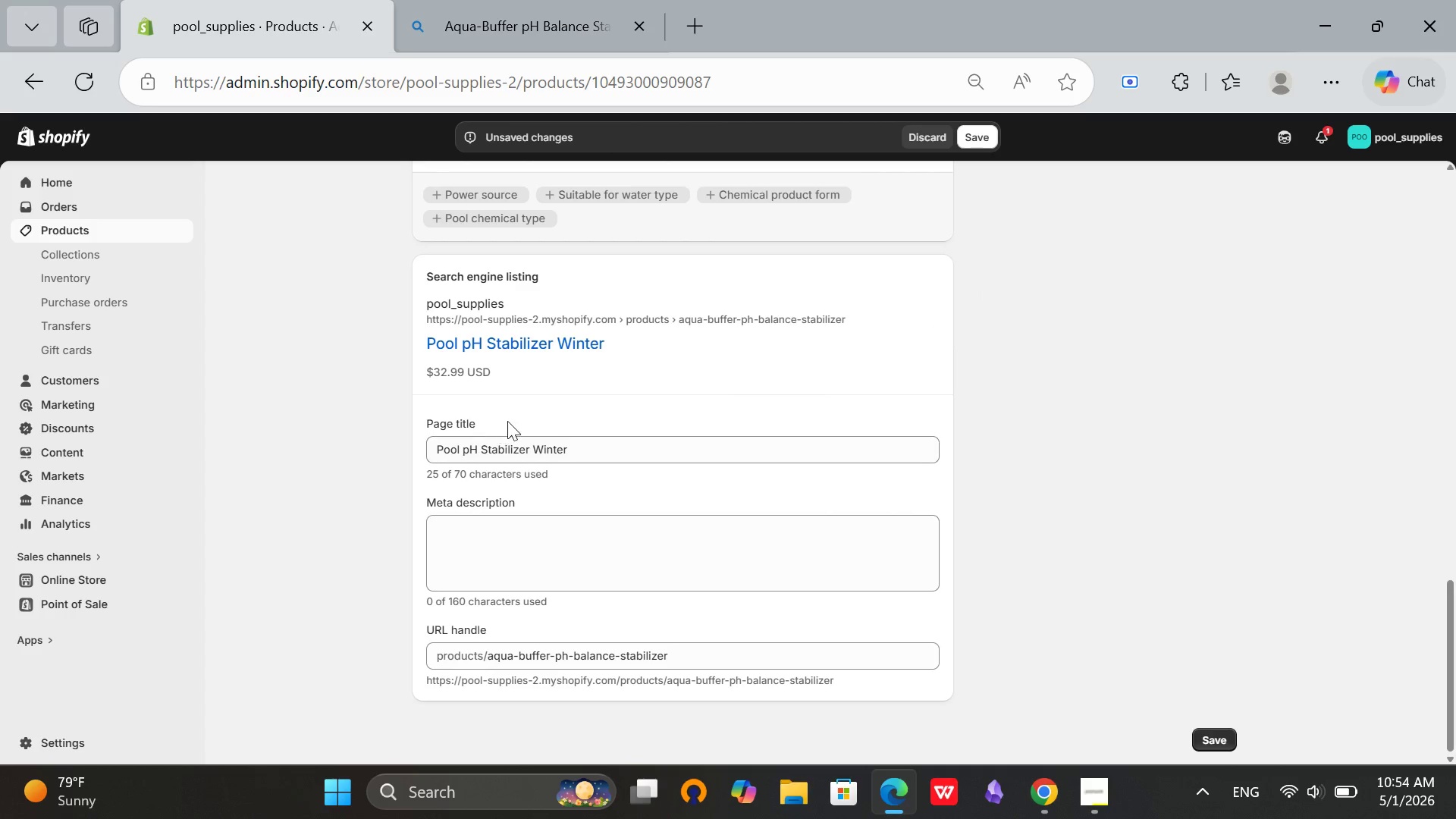 
scroll: coordinate [570, 403], scroll_direction: up, amount: 21.0
 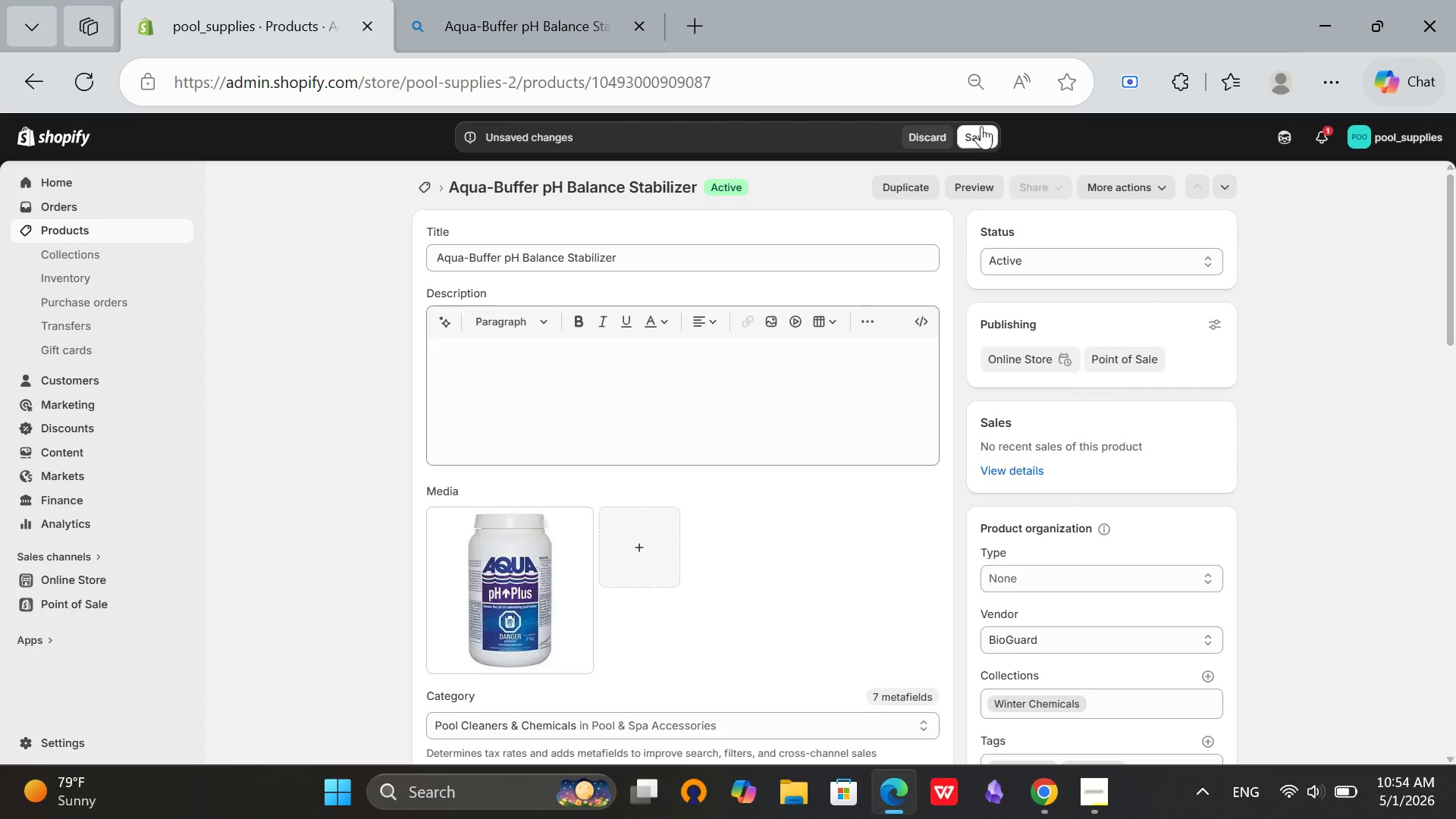 
left_click([977, 132])
 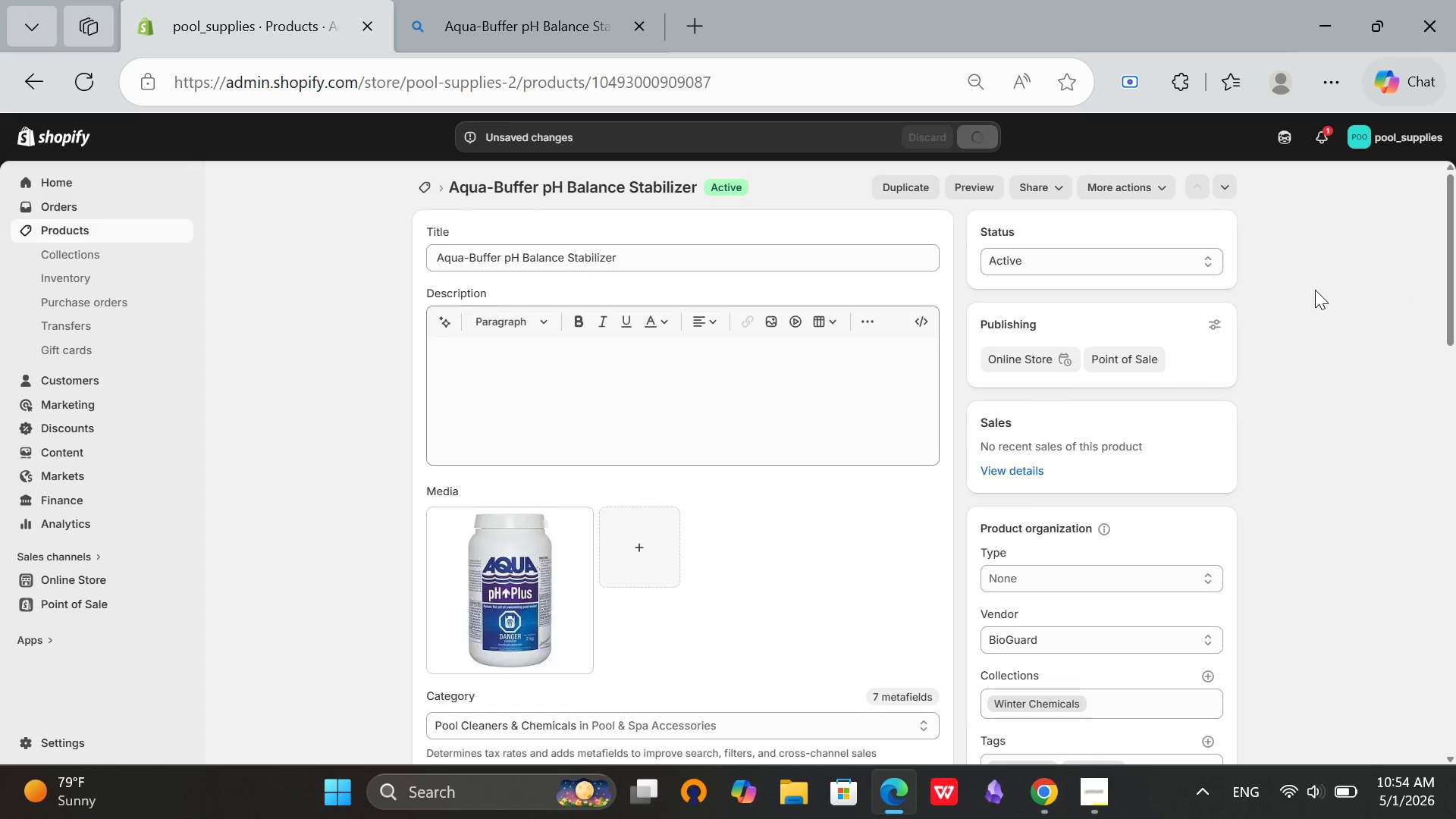 
wait(7.09)
 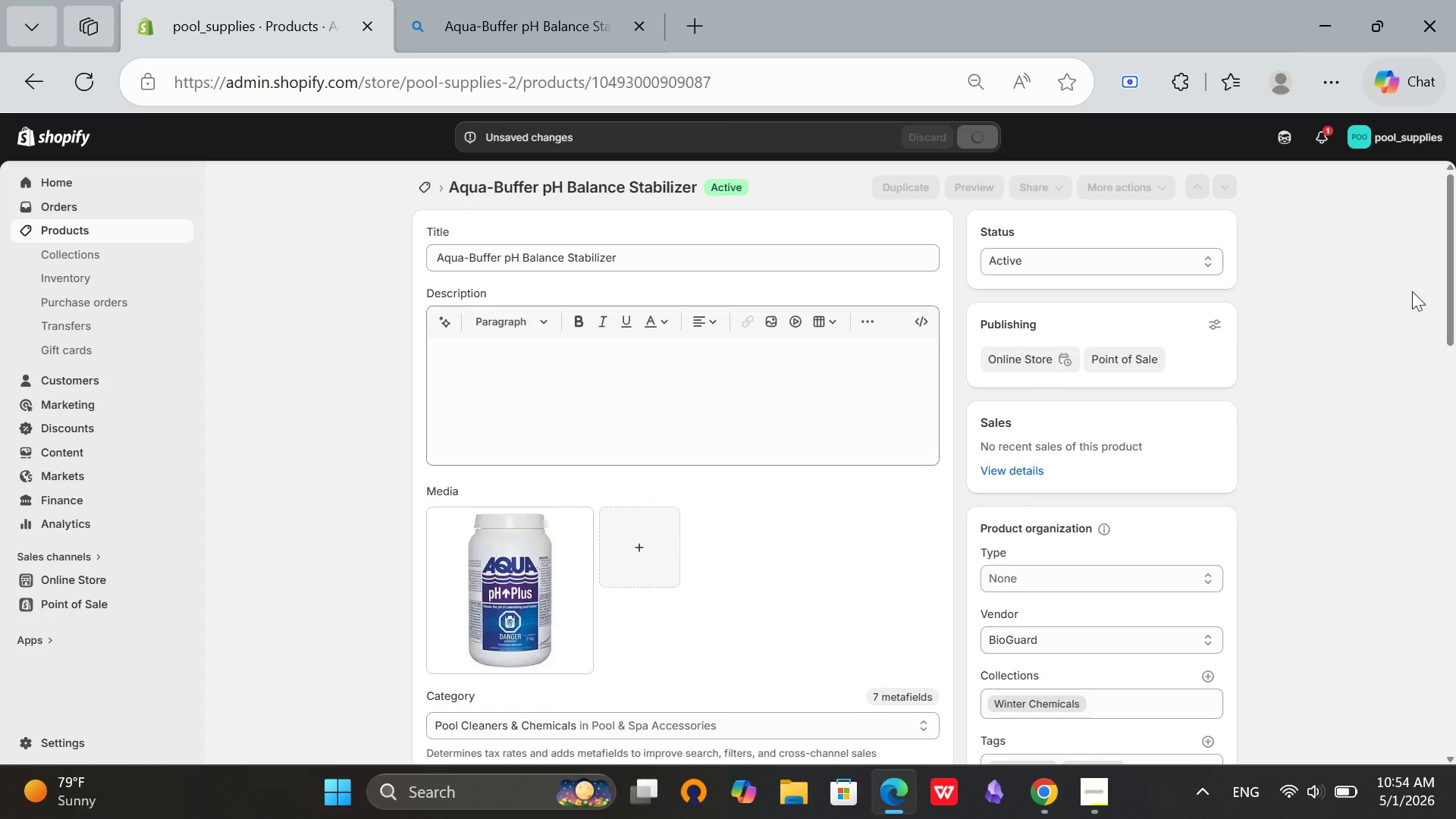 
left_click([426, 180])
 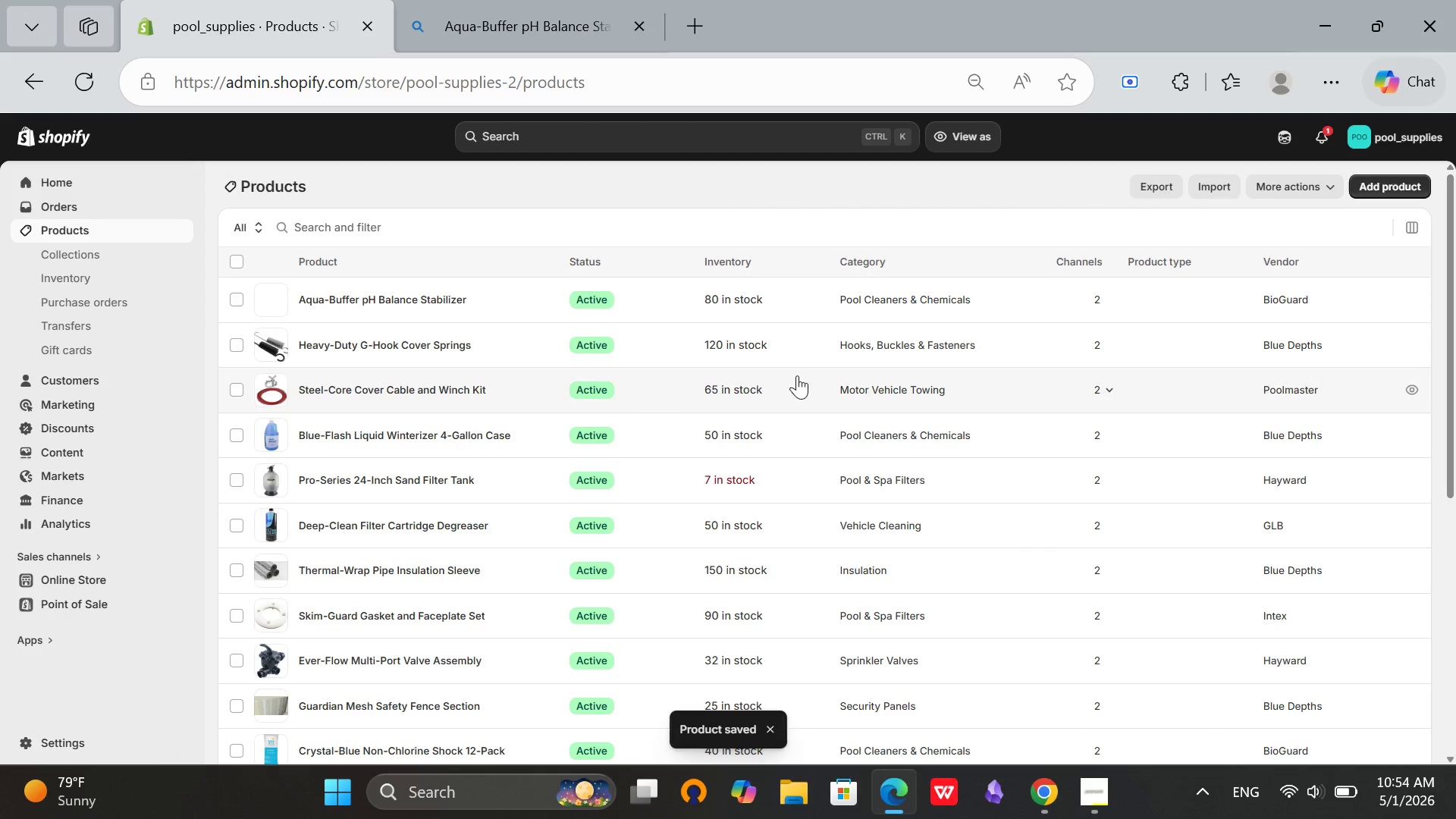 
scroll: coordinate [371, 312], scroll_direction: down, amount: 7.0
 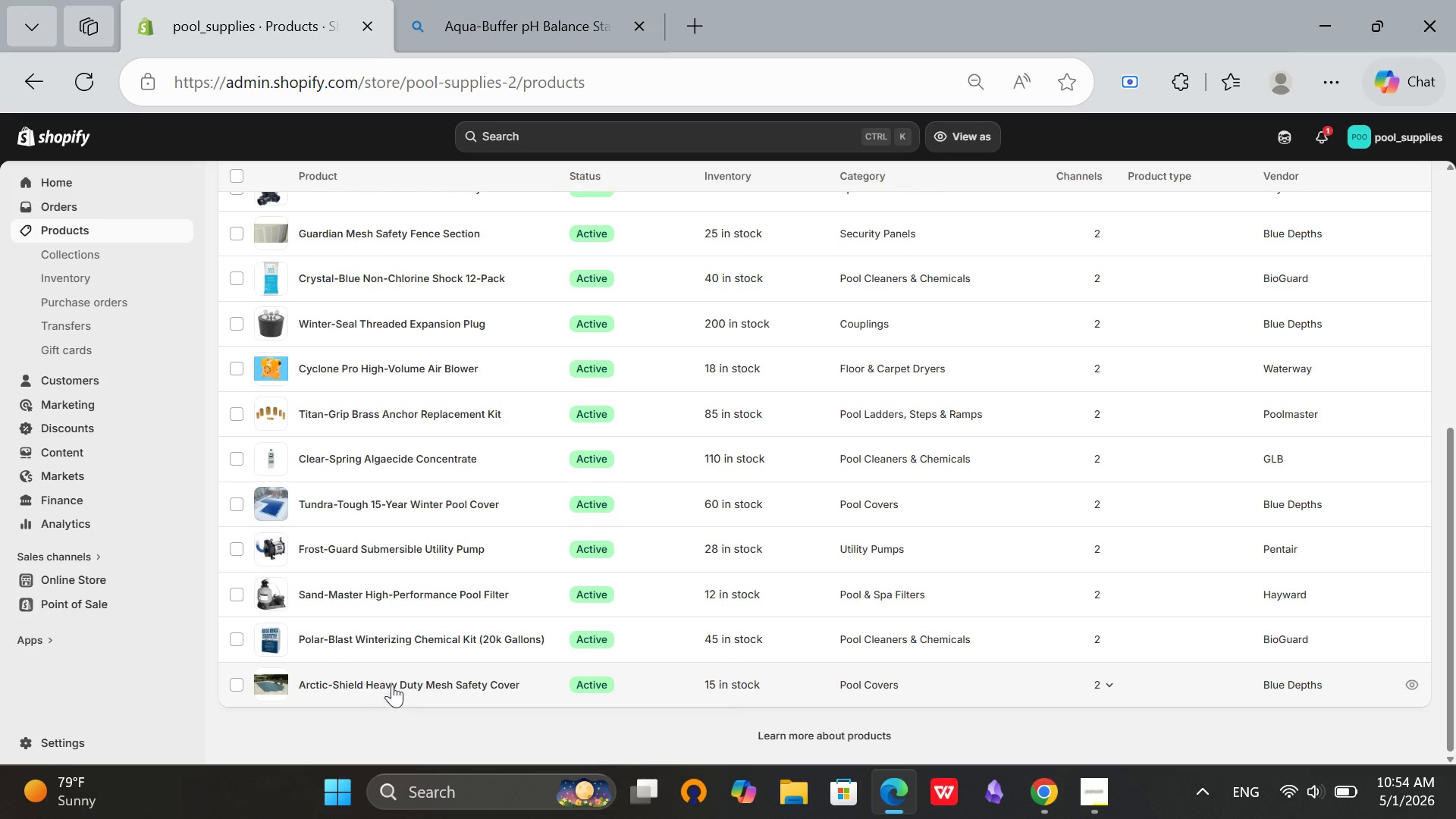 
scroll: coordinate [384, 410], scroll_direction: up, amount: 10.0
 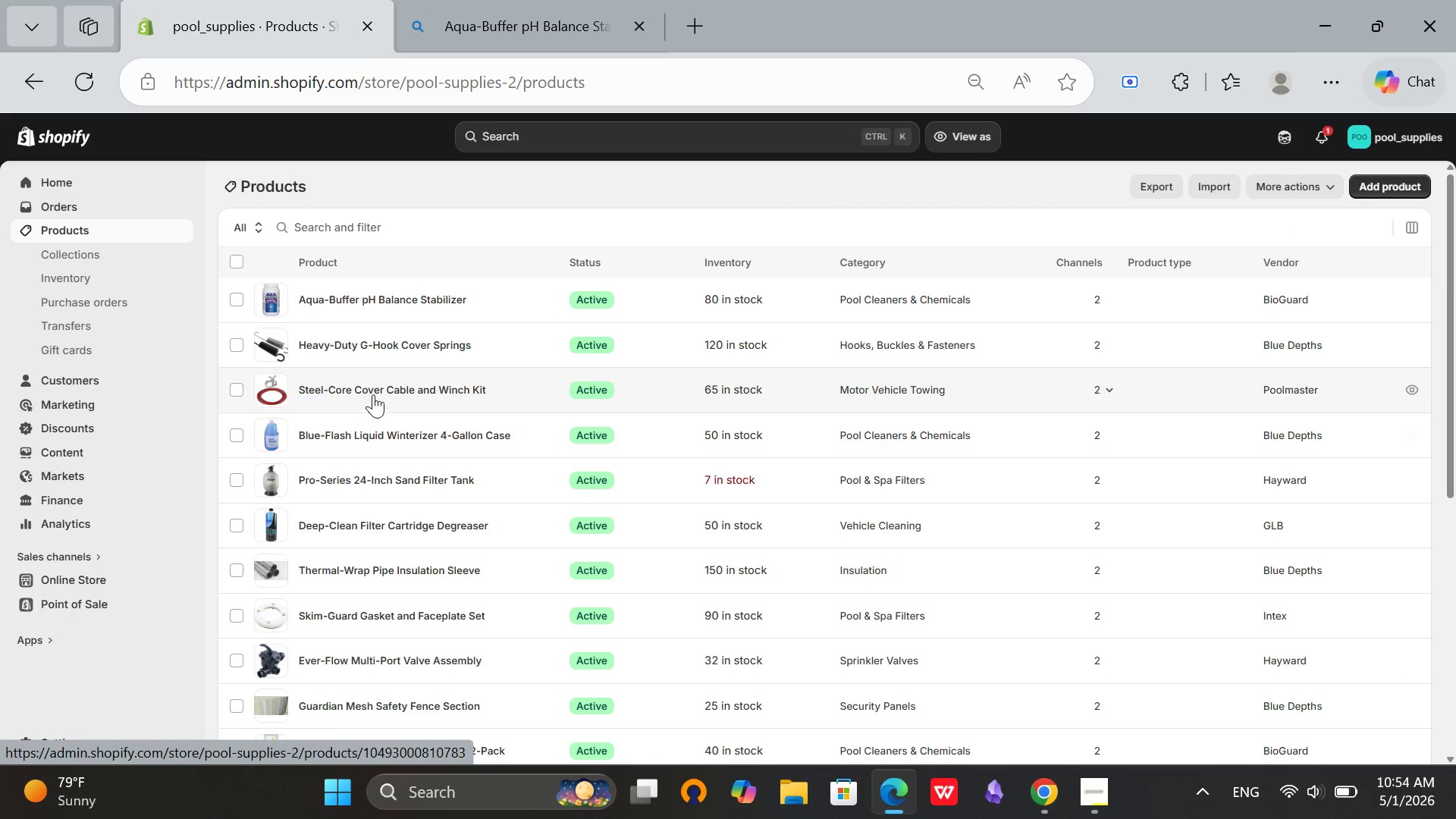 
scroll: coordinate [388, 598], scroll_direction: down, amount: 9.0
 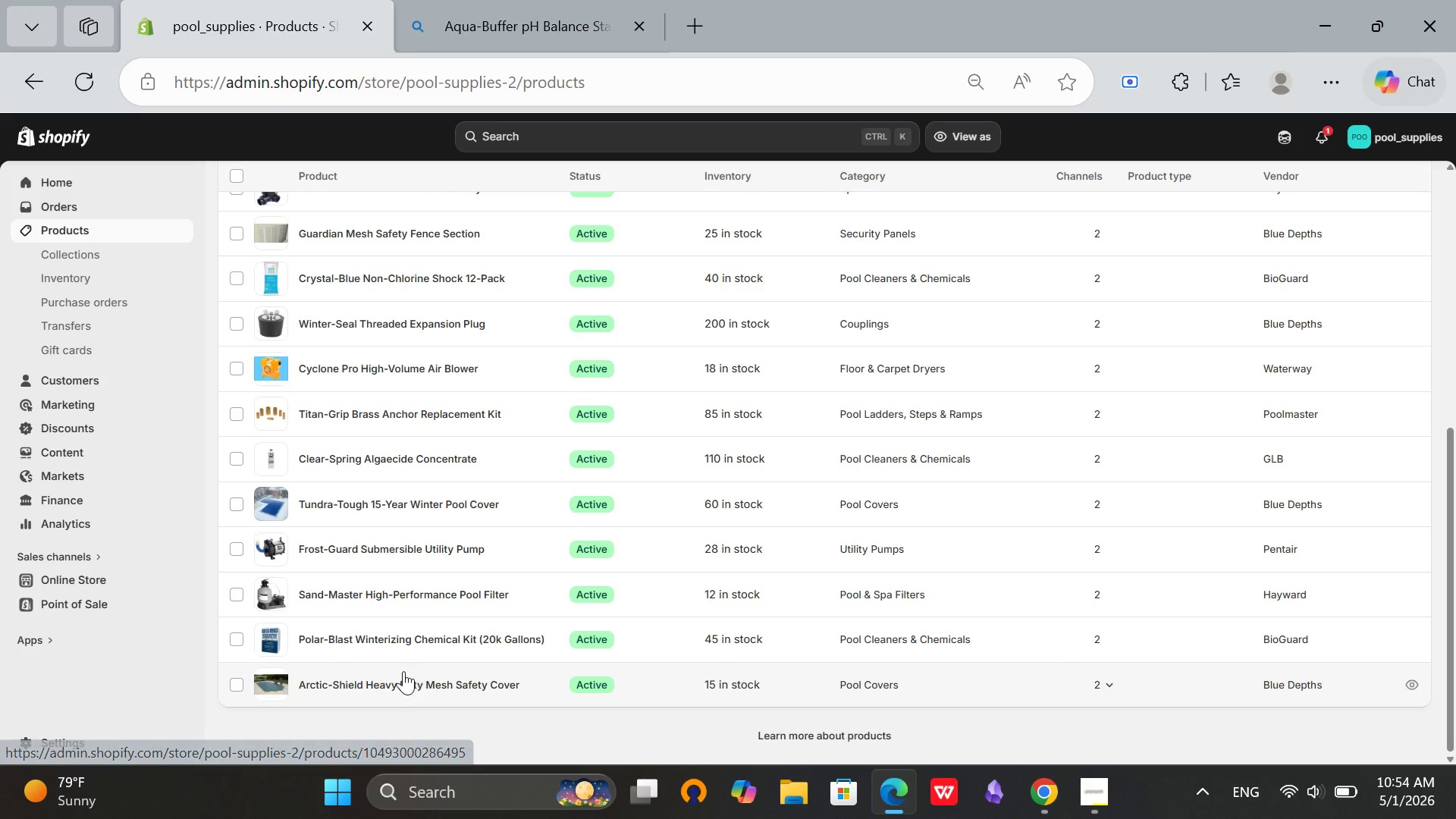 
wait(5.84)
 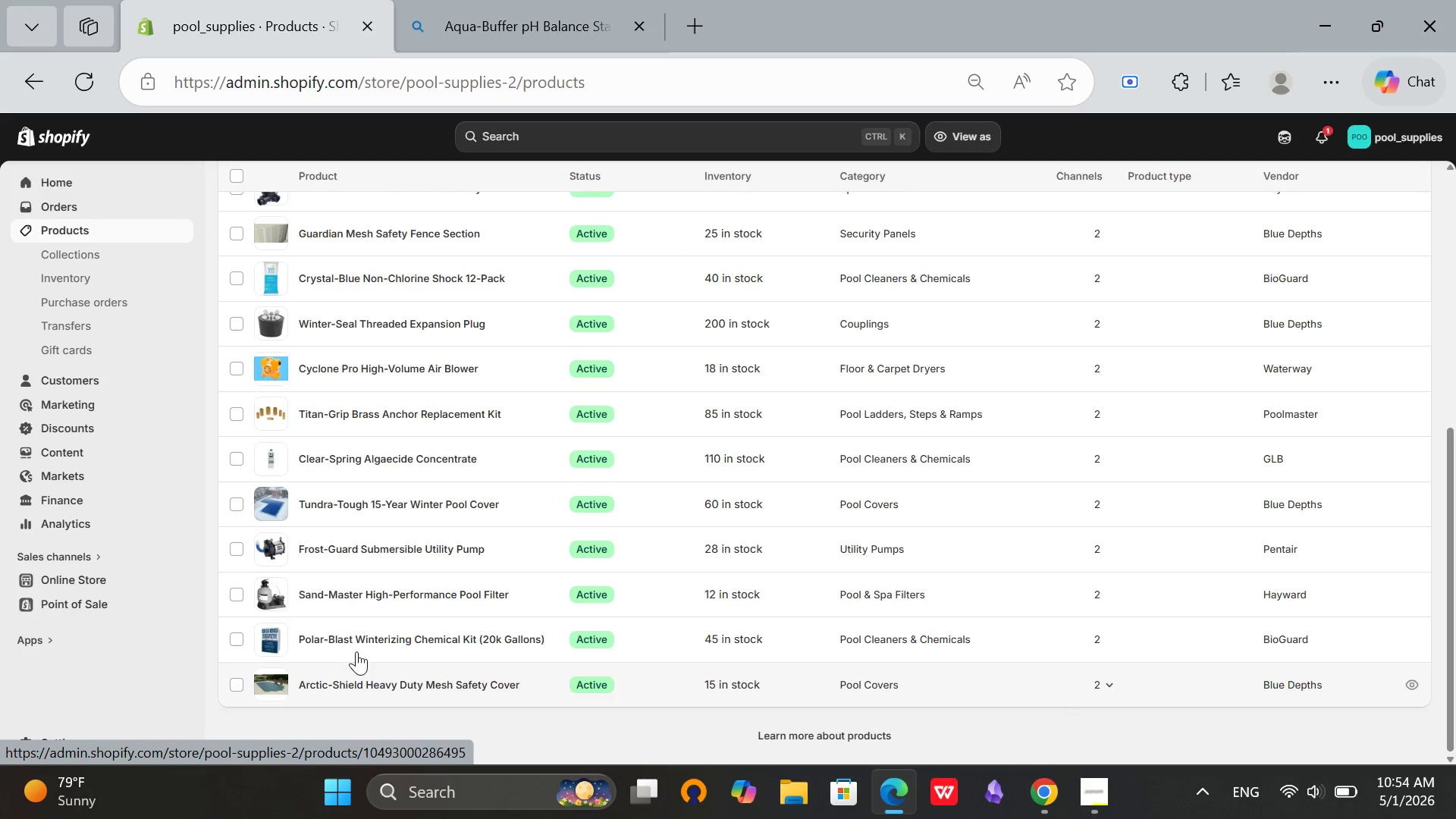 
scroll: coordinate [300, 530], scroll_direction: up, amount: 8.0
 